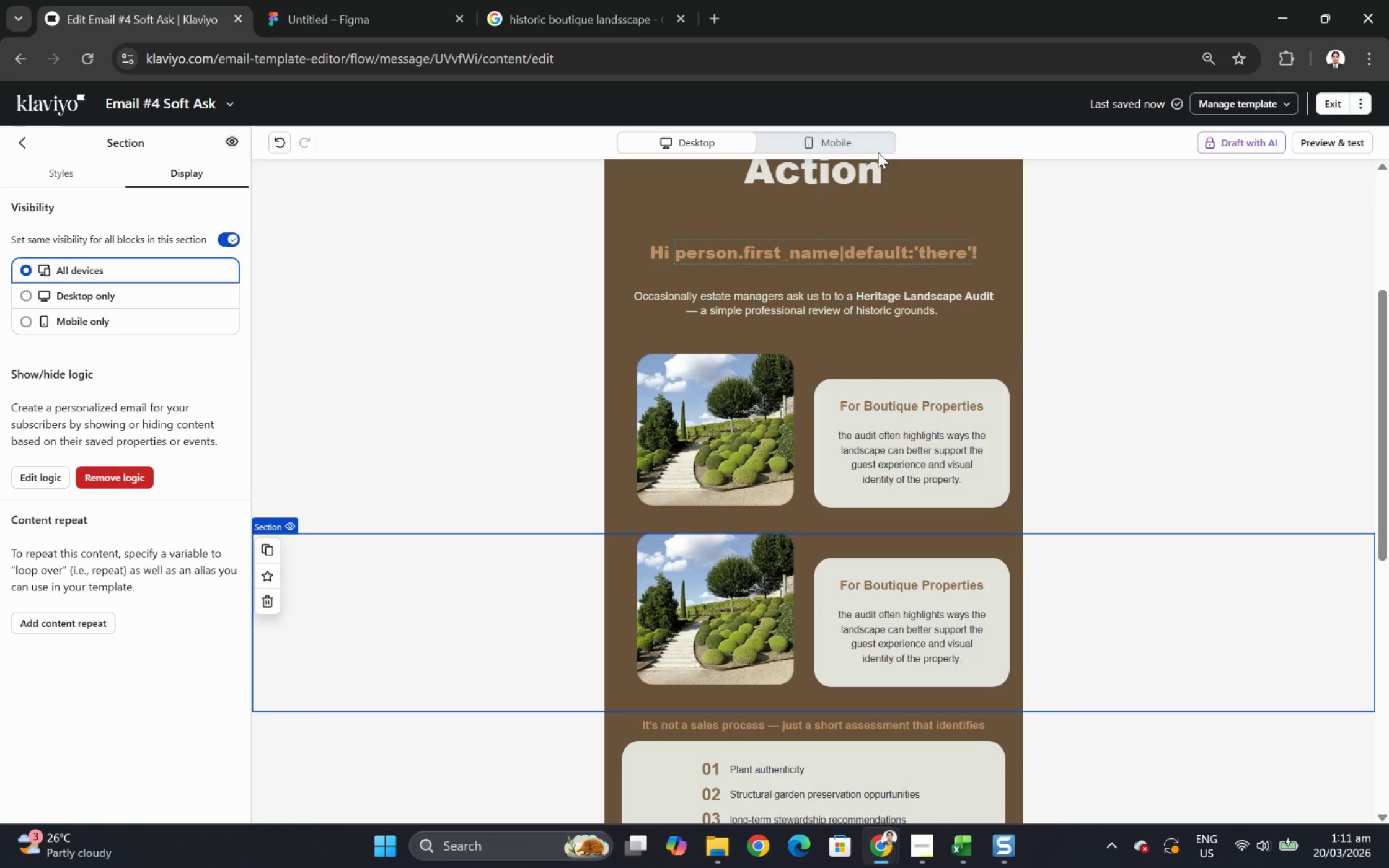 
left_click([876, 152])
 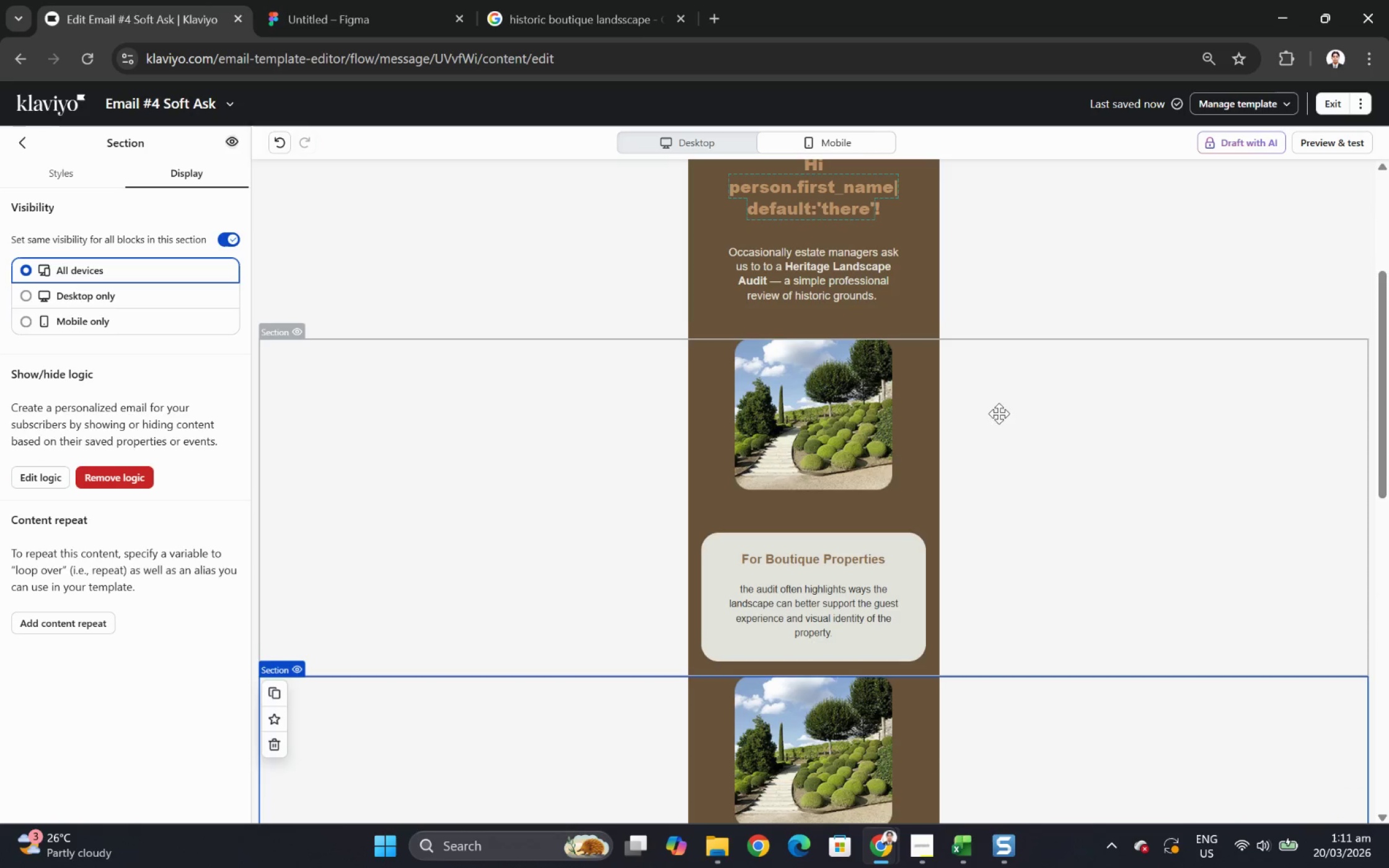 
scroll: coordinate [1005, 422], scroll_direction: down, amount: 2.0
 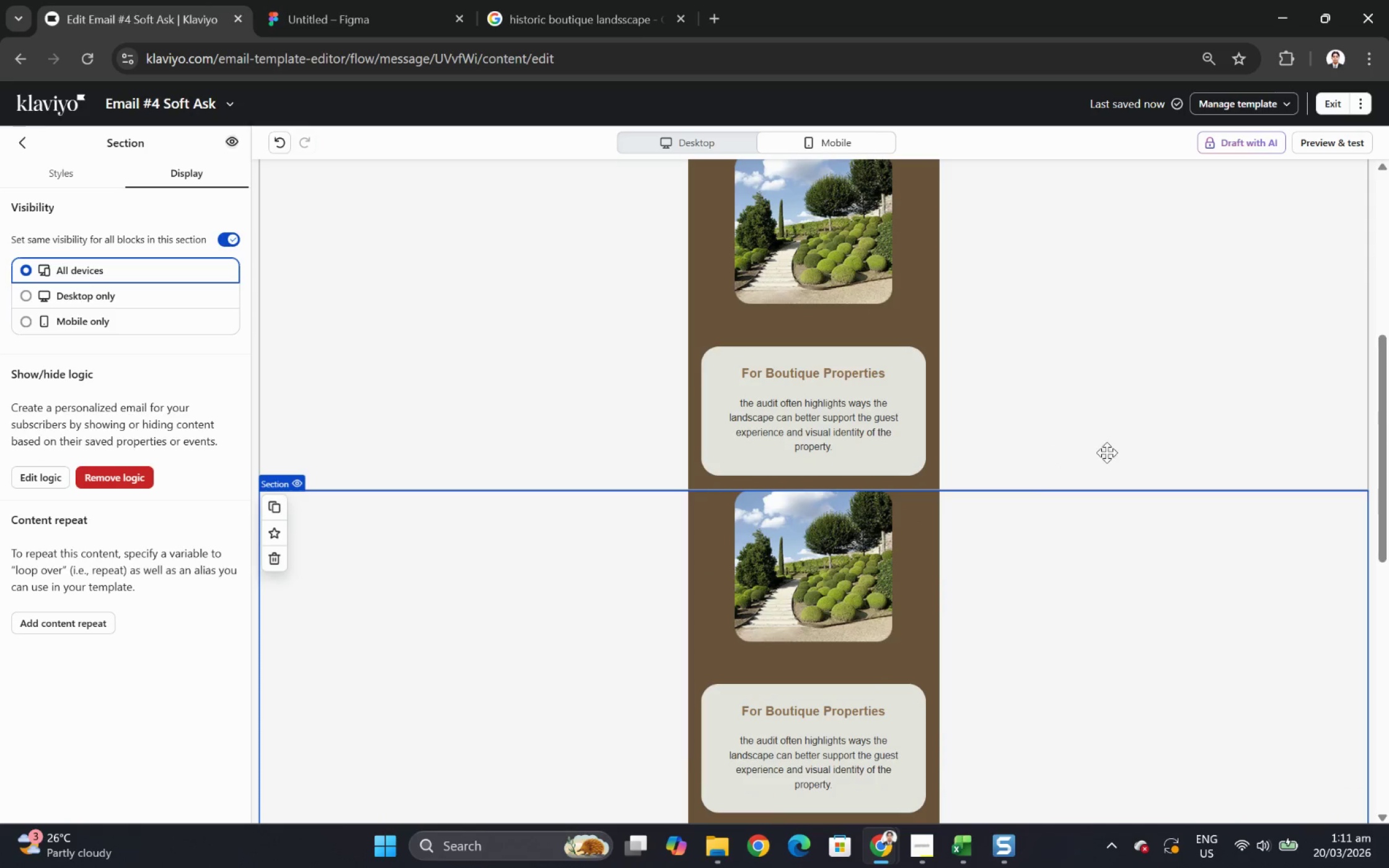 
scroll: coordinate [1122, 457], scroll_direction: up, amount: 2.0
 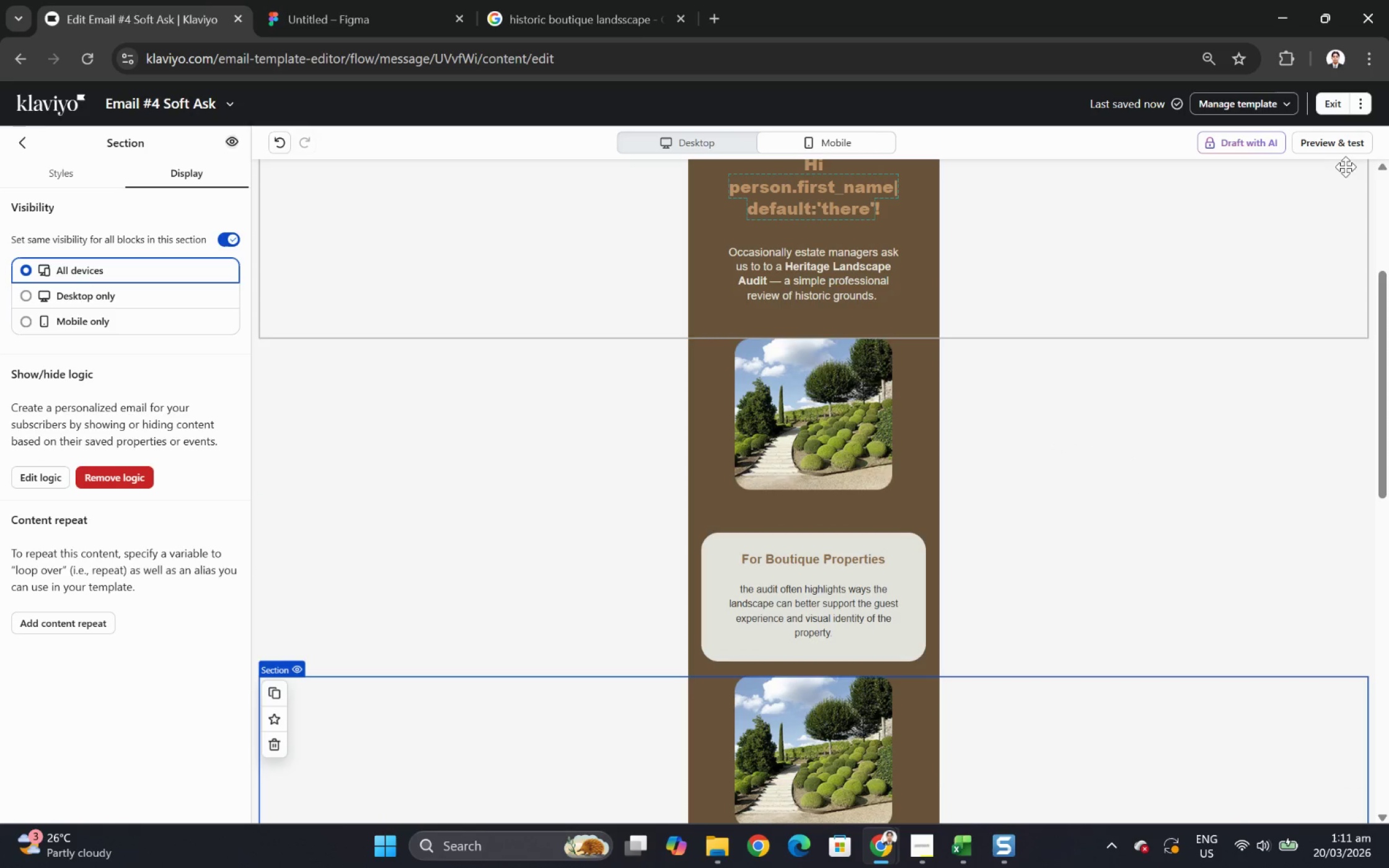 
left_click([1345, 153])
 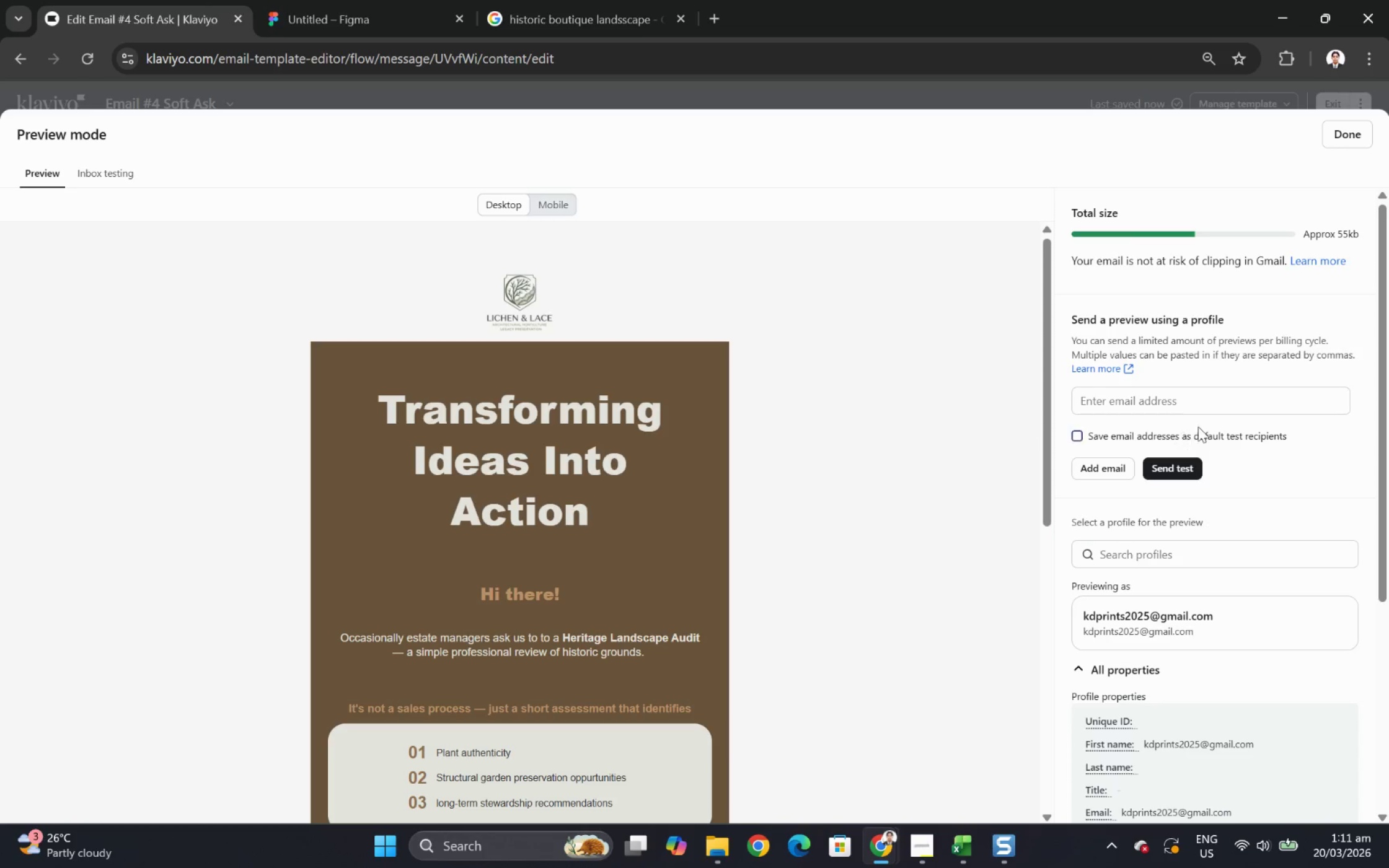 
left_click([1226, 553])
 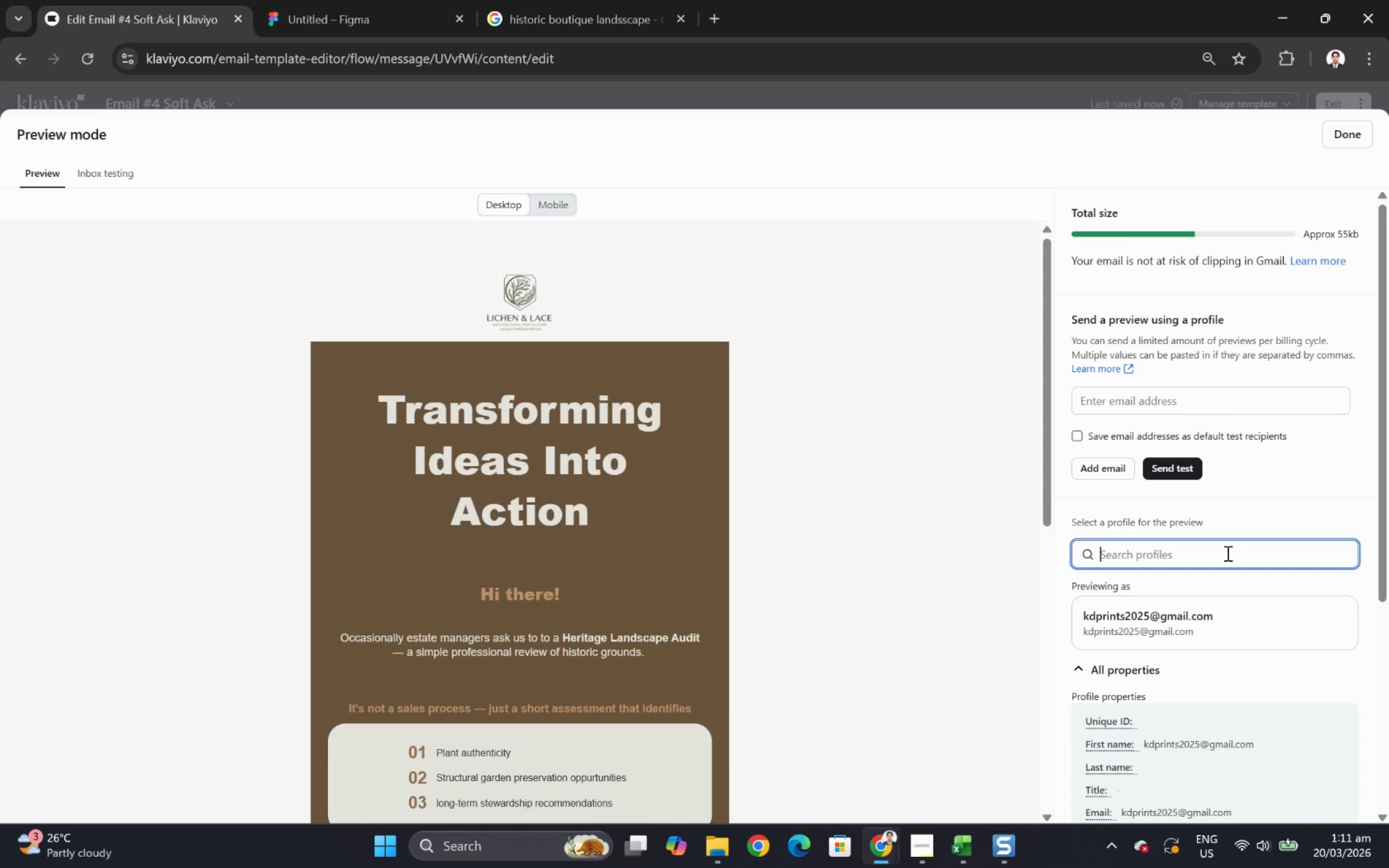 
type(po)
key(Backspace)
key(Backspace)
type(cx)
key(Backspace)
key(Backspace)
type(a)
 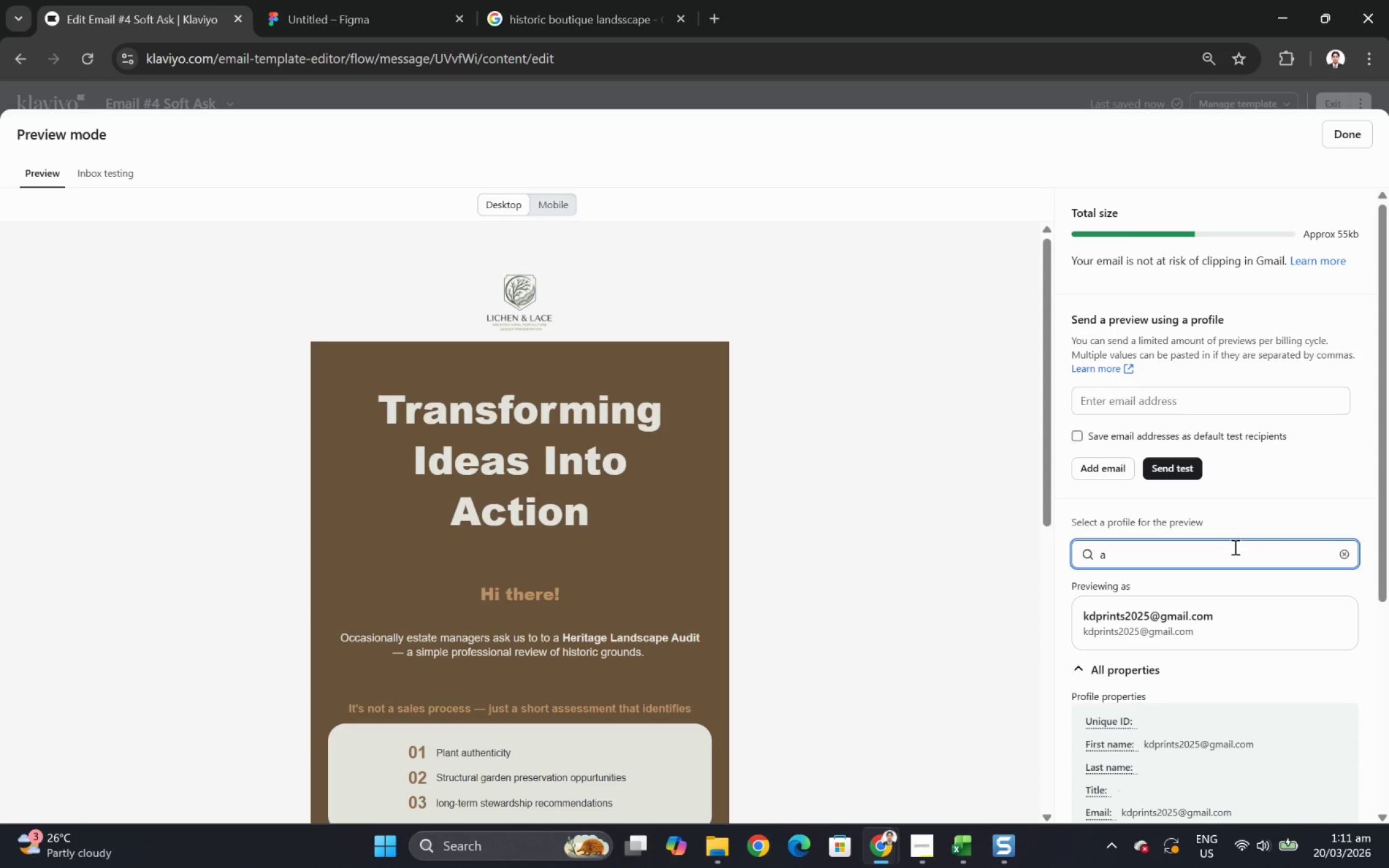 
mouse_move([1233, 568])
 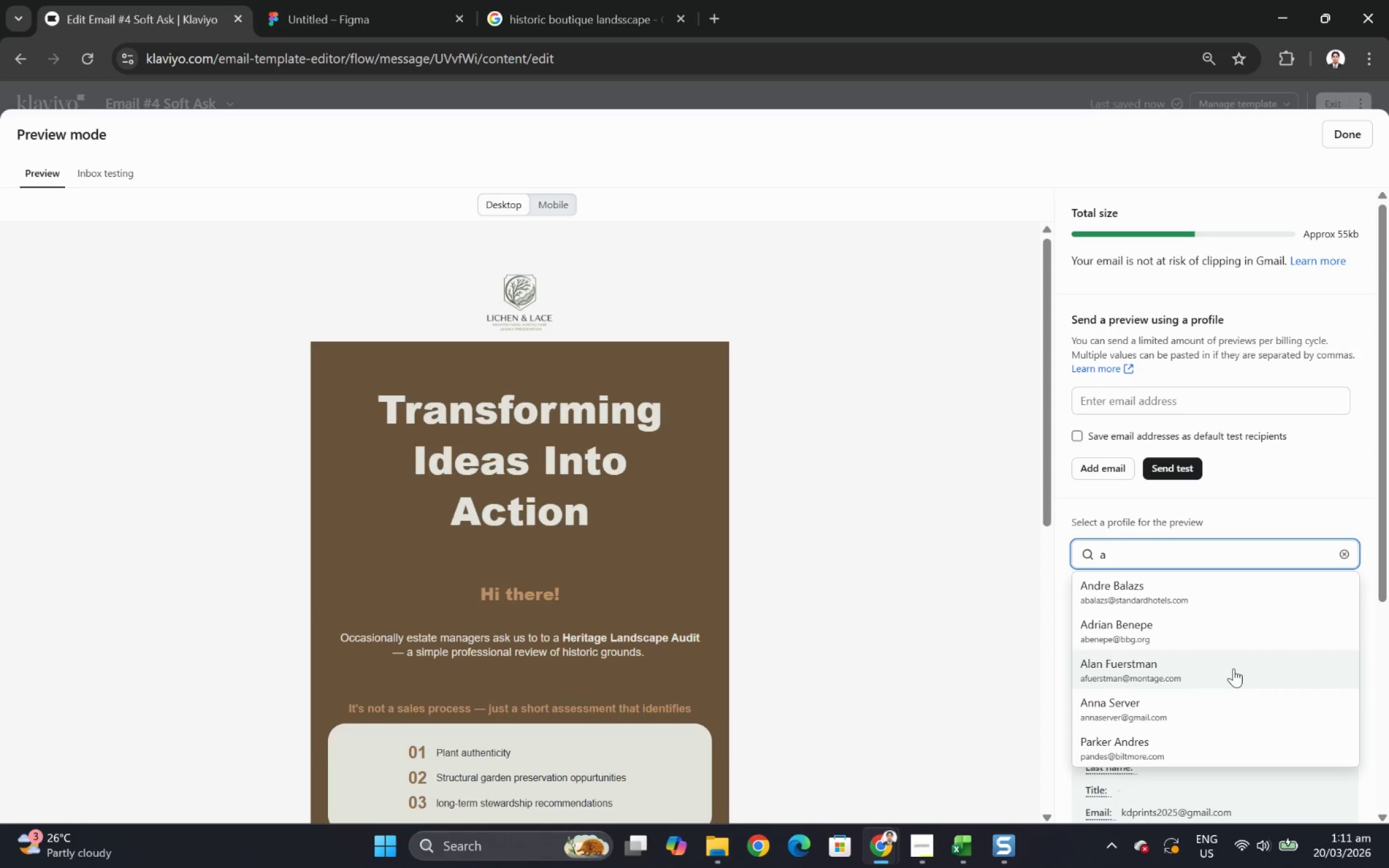 
left_click([1233, 668])
 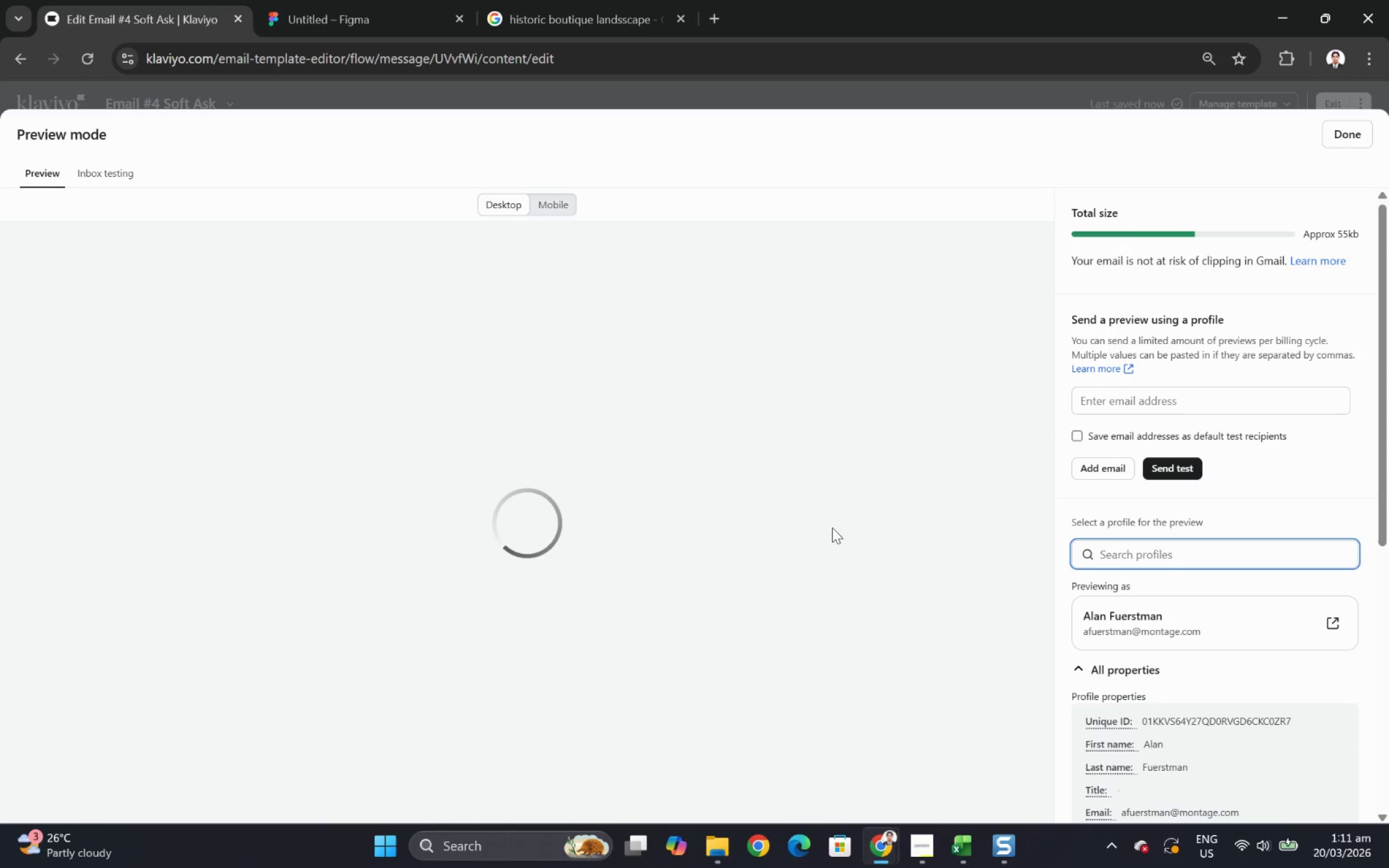 
scroll: coordinate [812, 525], scroll_direction: down, amount: 5.0
 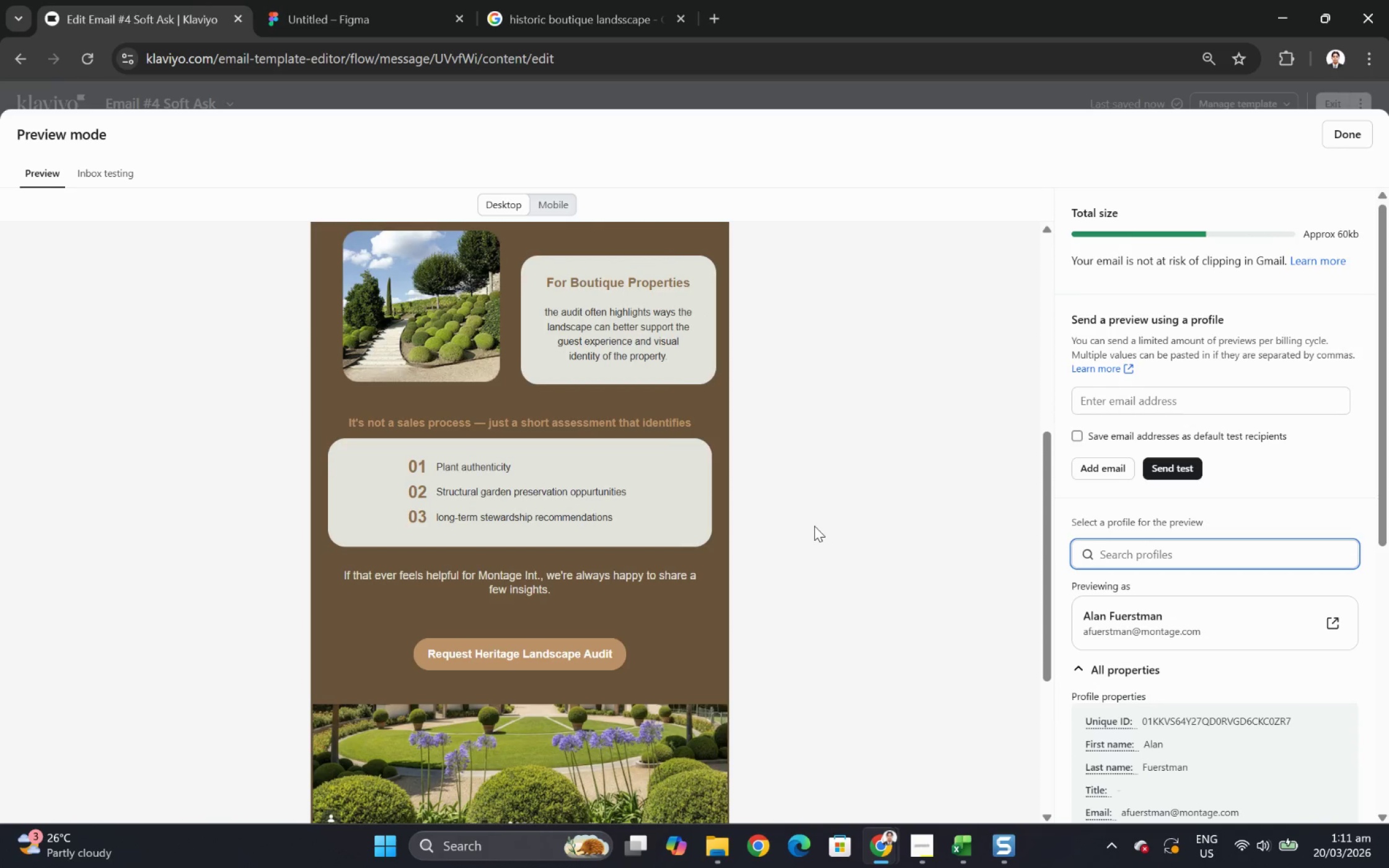 
scroll: coordinate [816, 525], scroll_direction: up, amount: 4.0
 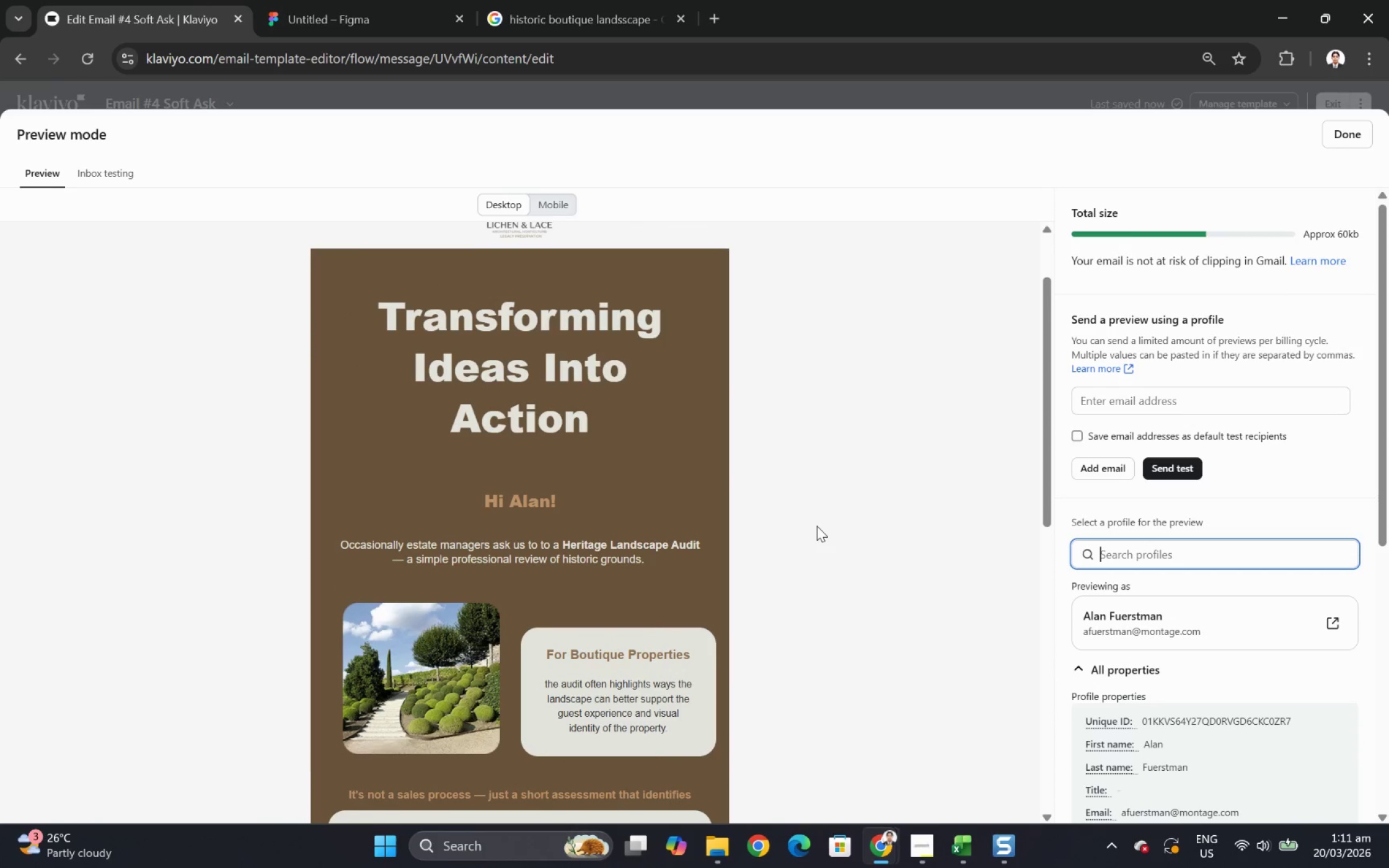 
scroll: coordinate [816, 525], scroll_direction: down, amount: 3.0
 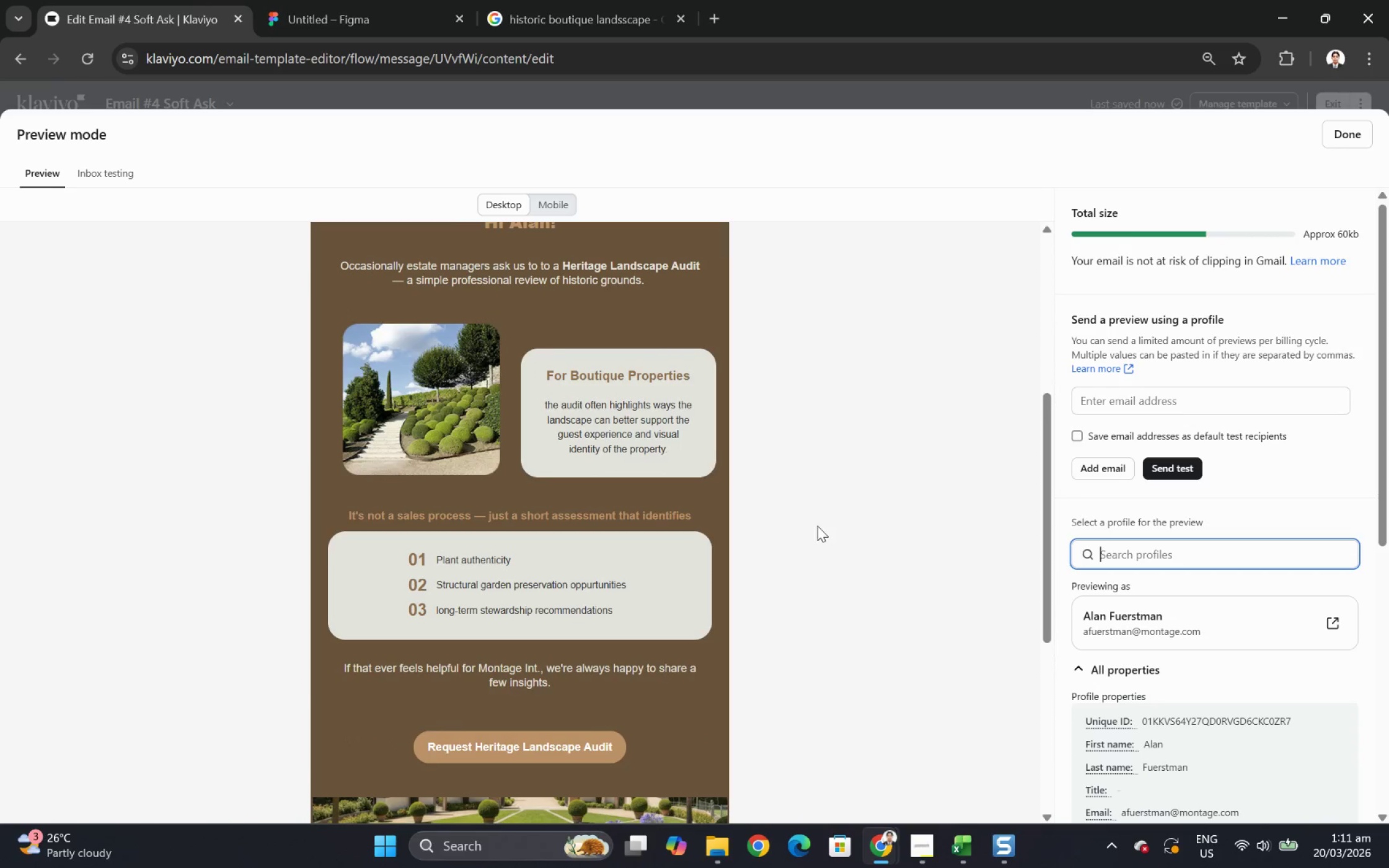 
scroll: coordinate [817, 525], scroll_direction: up, amount: 1.0
 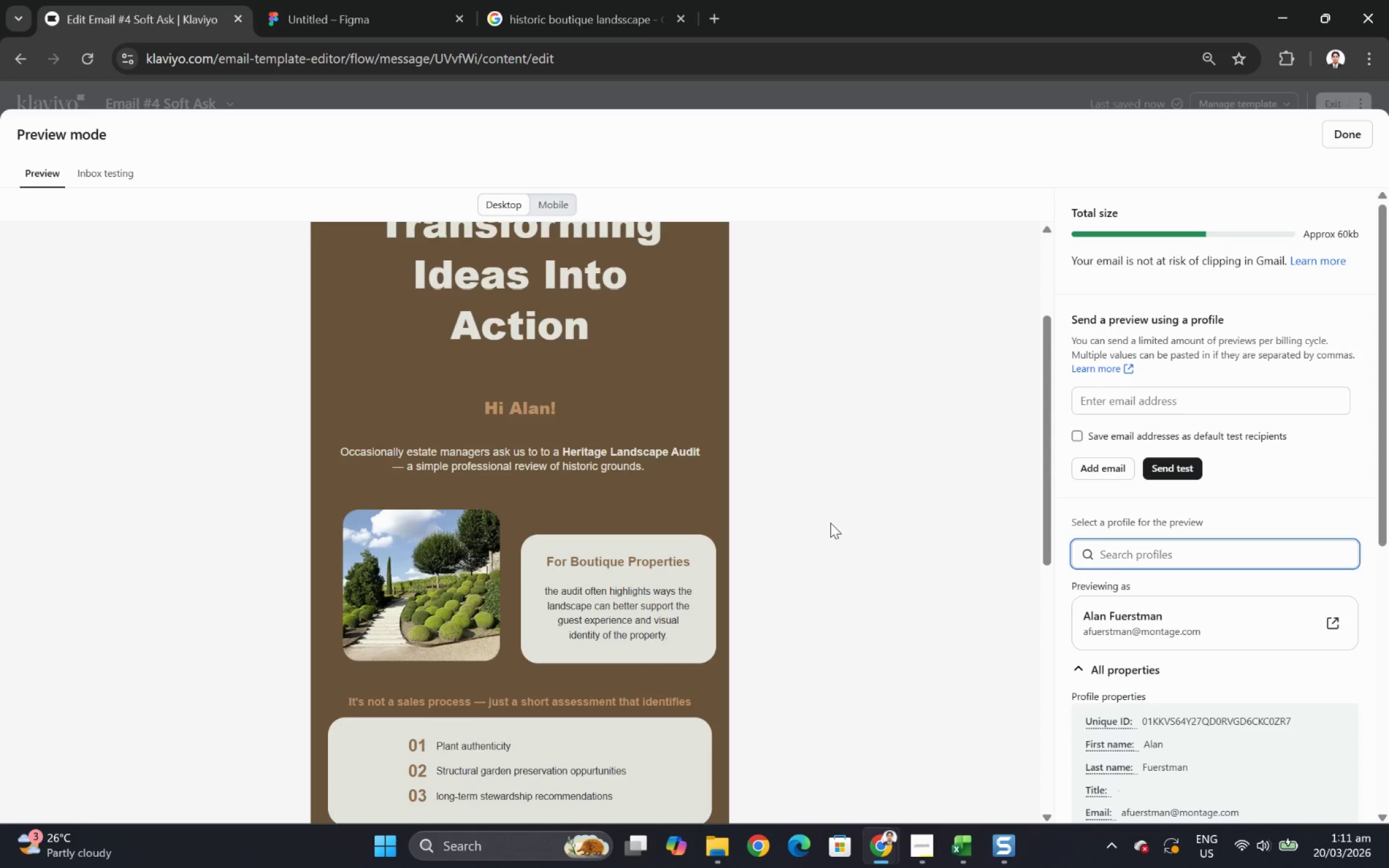 
scroll: coordinate [544, 496], scroll_direction: down, amount: 4.0
 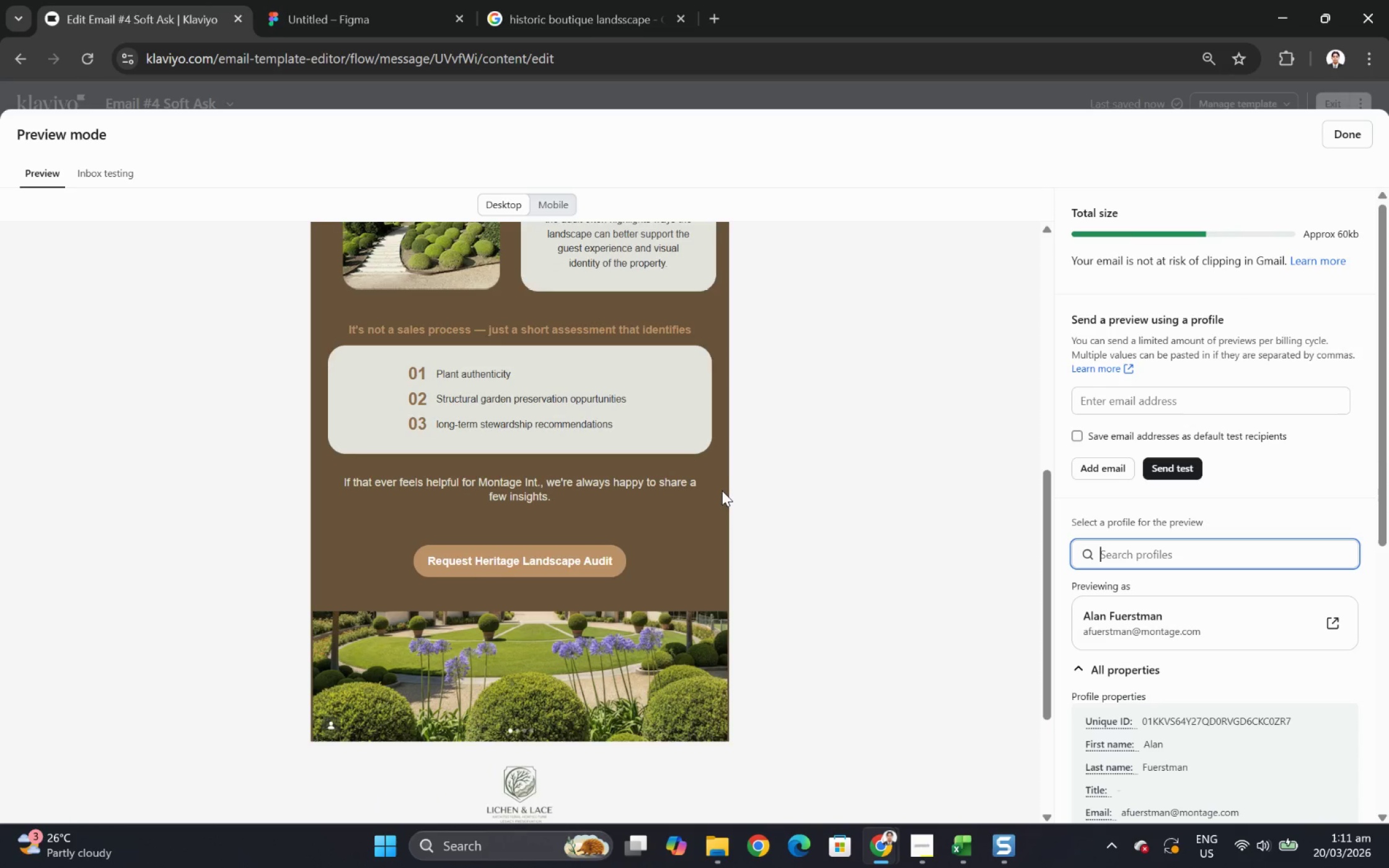 
scroll: coordinate [721, 492], scroll_direction: up, amount: 4.0
 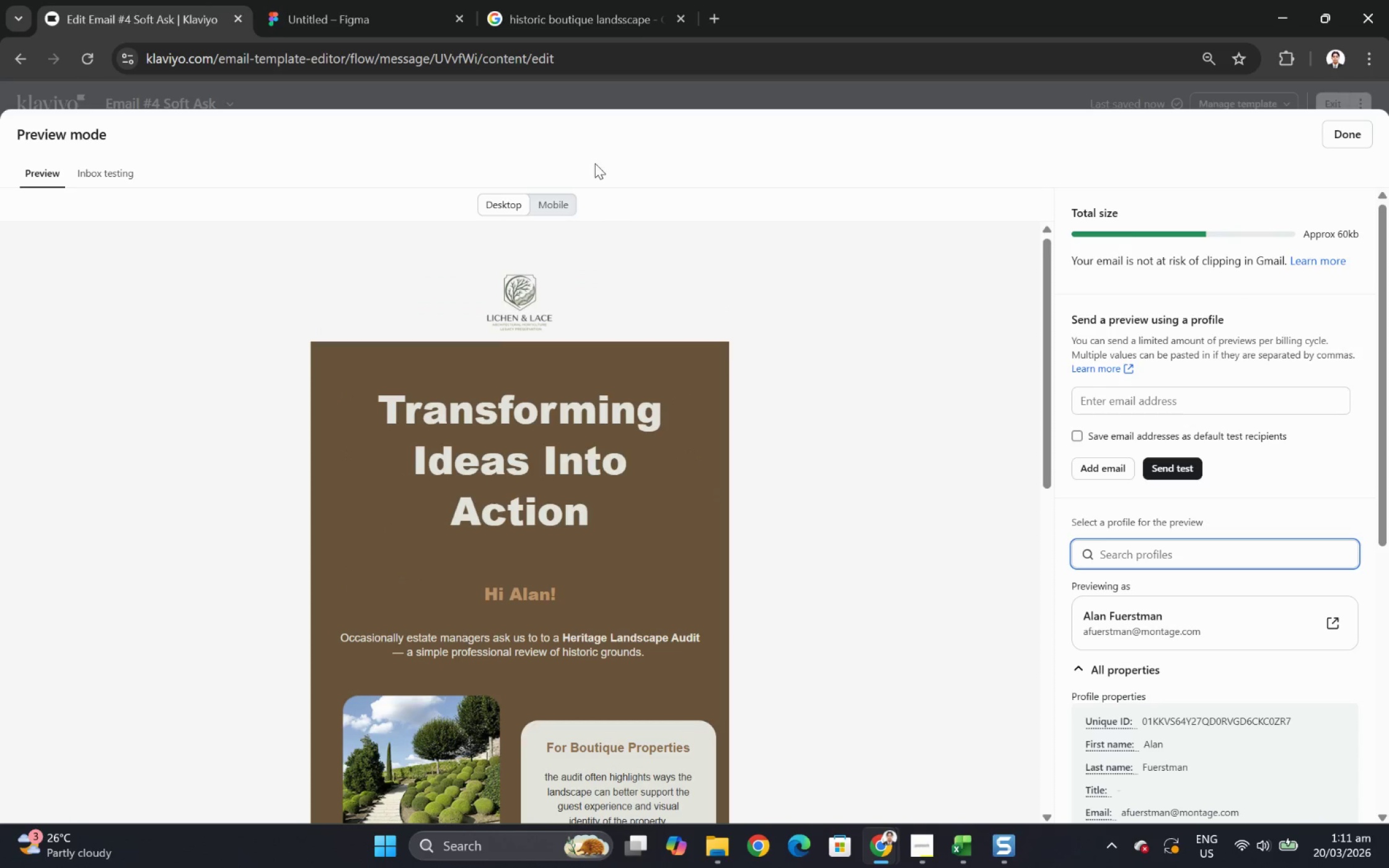 
left_click([568, 205])
 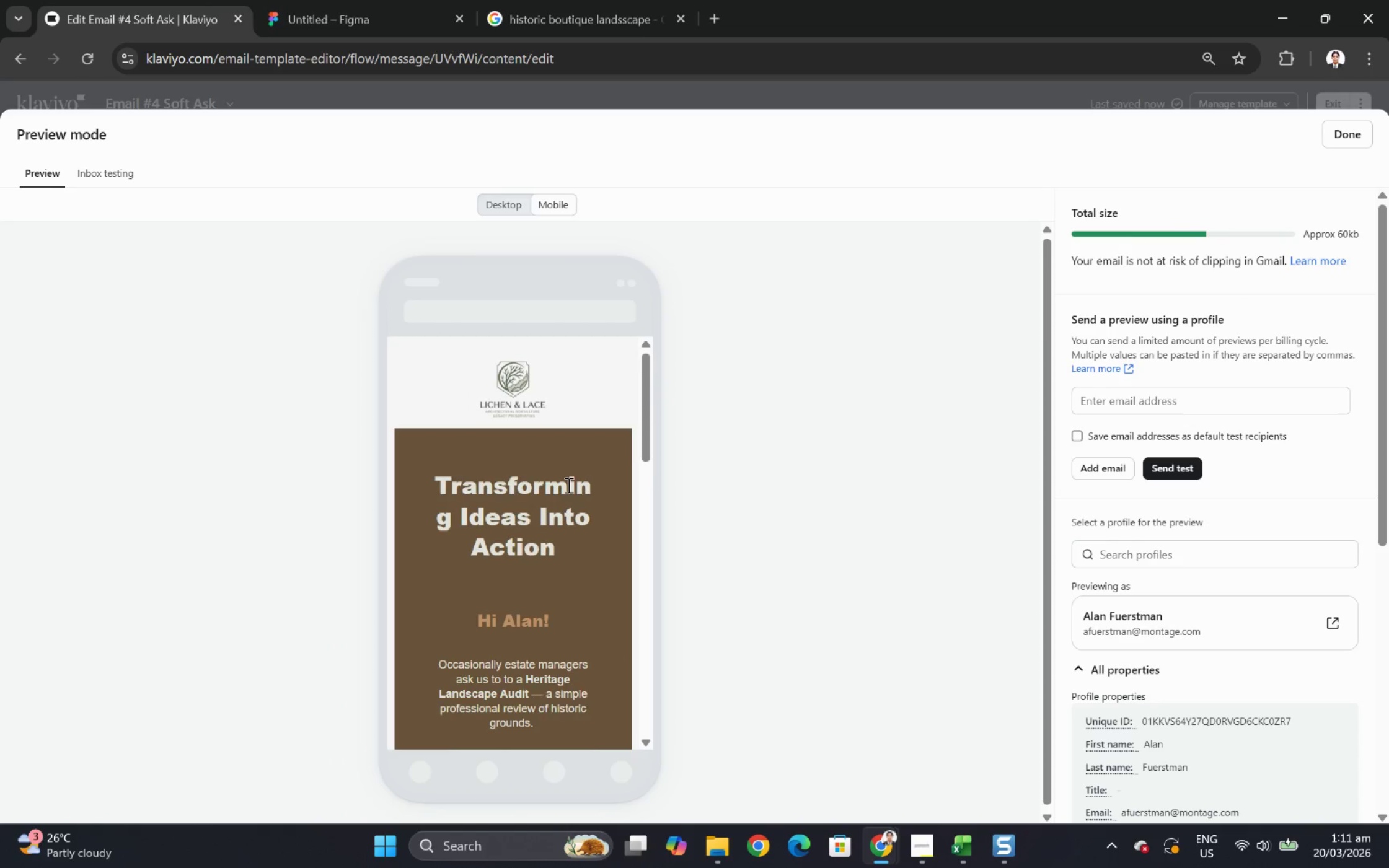 
scroll: coordinate [568, 502], scroll_direction: down, amount: 9.0
 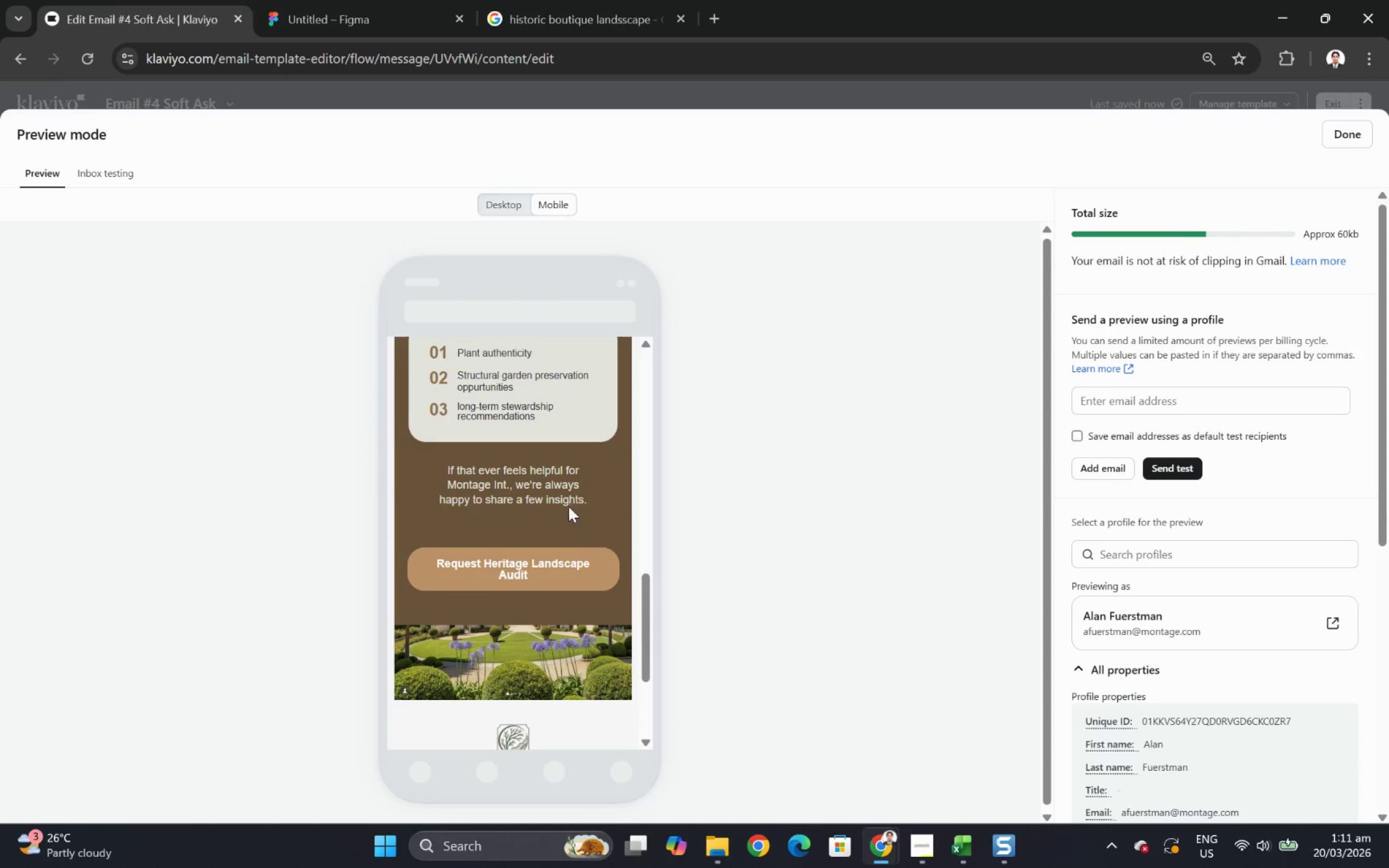 
scroll: coordinate [568, 506], scroll_direction: up, amount: 2.0
 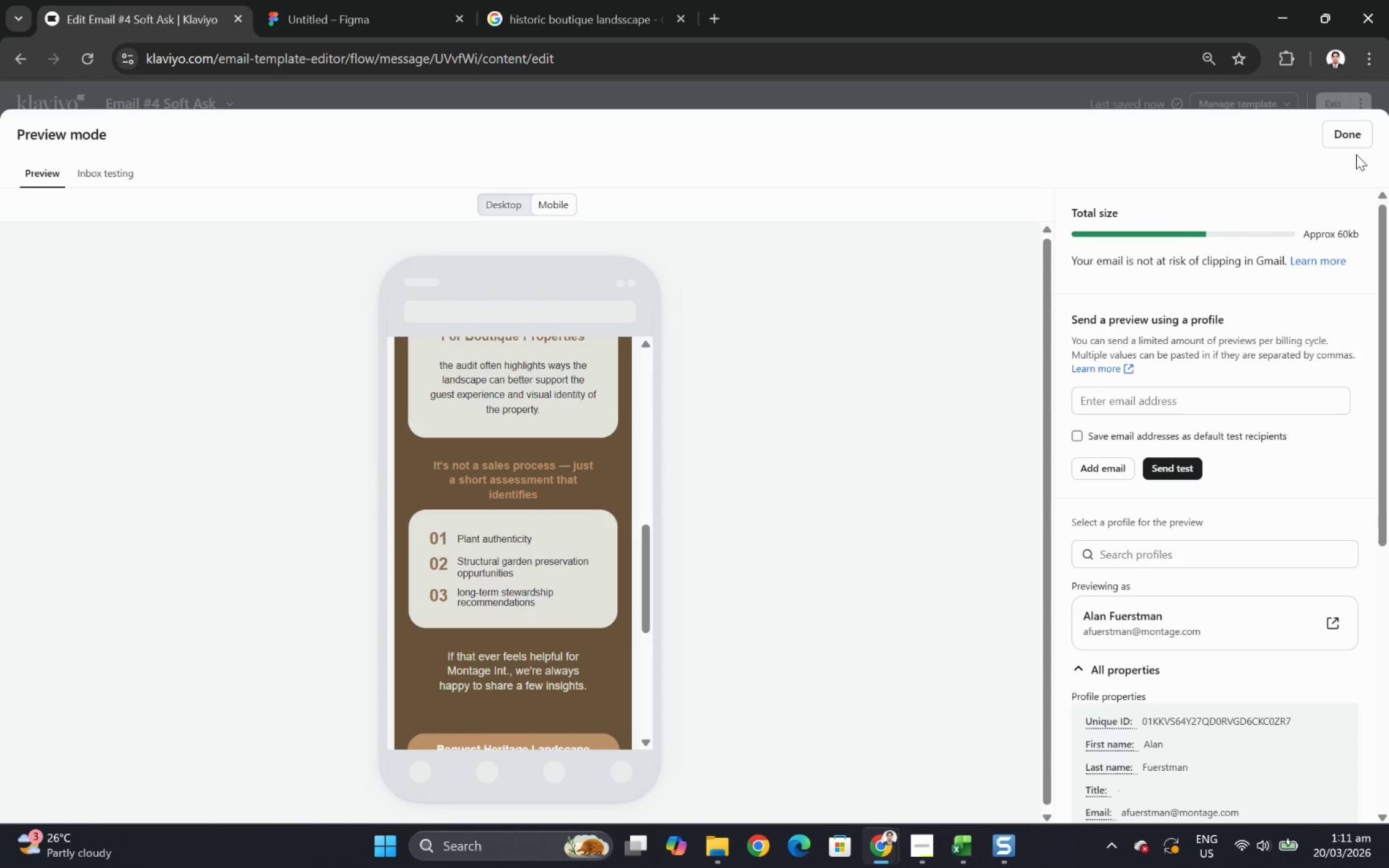 
left_click([1351, 144])
 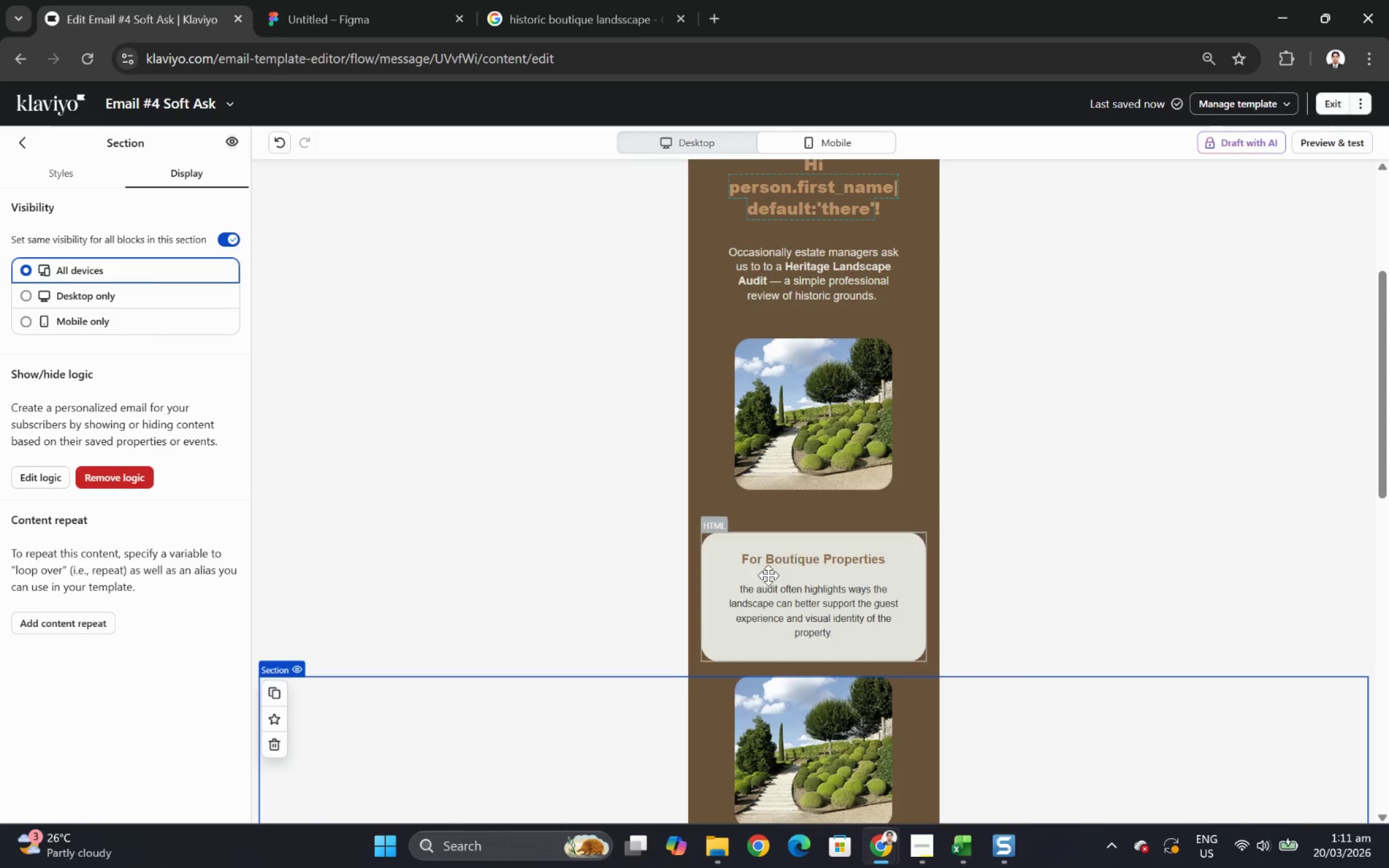 
scroll: coordinate [769, 585], scroll_direction: down, amount: 4.0
 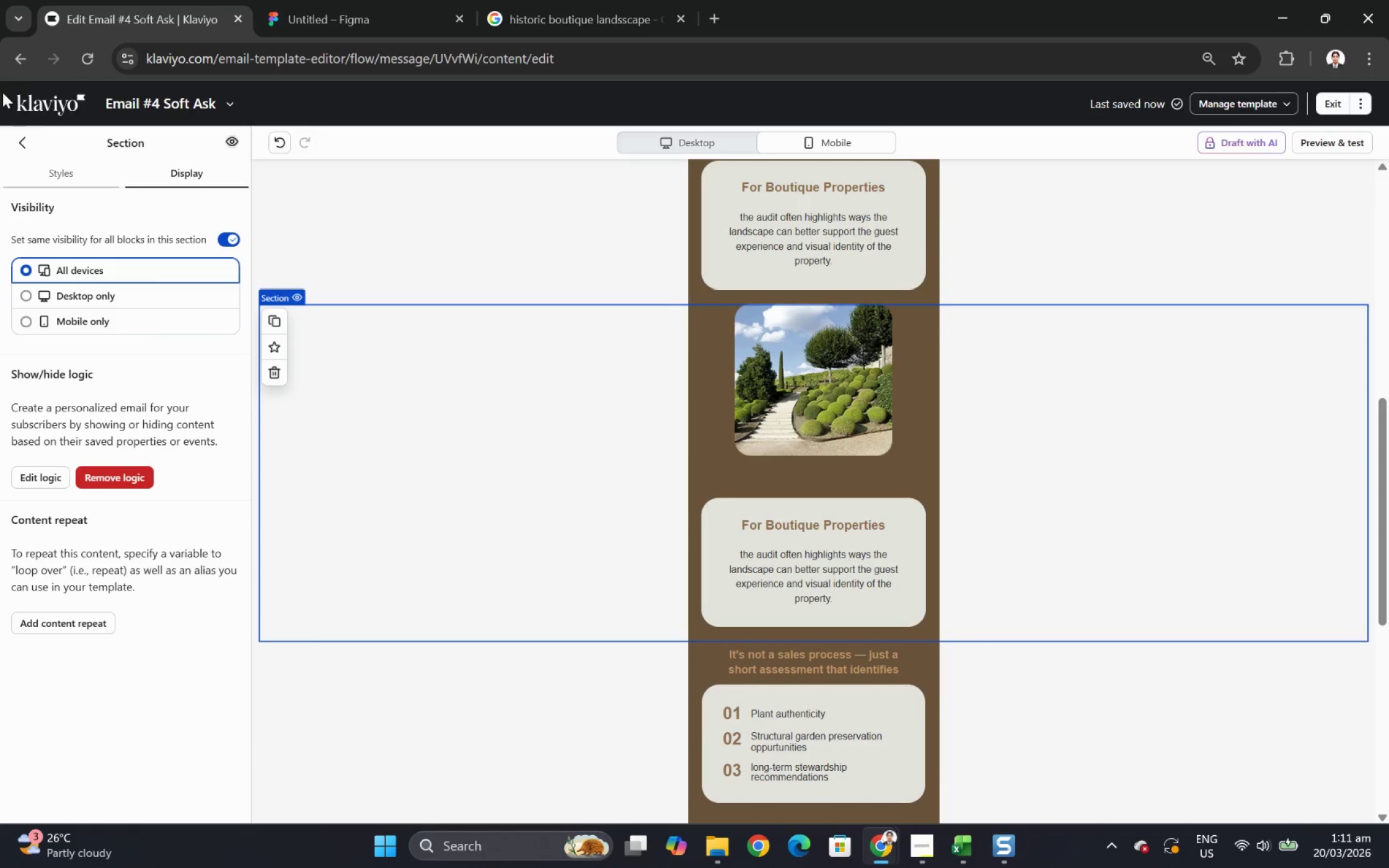 
left_click([15, 141])
 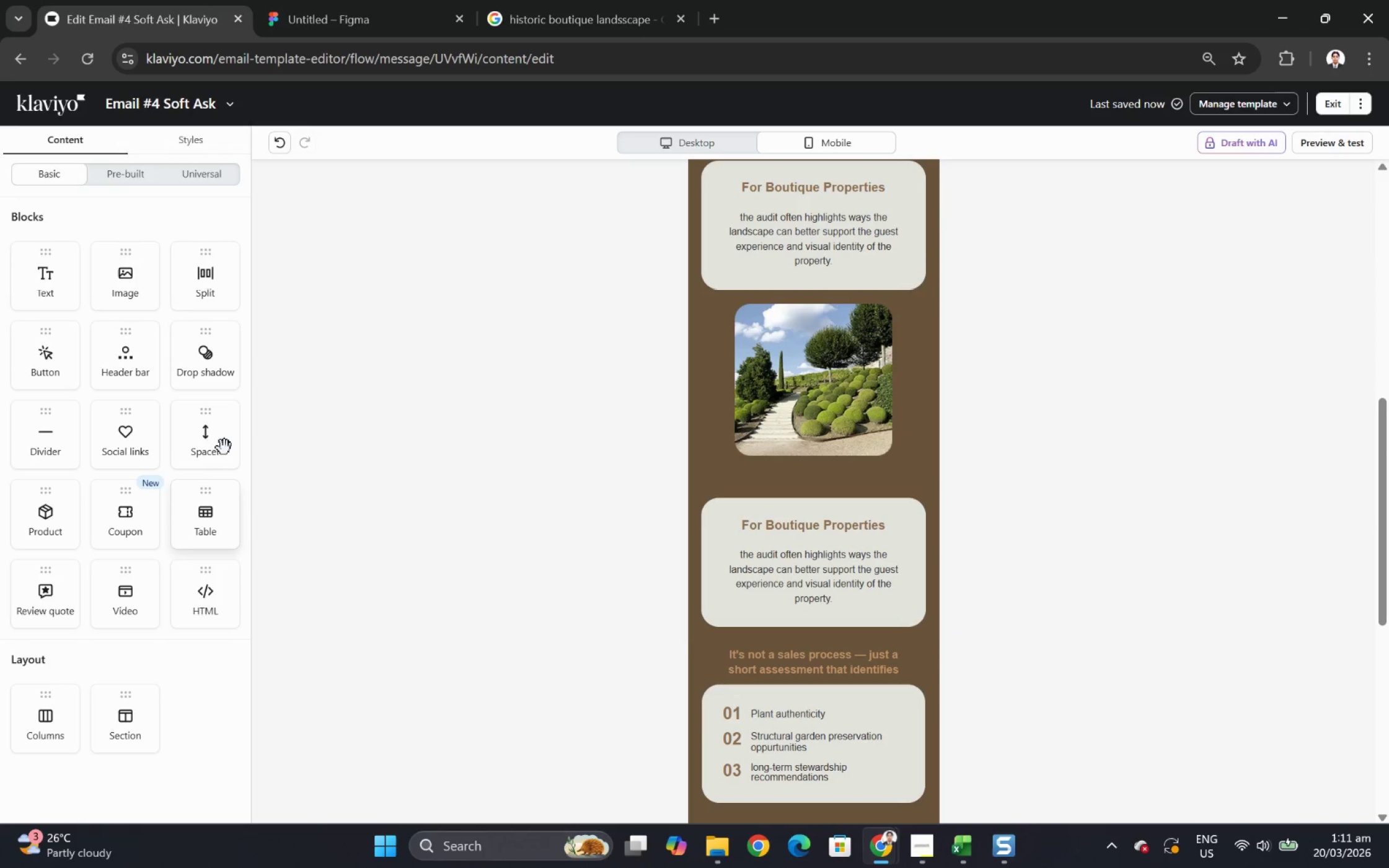 
left_click_drag(start_coordinate=[223, 439], to_coordinate=[855, 667])
 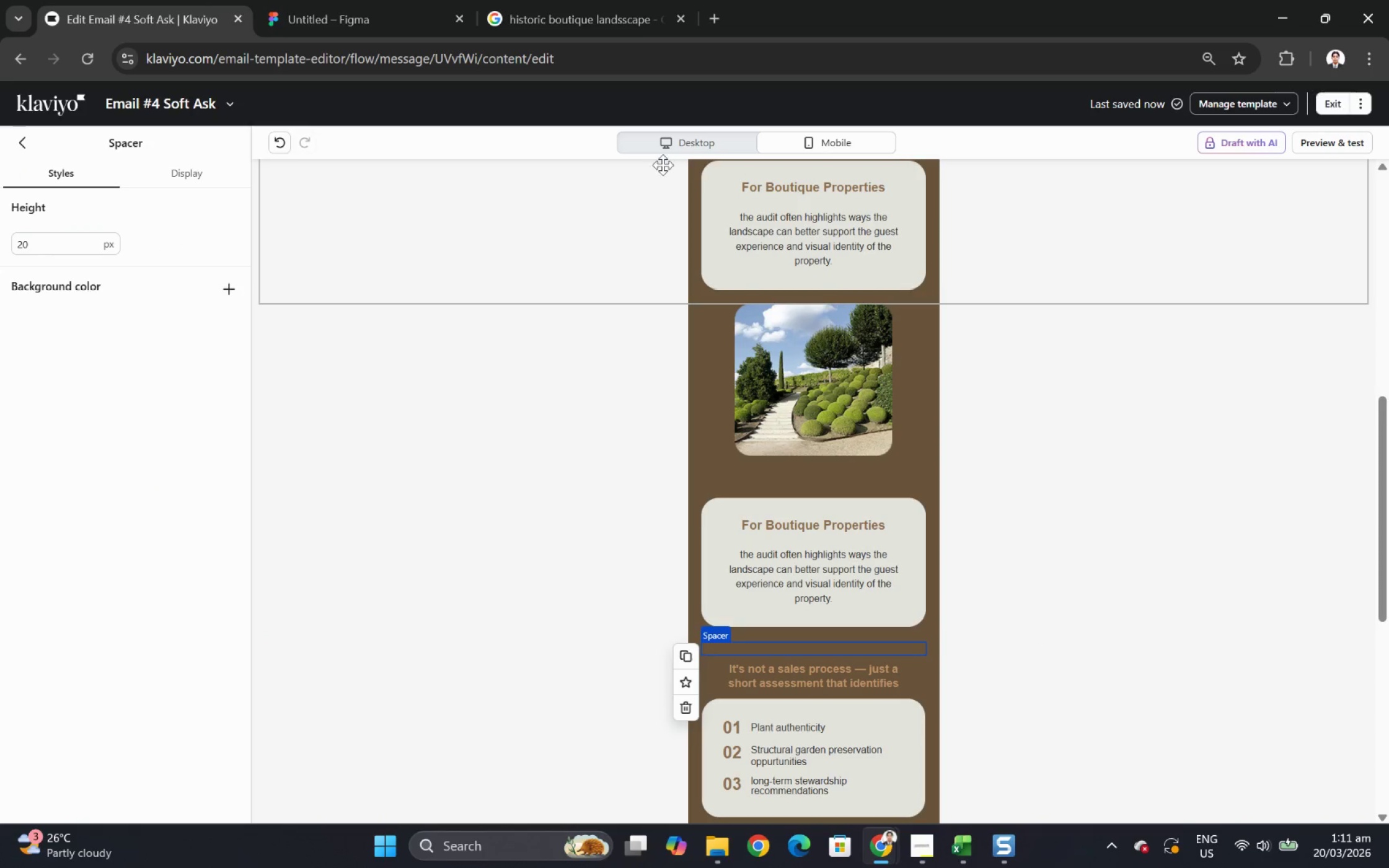 
left_click([679, 146])
 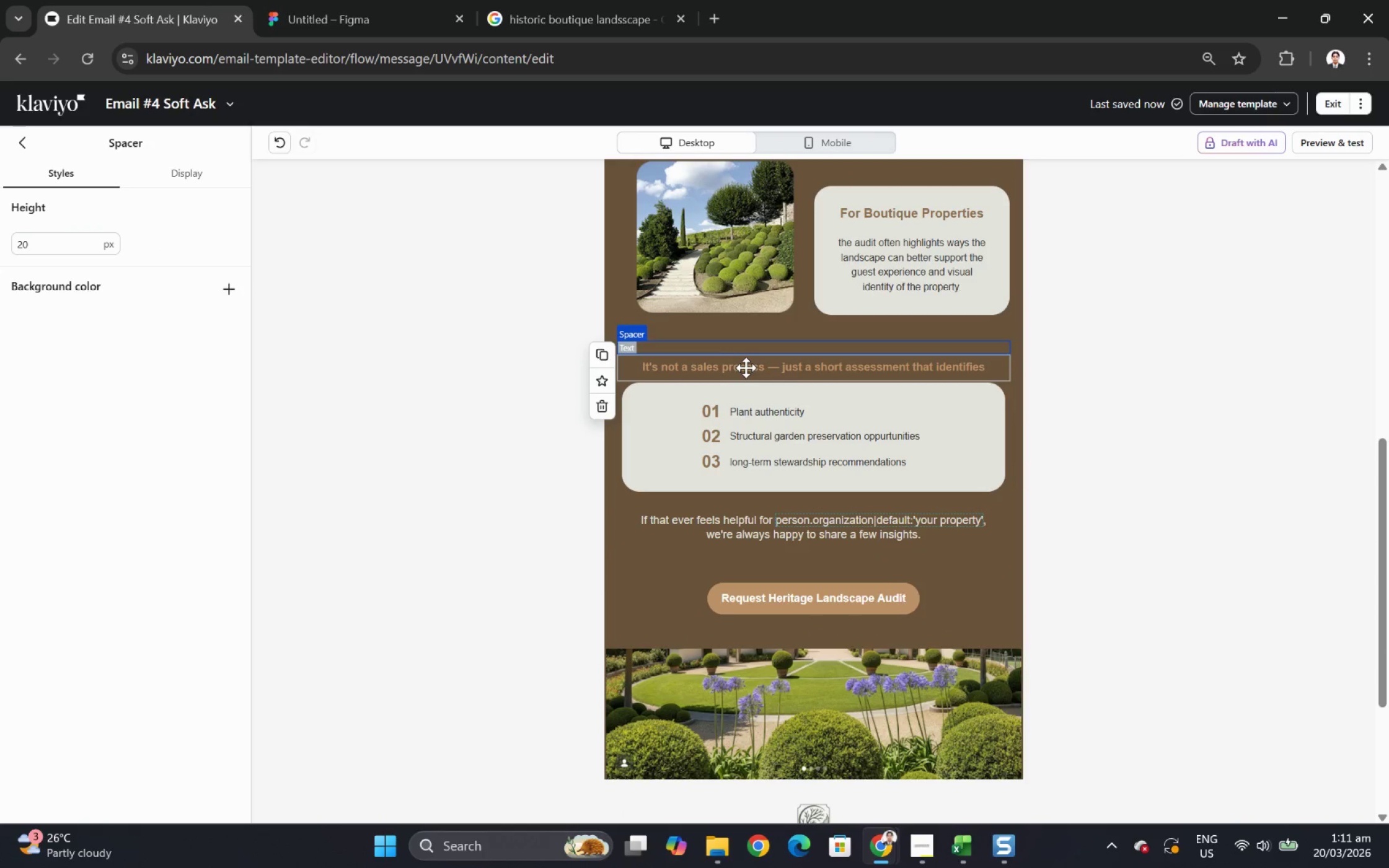 
scroll: coordinate [746, 367], scroll_direction: down, amount: 1.0
 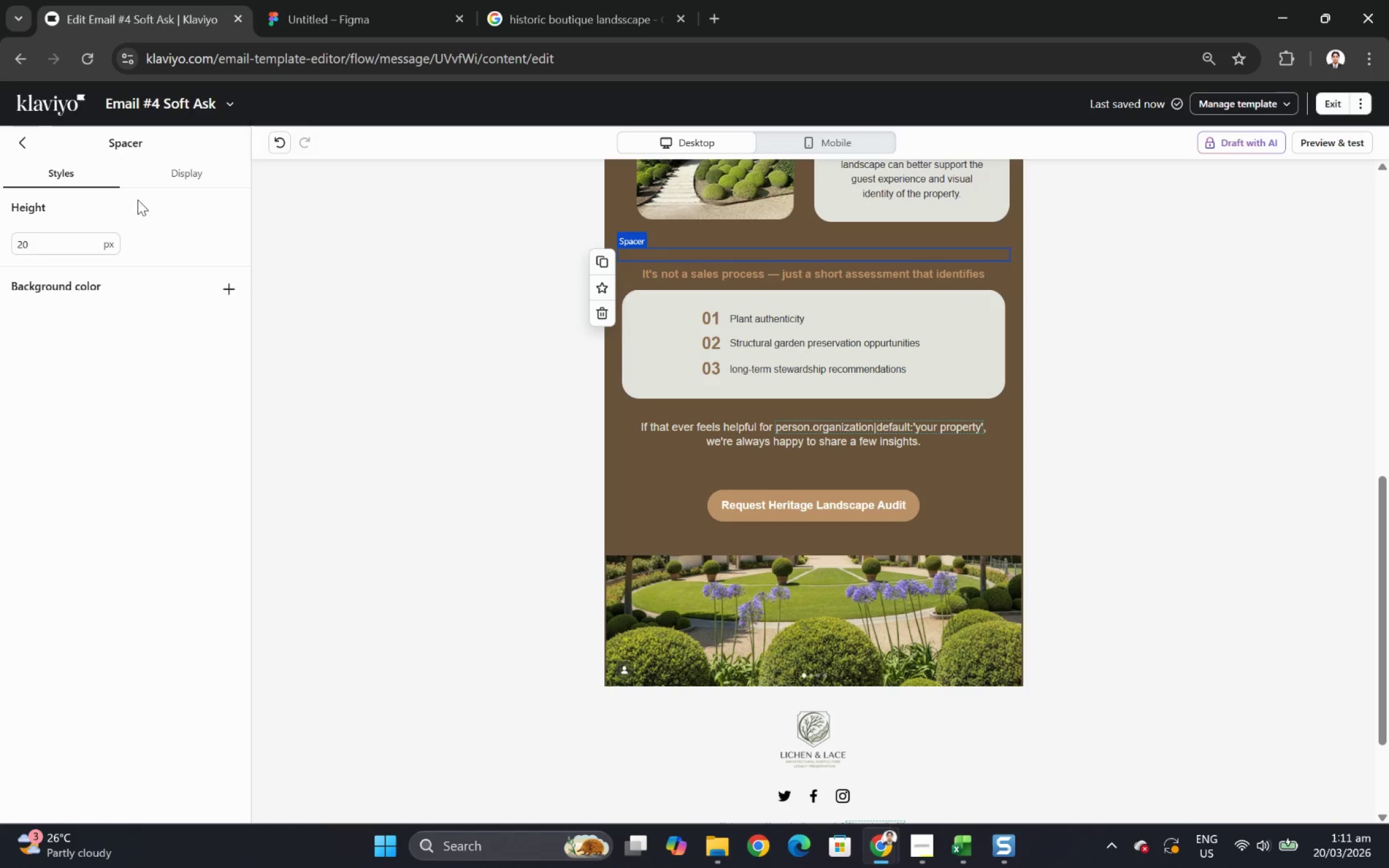 
scroll: coordinate [1194, 411], scroll_direction: up, amount: 8.0
 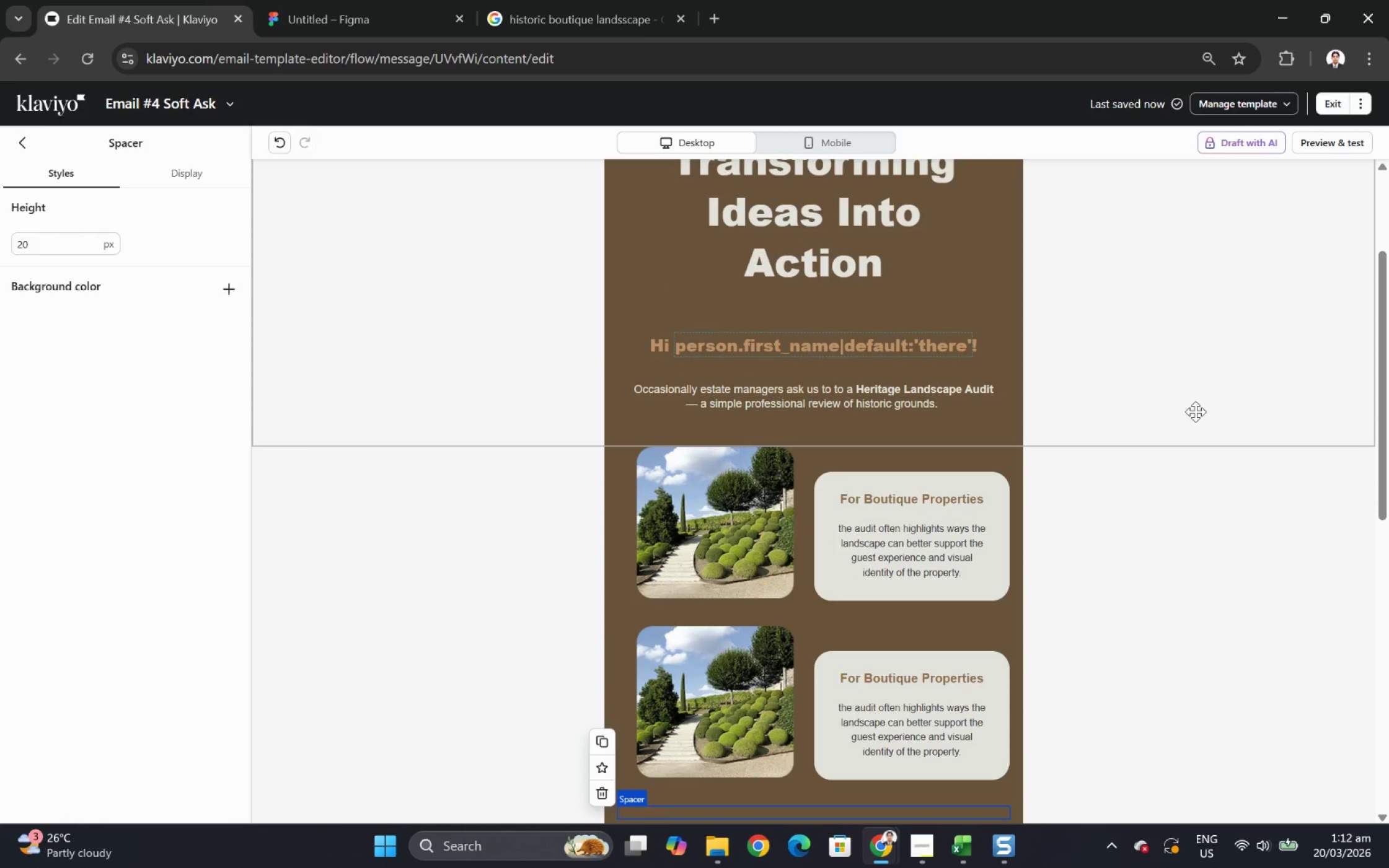 
scroll: coordinate [1195, 411], scroll_direction: down, amount: 3.0
 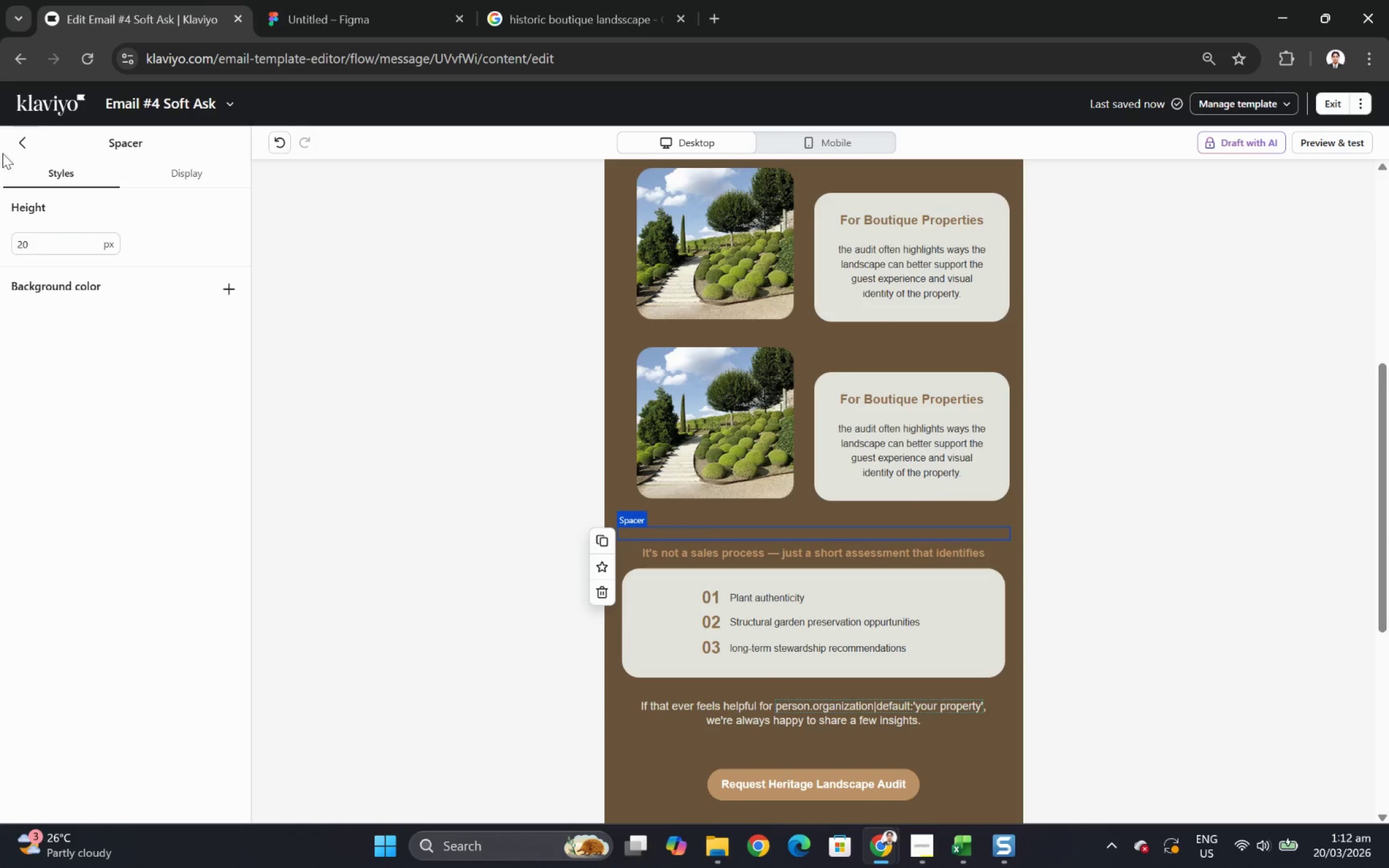 
left_click([19, 141])
 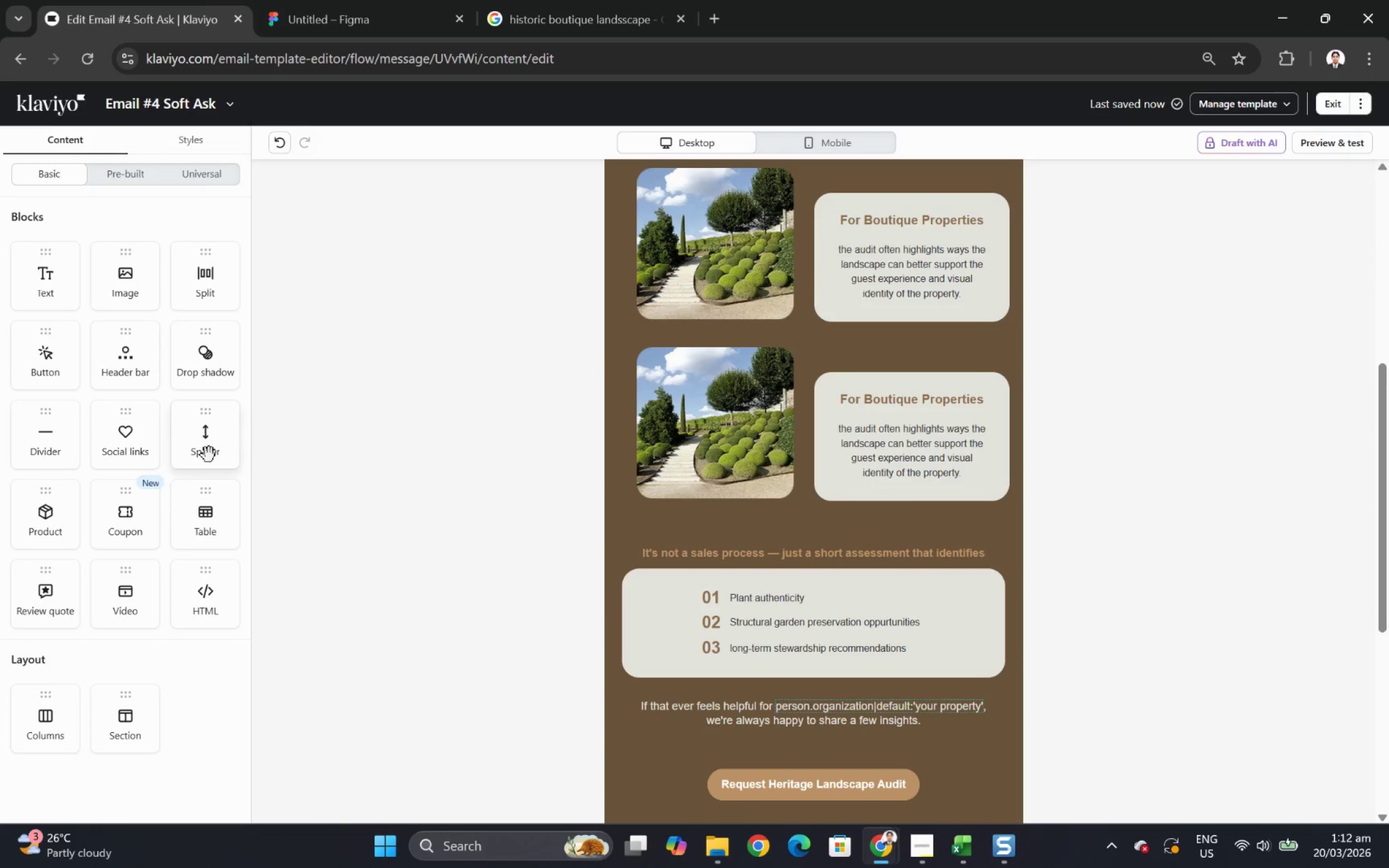 
left_click_drag(start_coordinate=[209, 434], to_coordinate=[777, 564])
 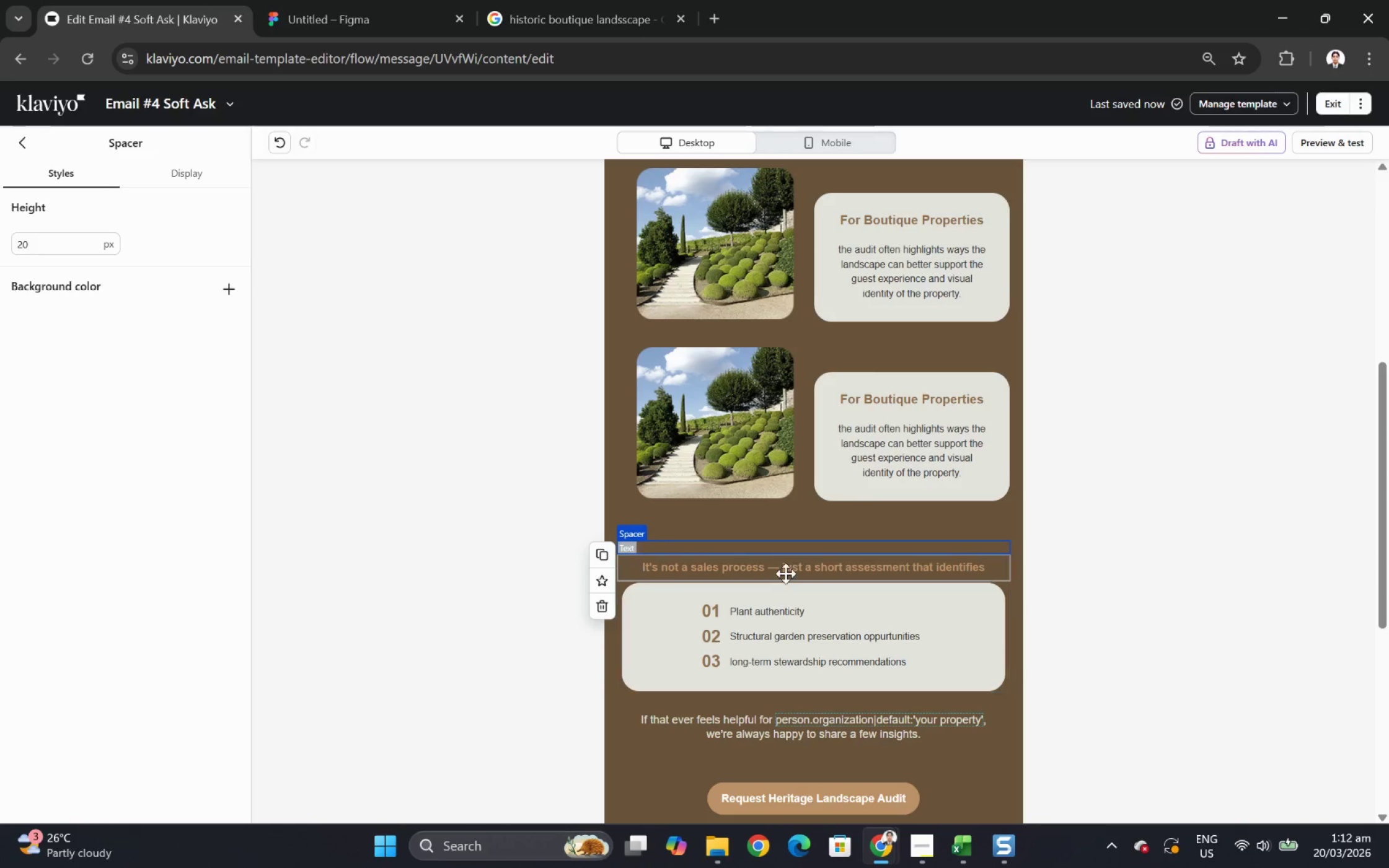 
double_click([947, 669])
 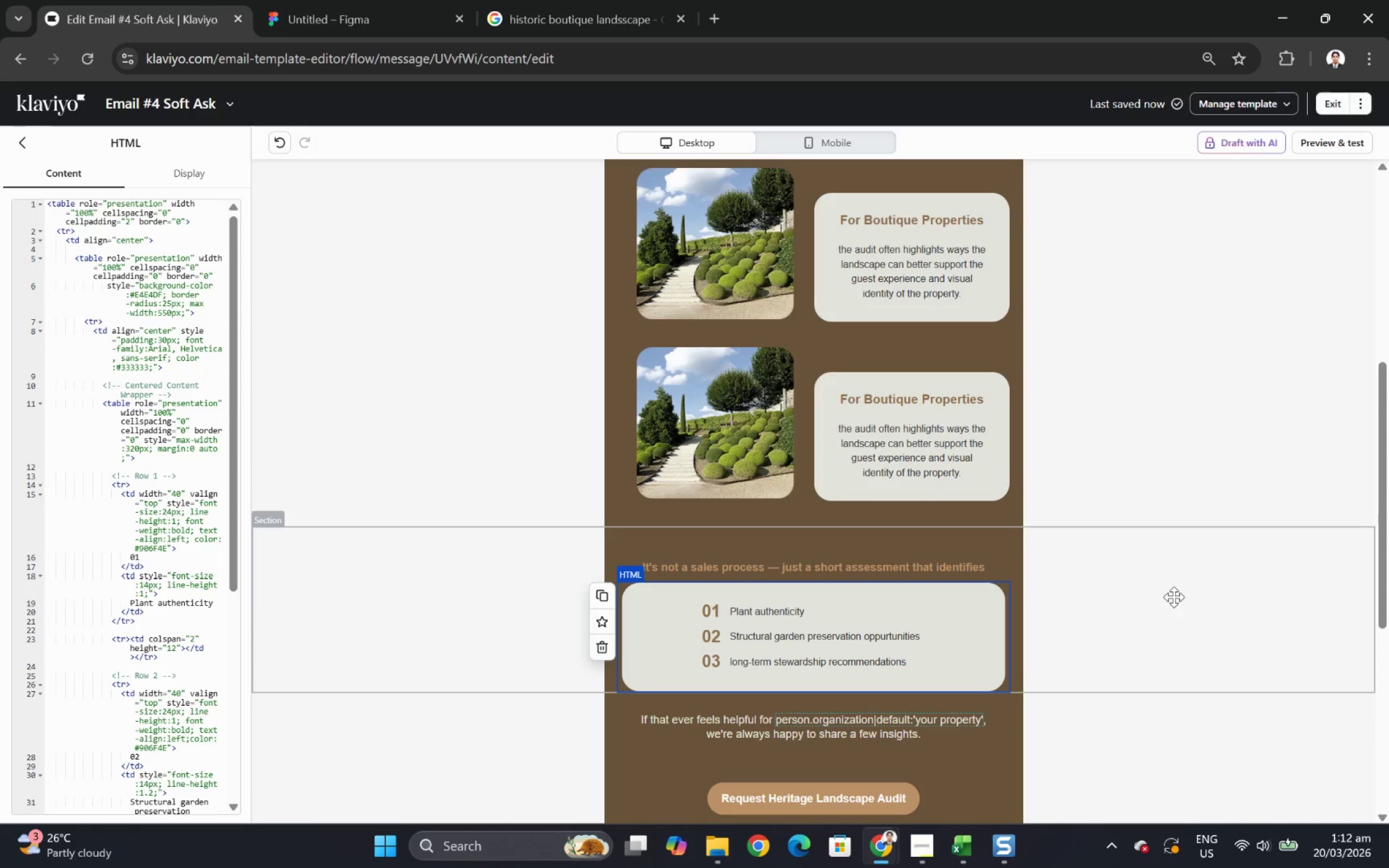 
scroll: coordinate [1188, 595], scroll_direction: down, amount: 2.0
 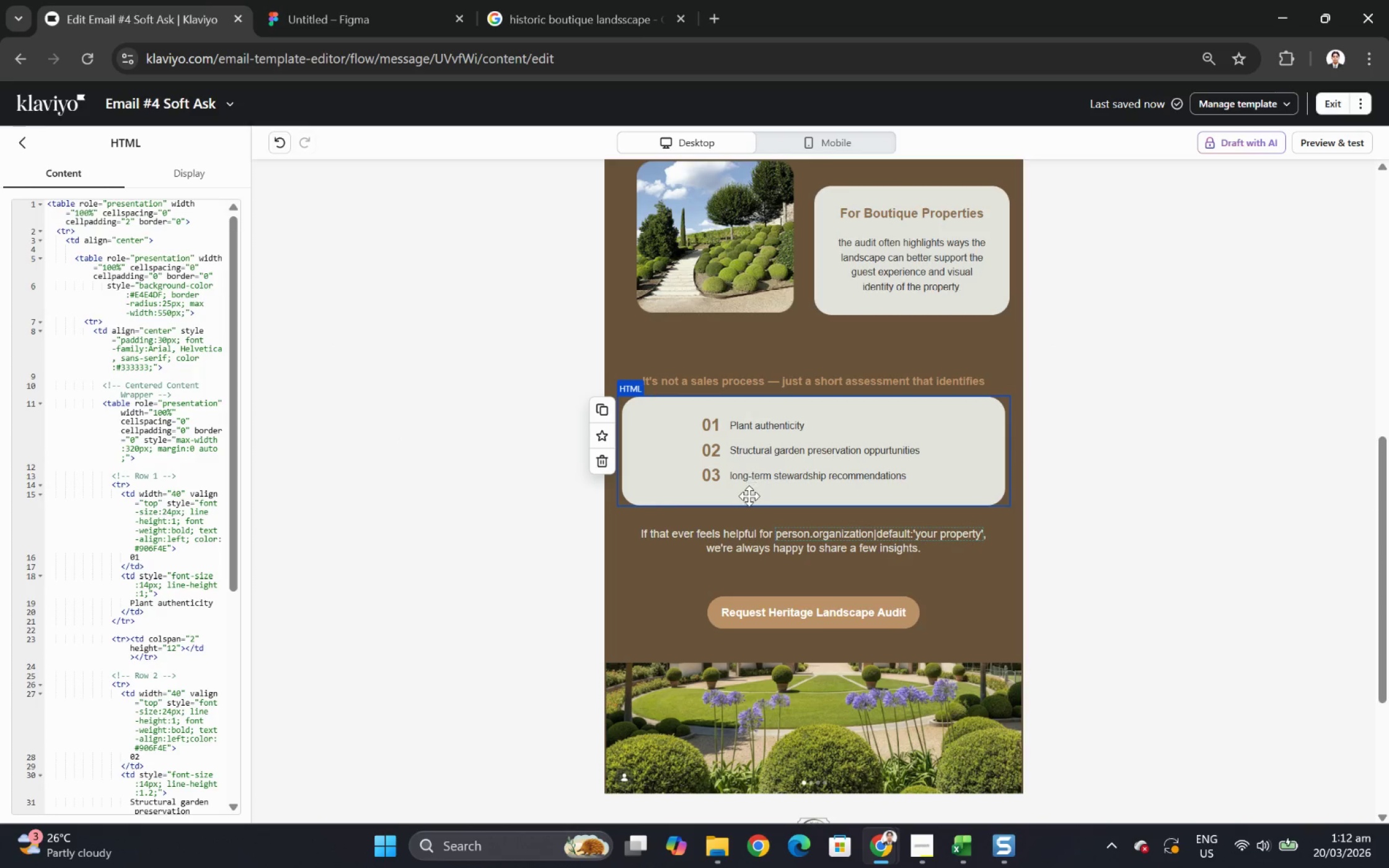 
left_click([747, 512])
 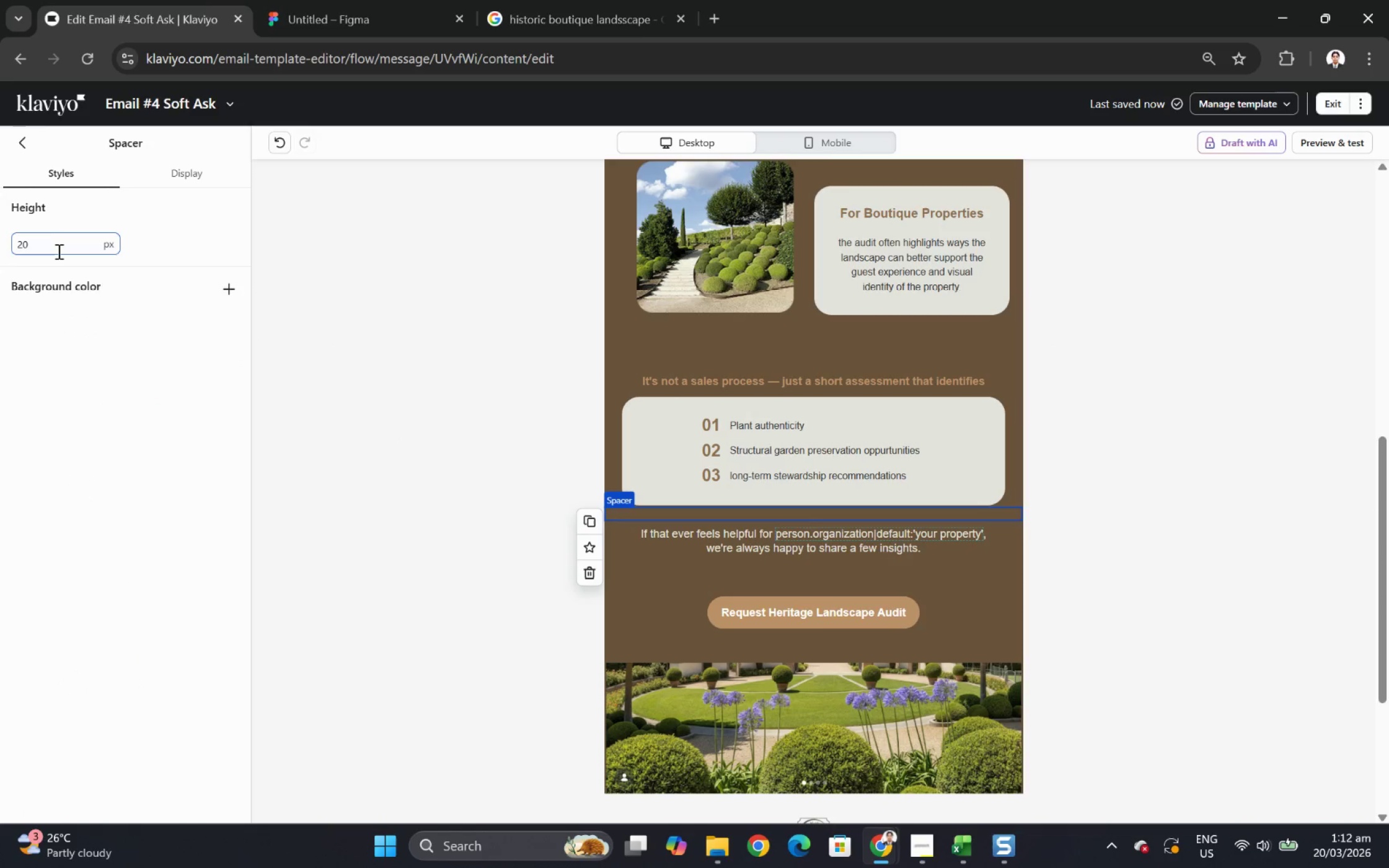 
double_click([58, 252])
 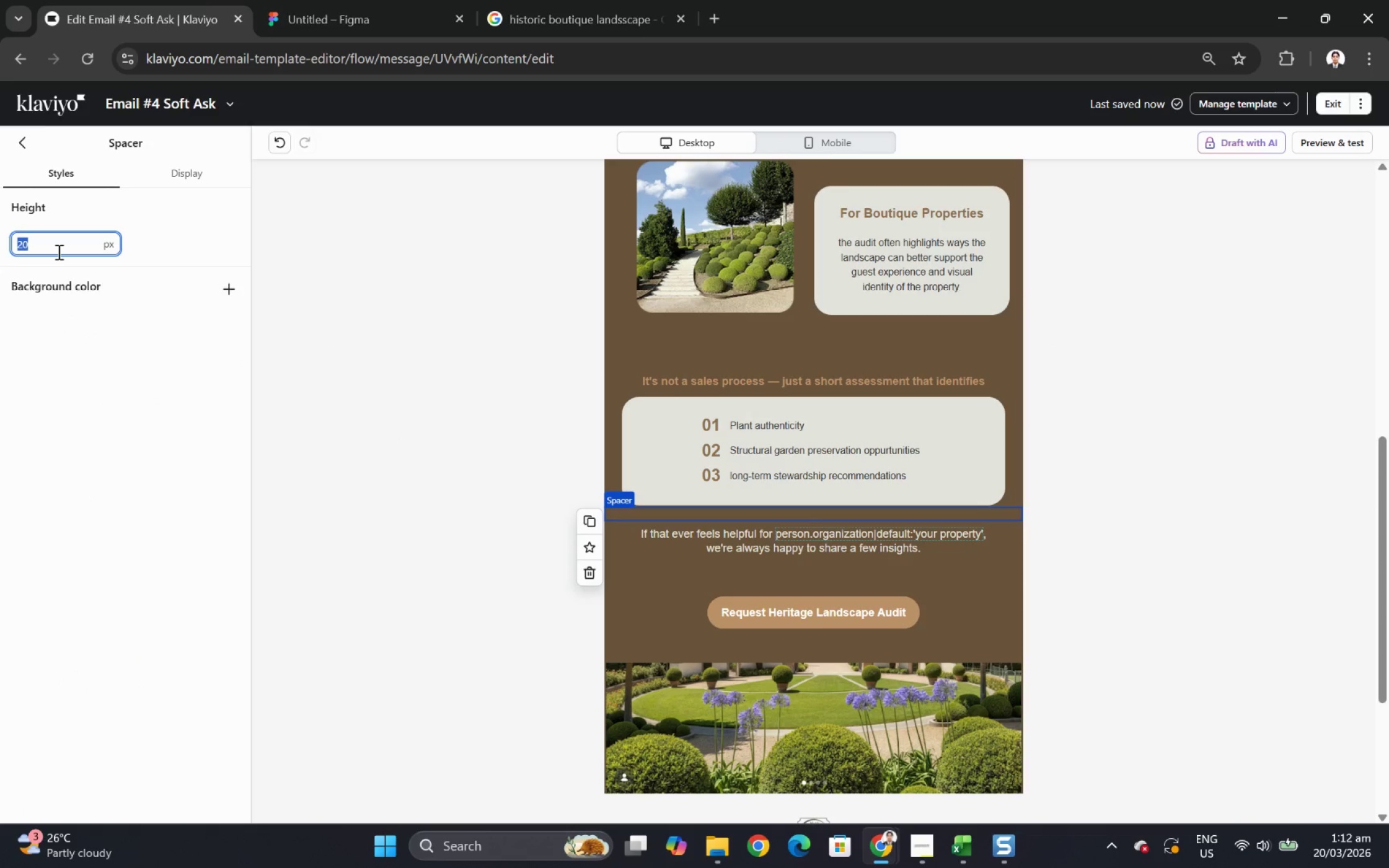 
key(Numpad4)
 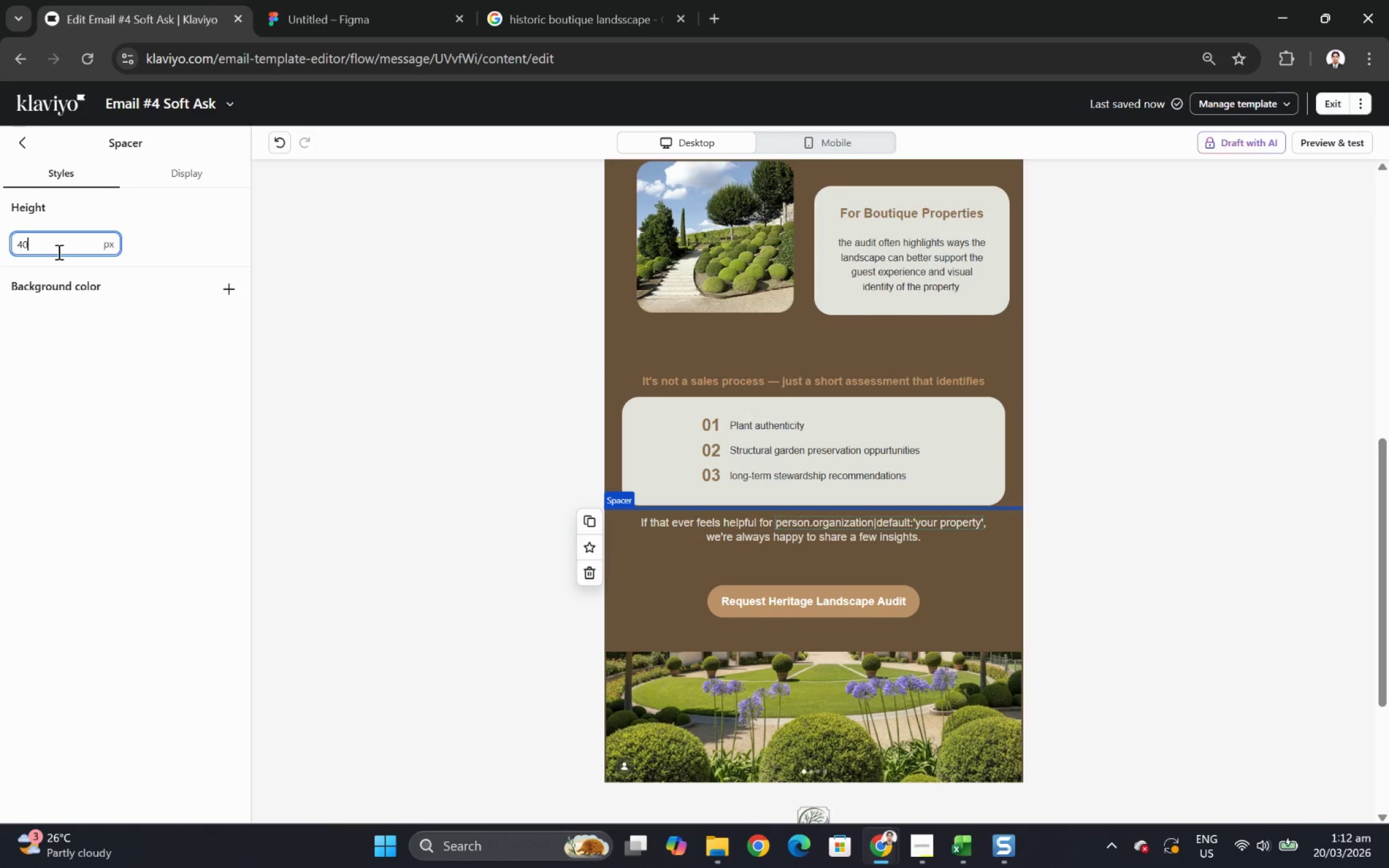 
key(Numpad0)
 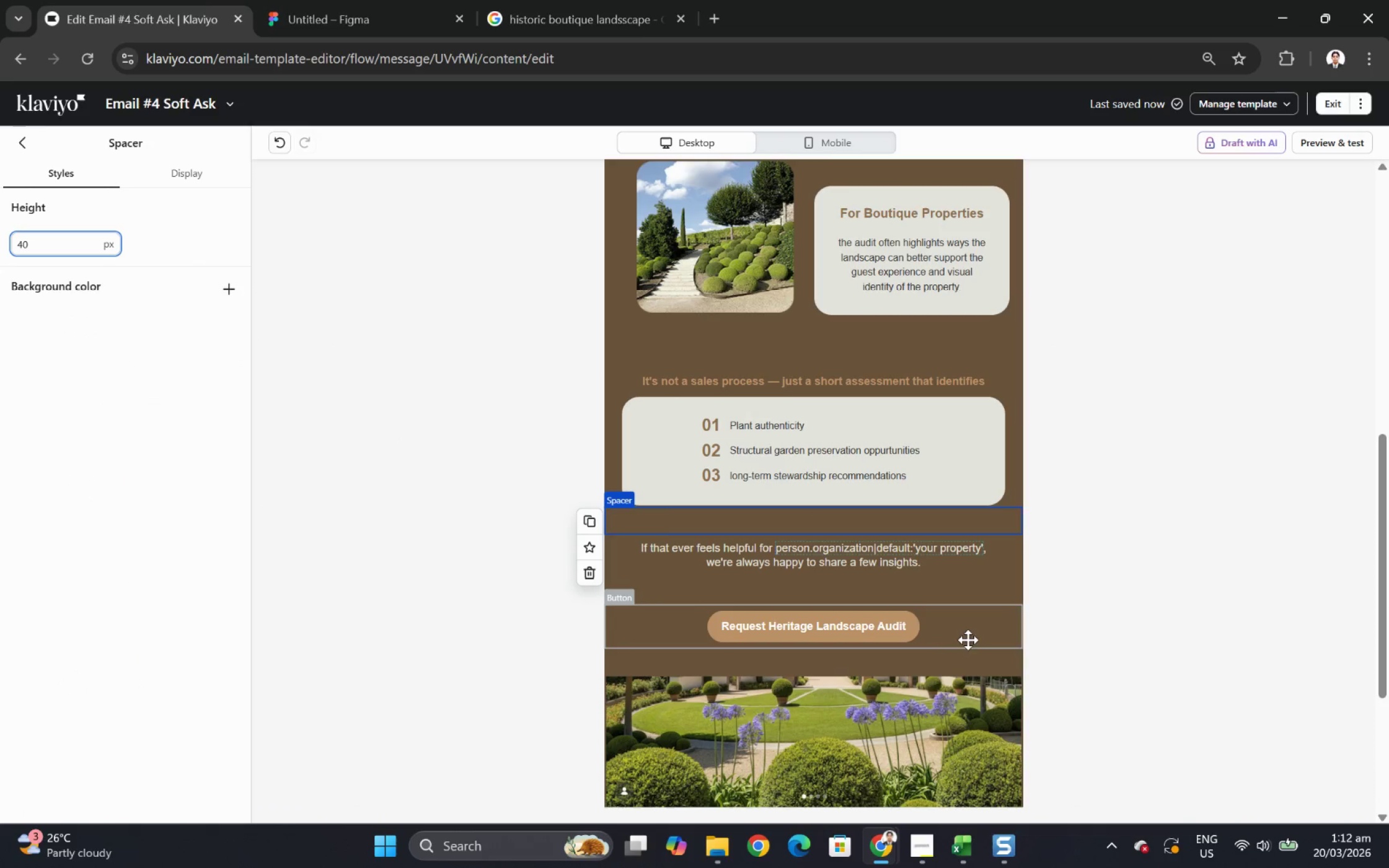 
left_click([964, 659])
 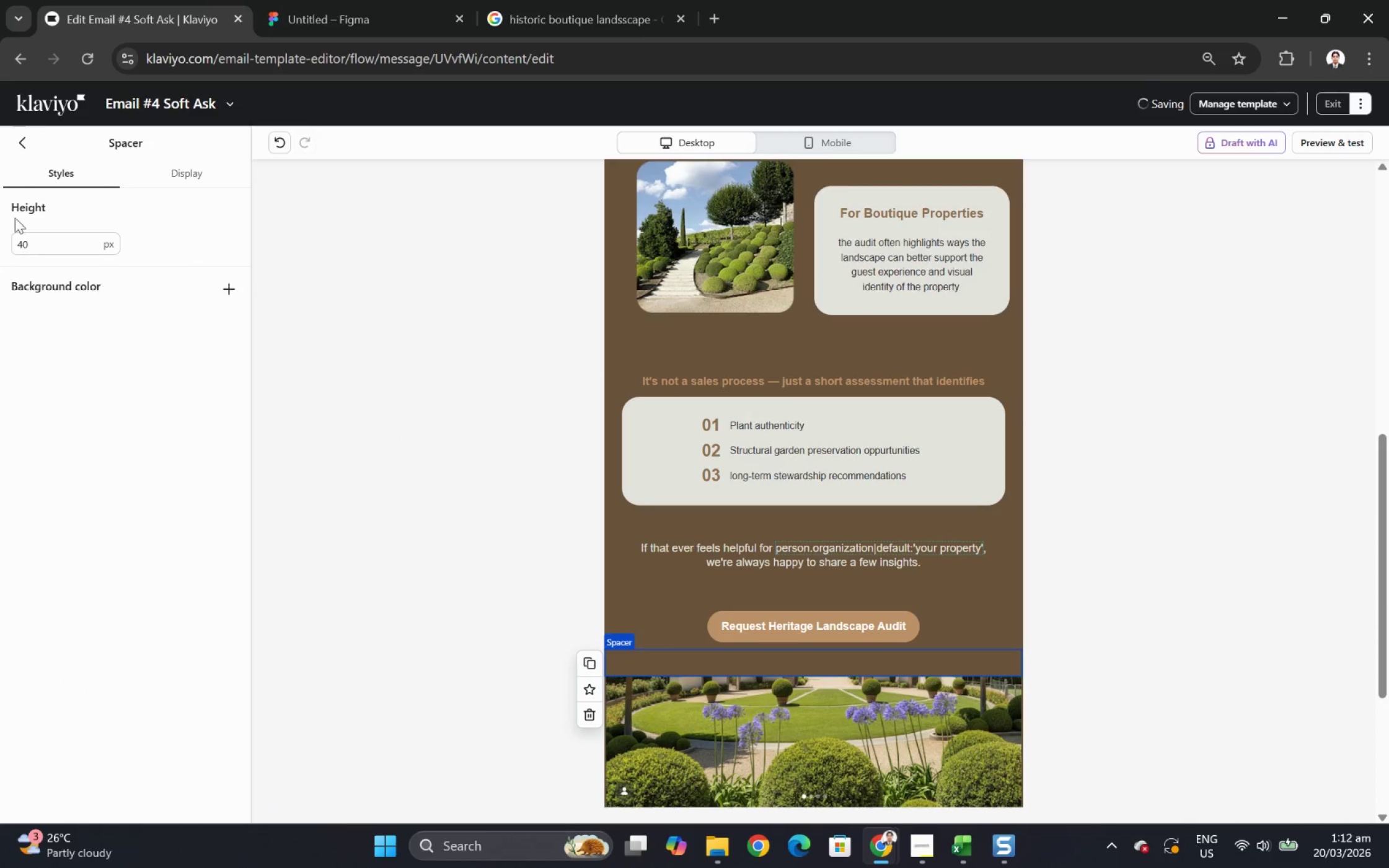 
left_click_drag(start_coordinate=[42, 238], to_coordinate=[45, 240])
 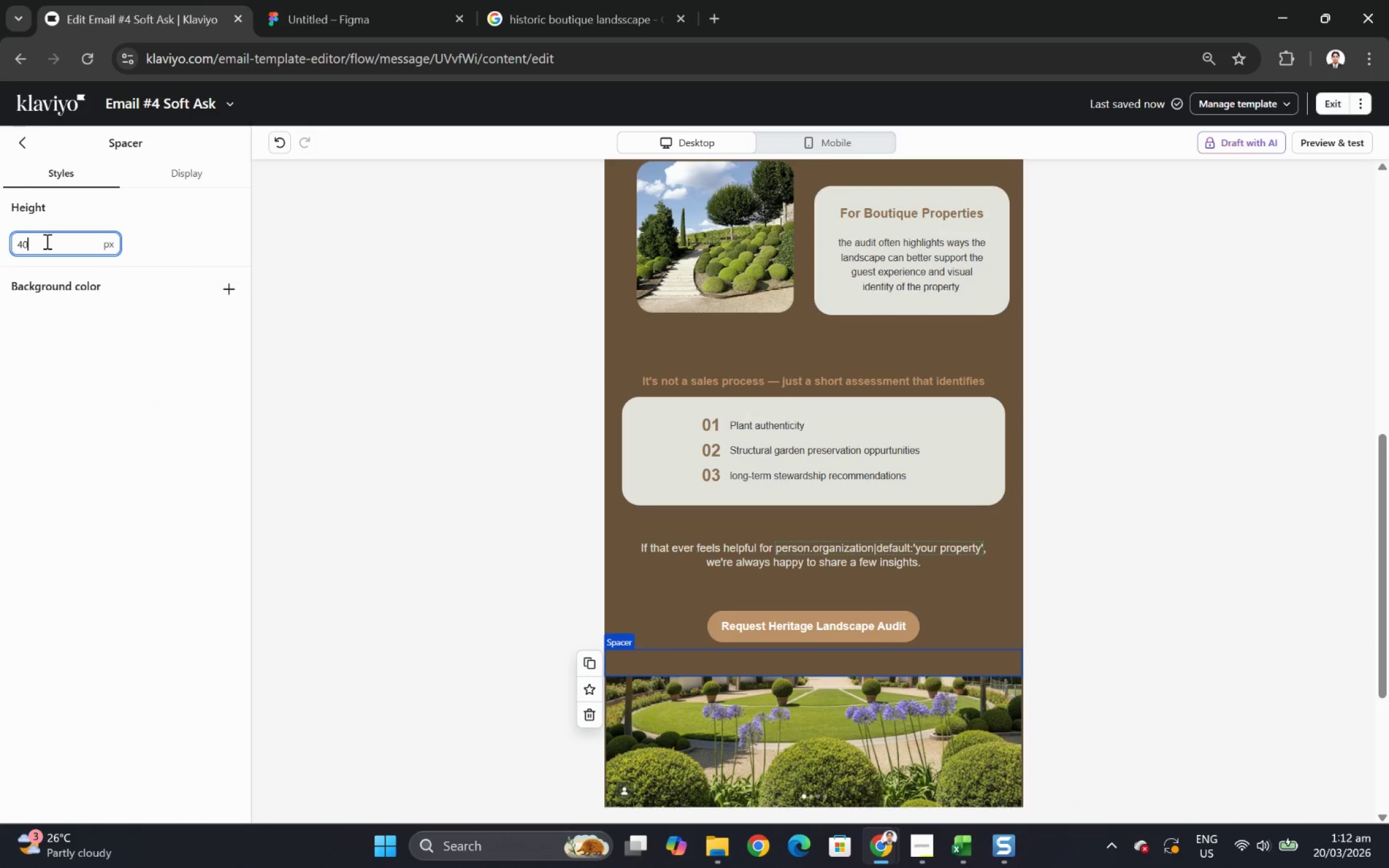 
double_click([46, 241])
 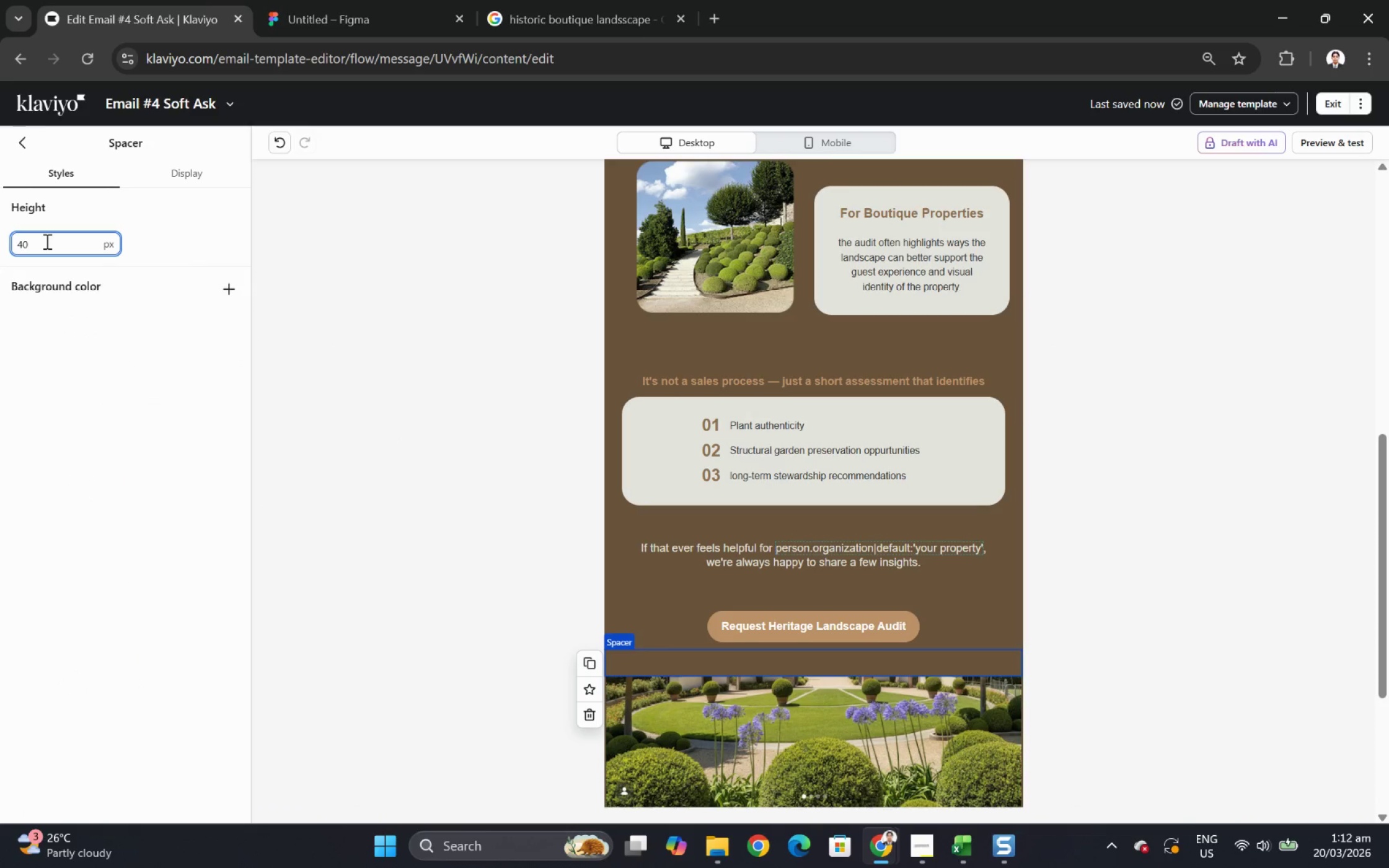 
left_click([46, 241])
 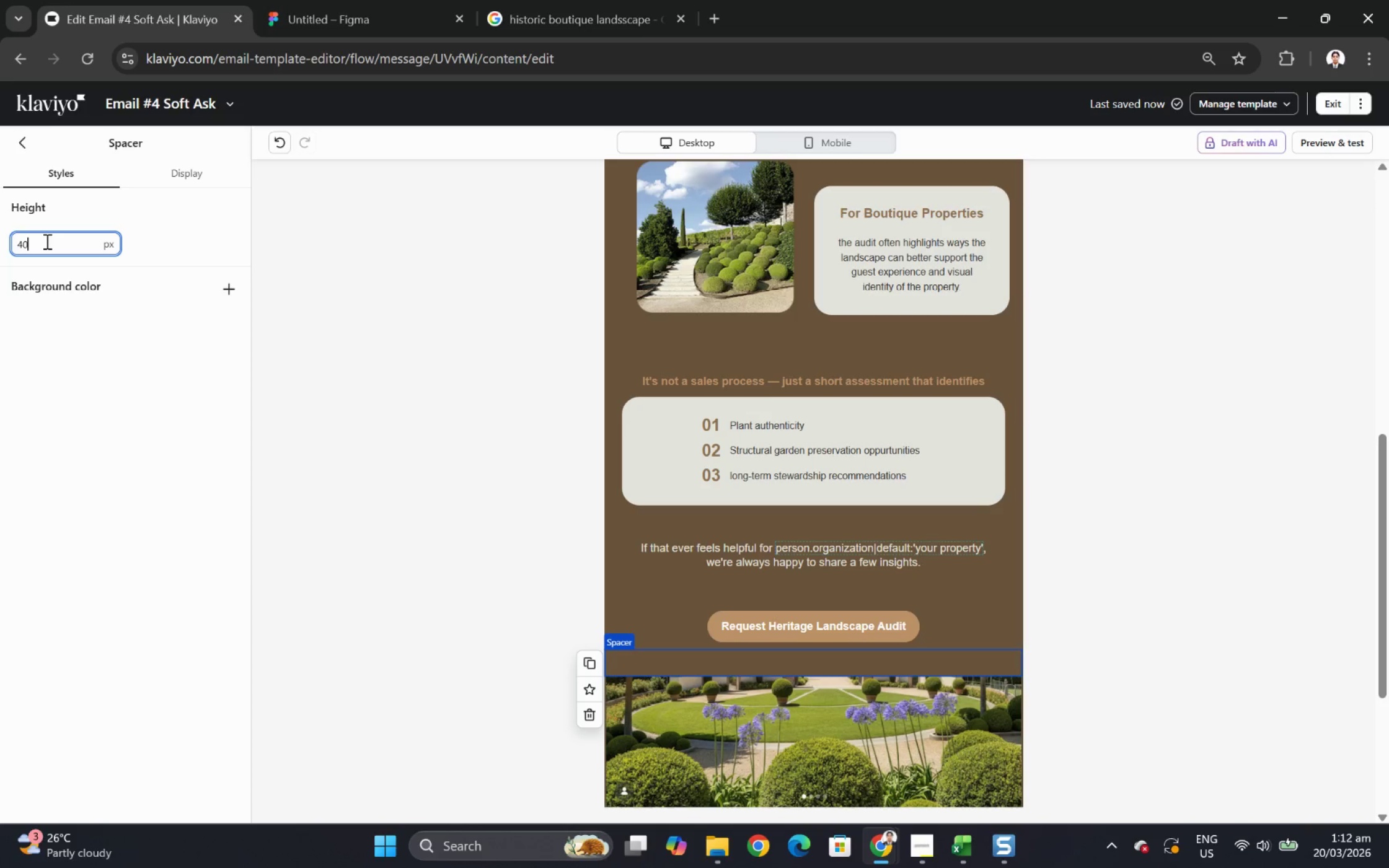 
key(Numpad6)
 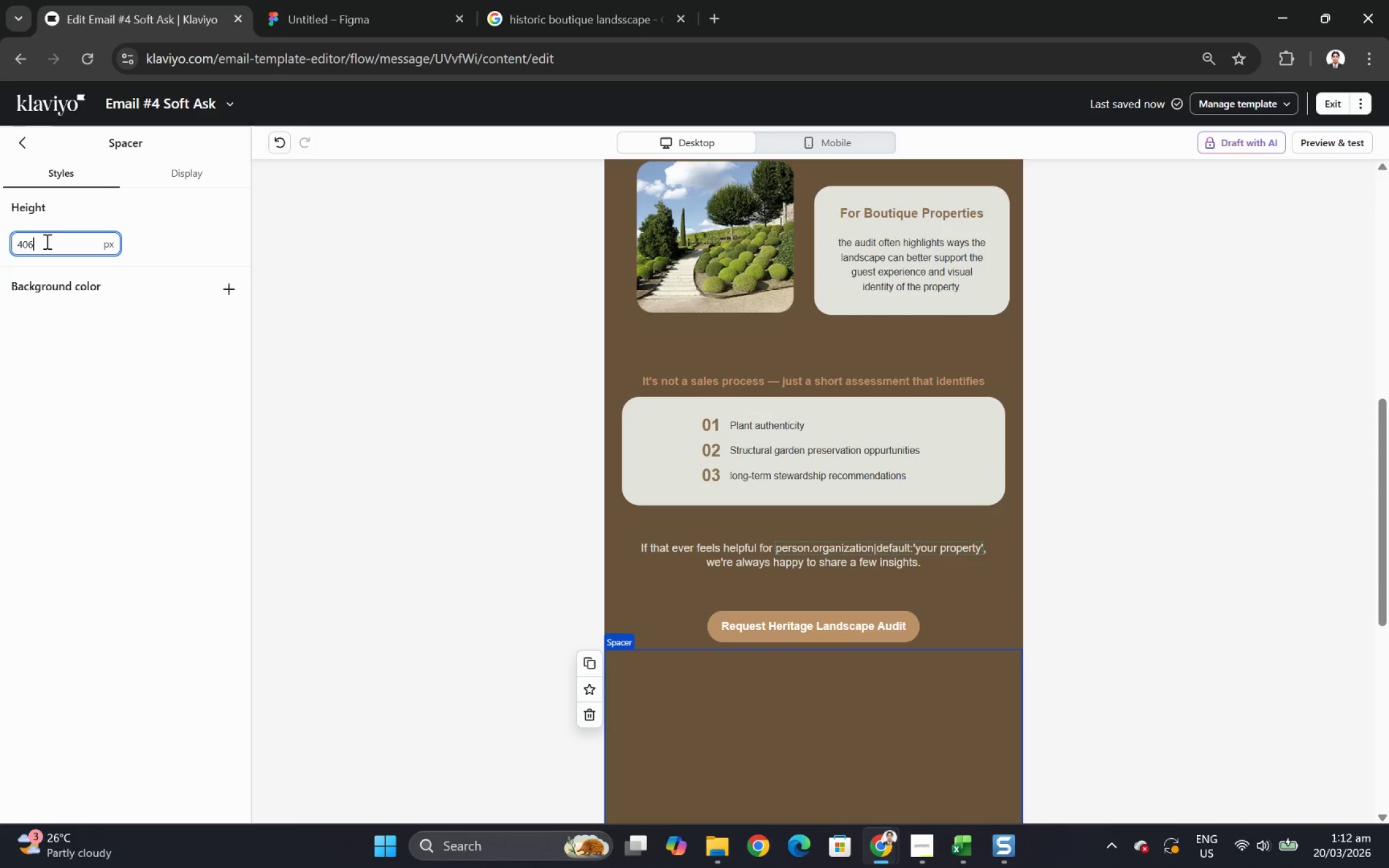 
key(Numpad0)
 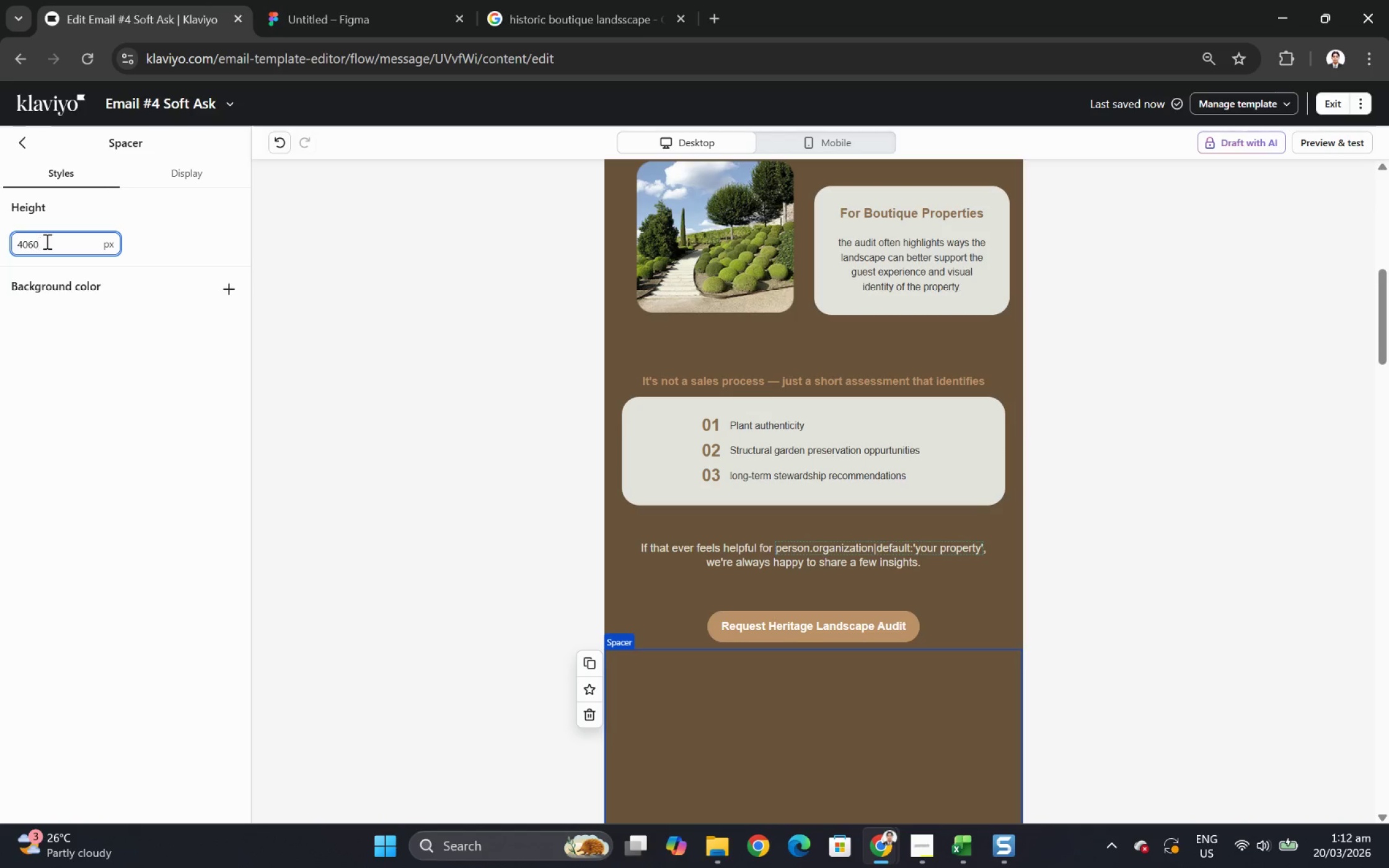 
double_click([46, 241])
 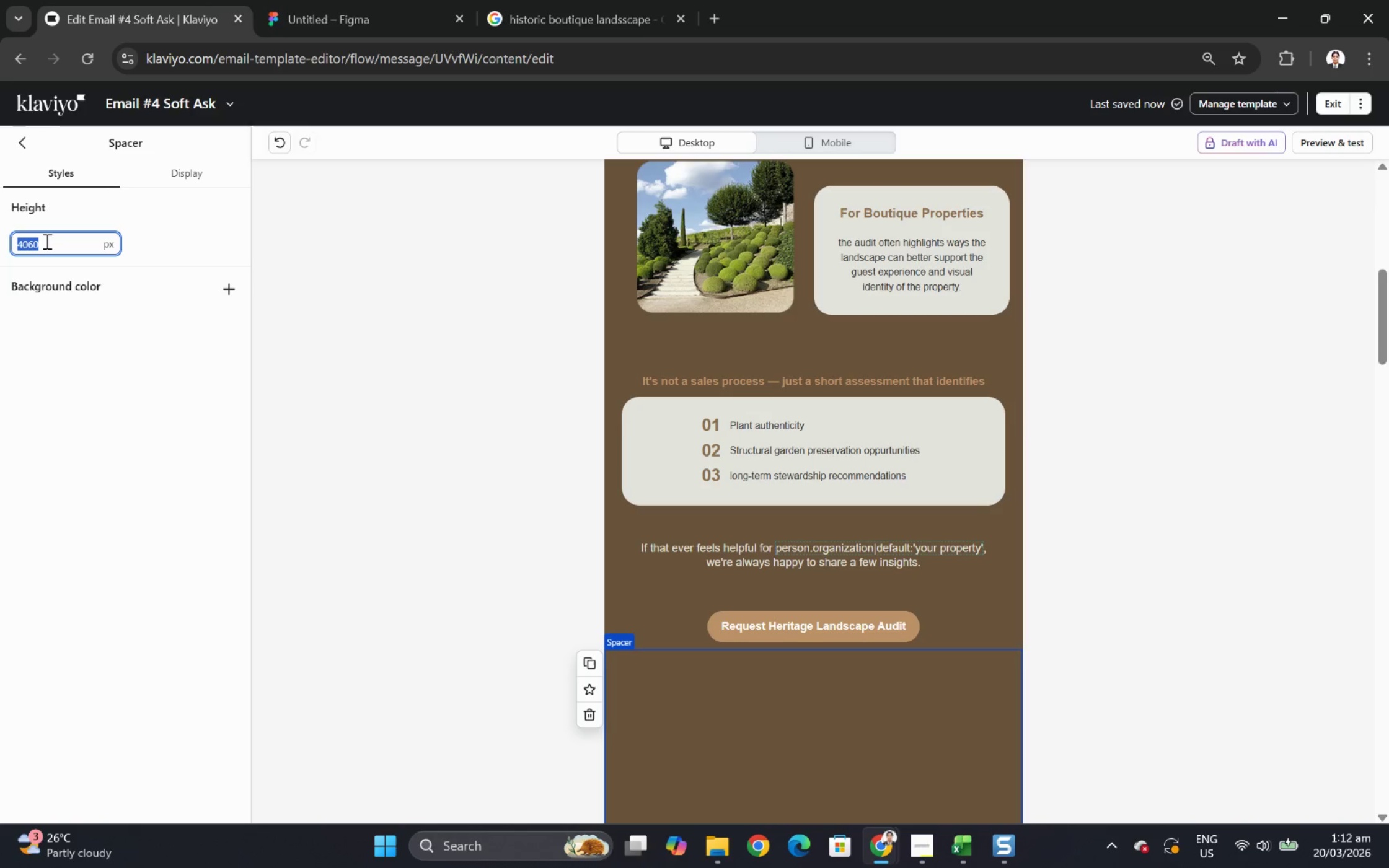 
triple_click([46, 241])
 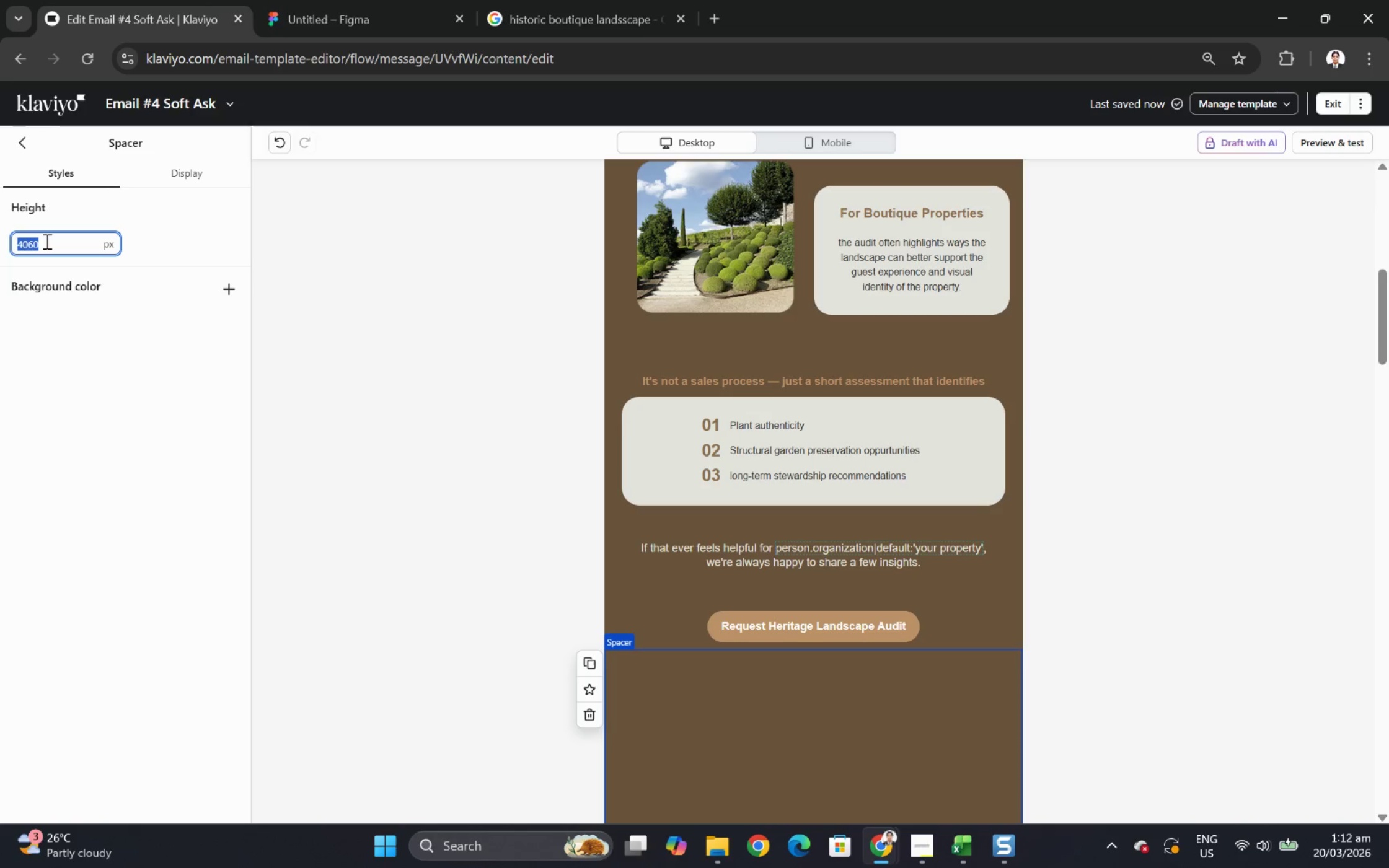 
key(Numpad6)
 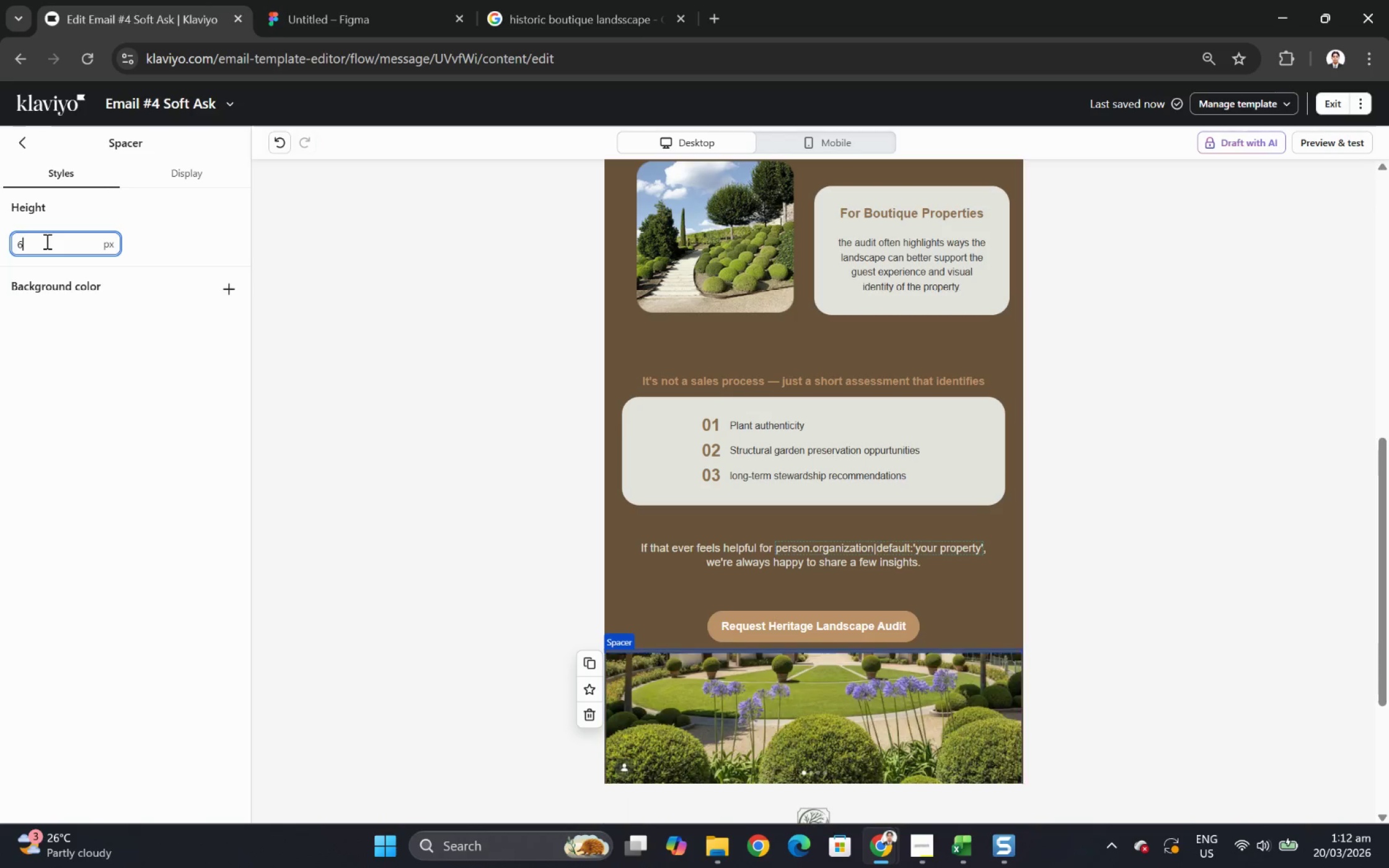 
key(Numpad0)
 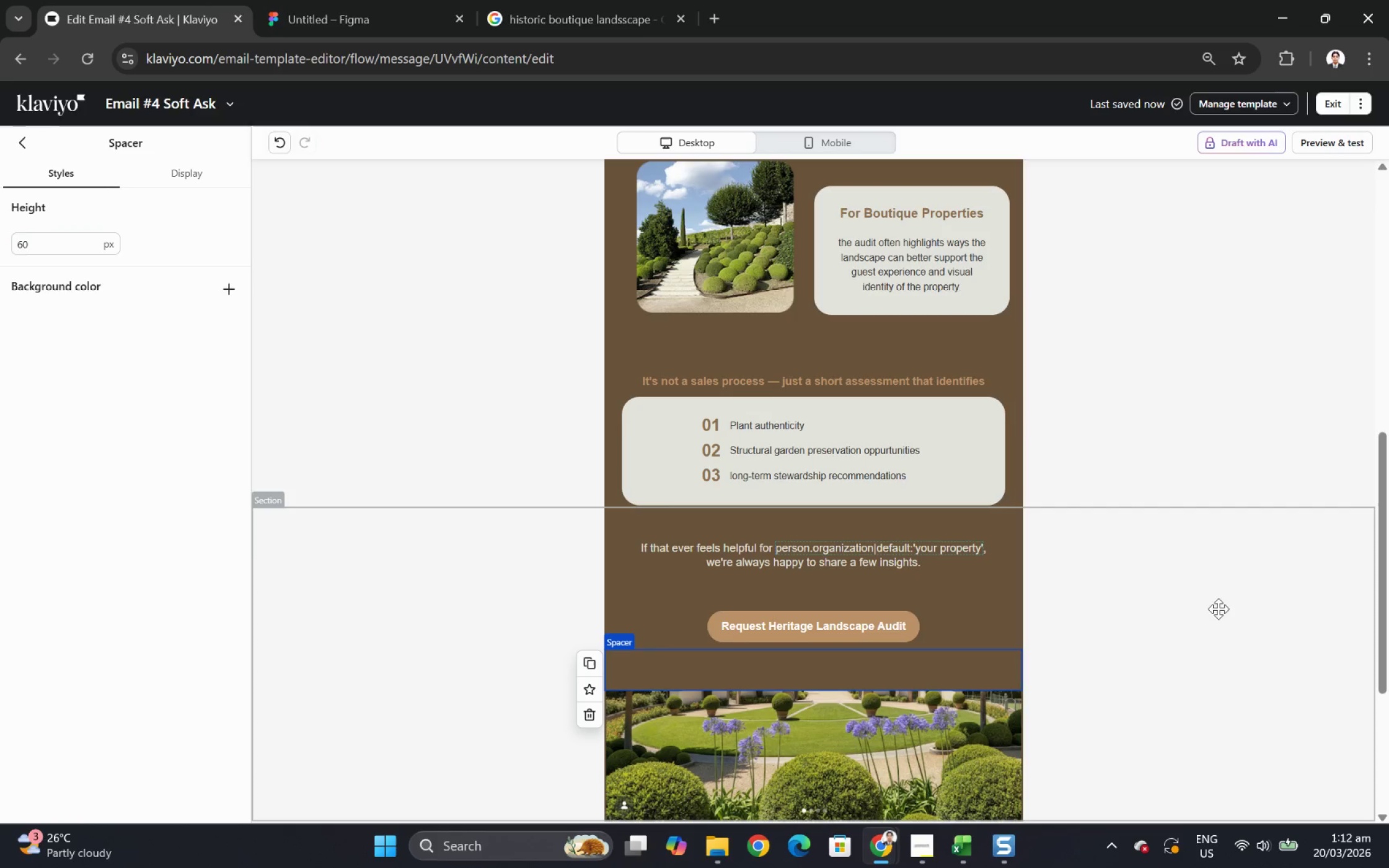 
left_click([919, 601])
 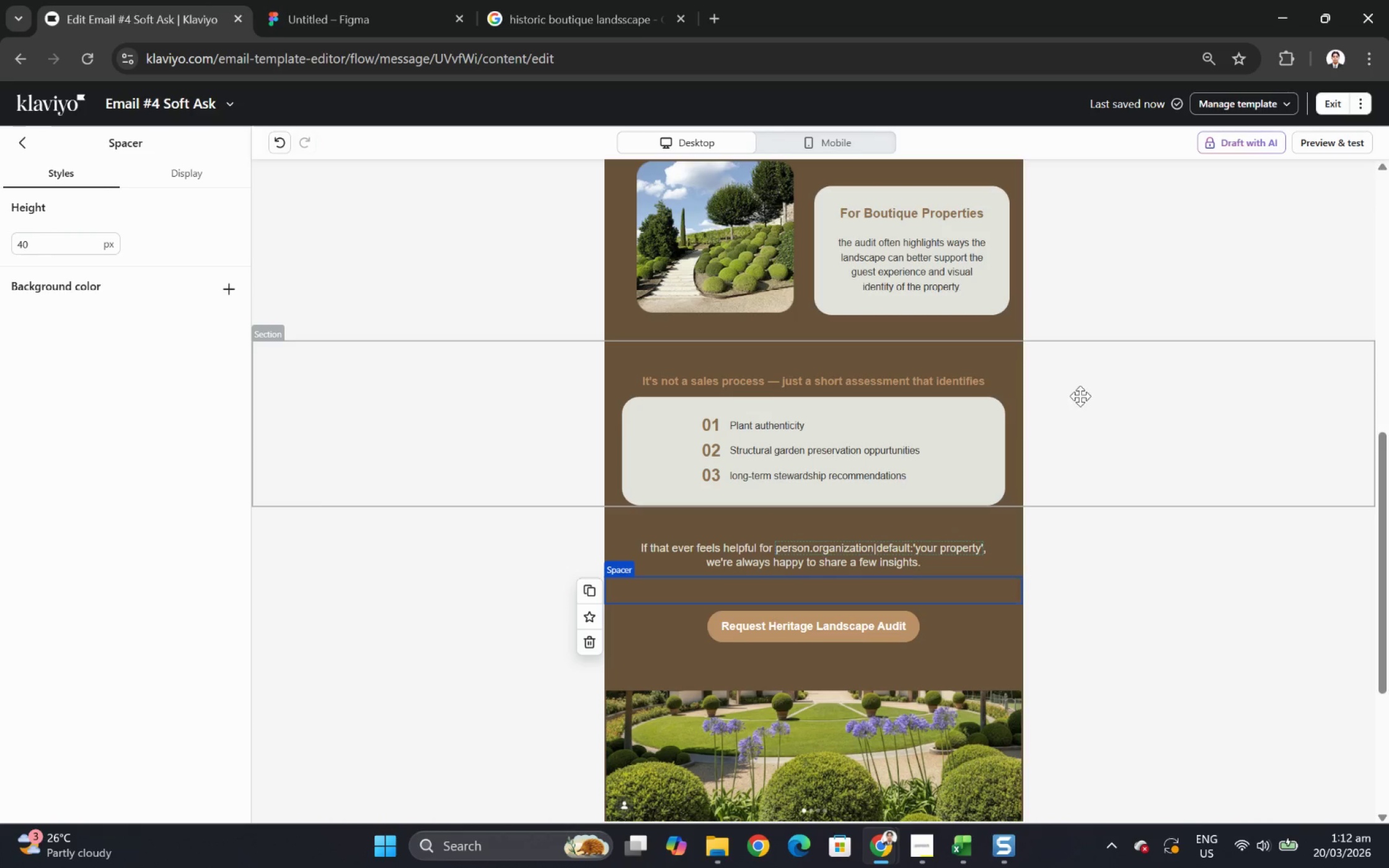 
left_click([994, 385])
 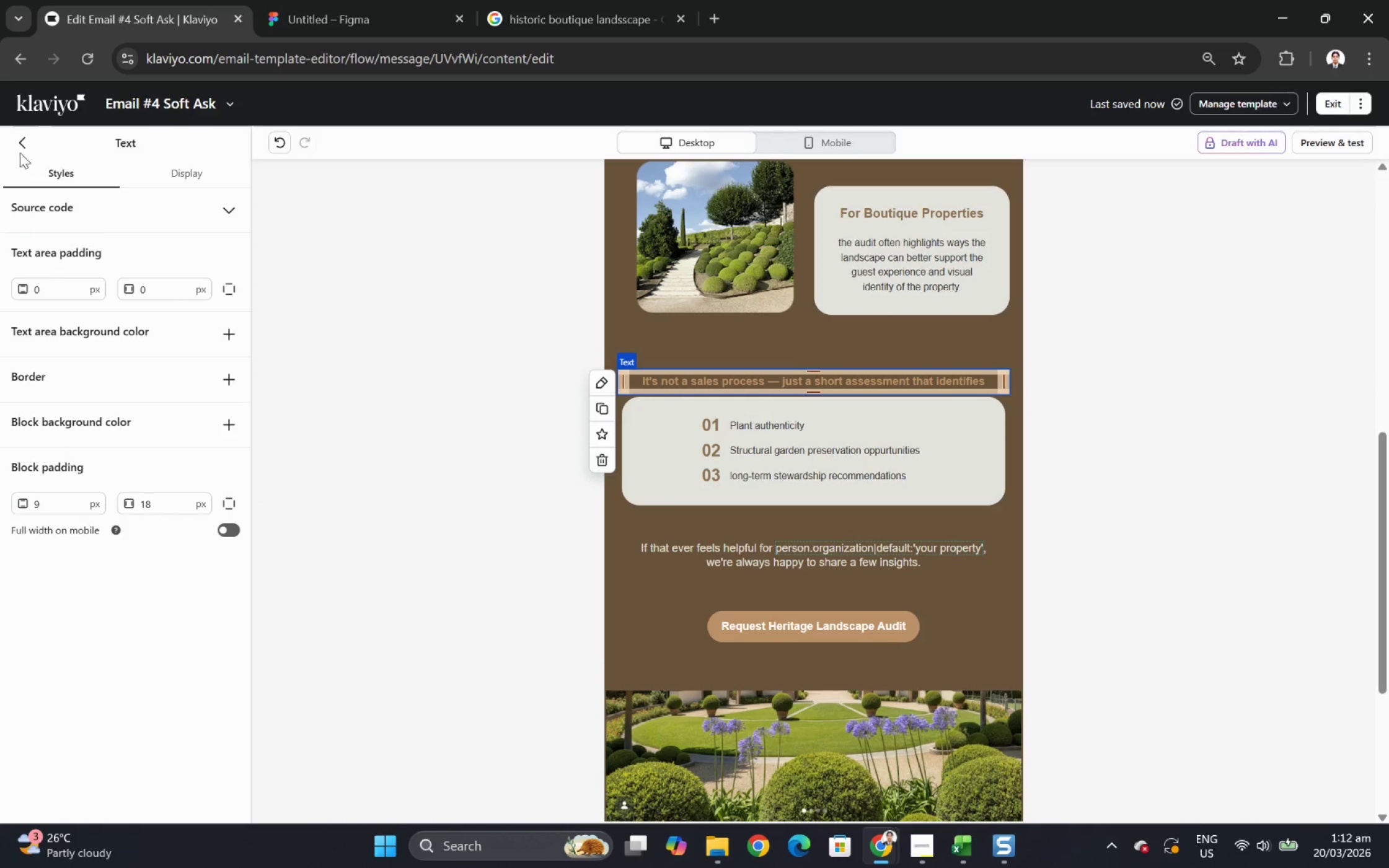 
left_click([20, 148])
 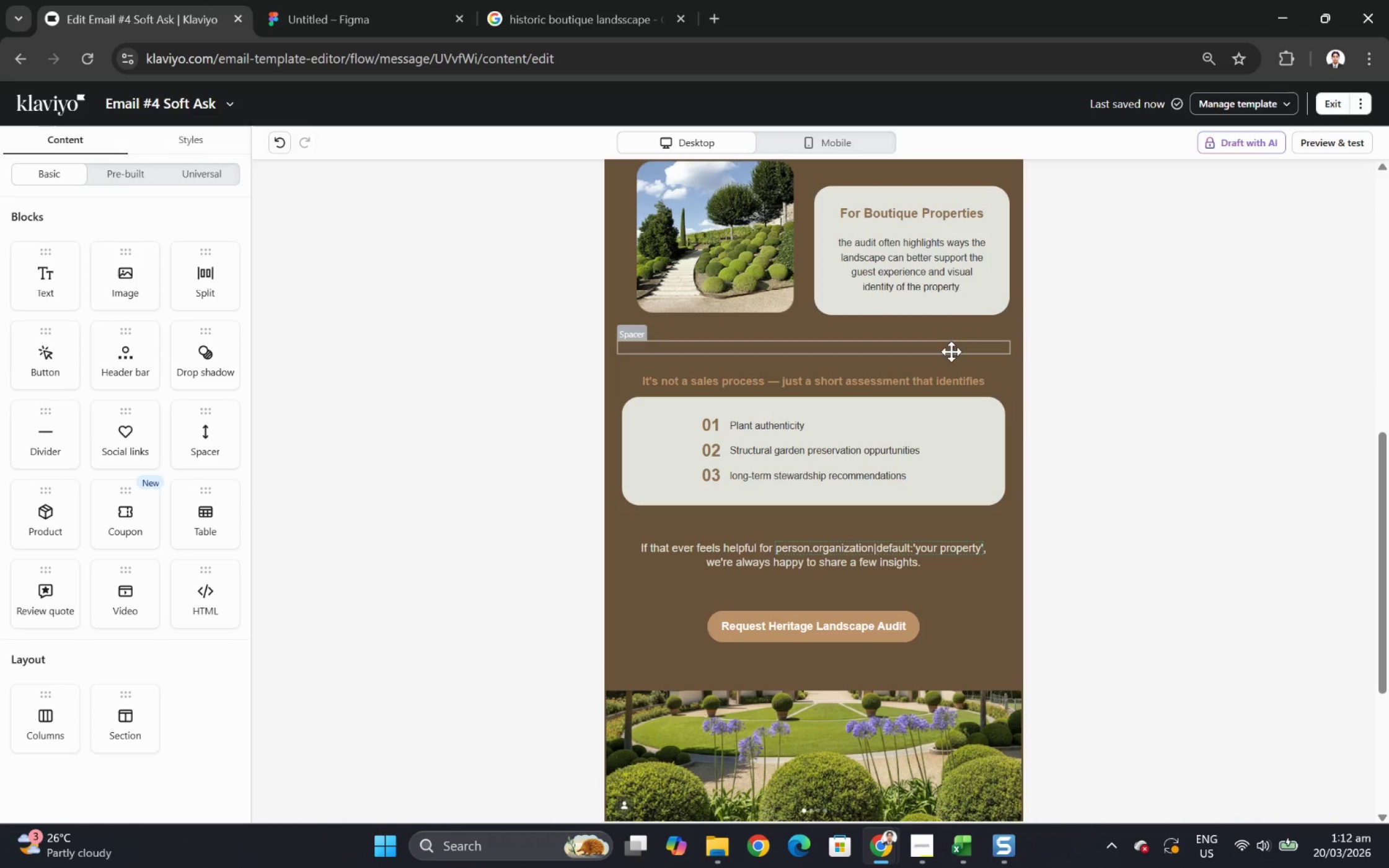 
left_click([922, 522])
 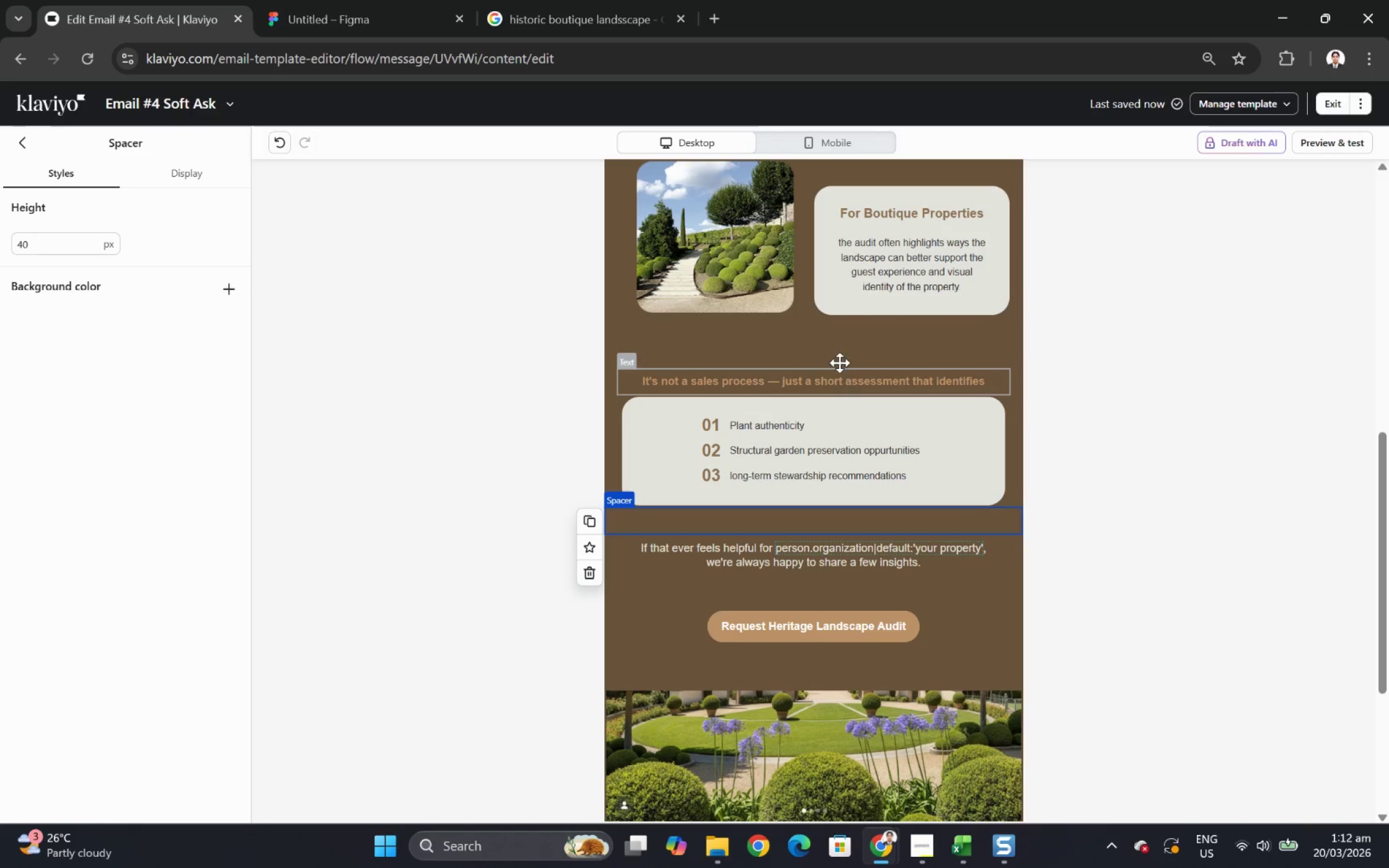 
left_click([1171, 461])
 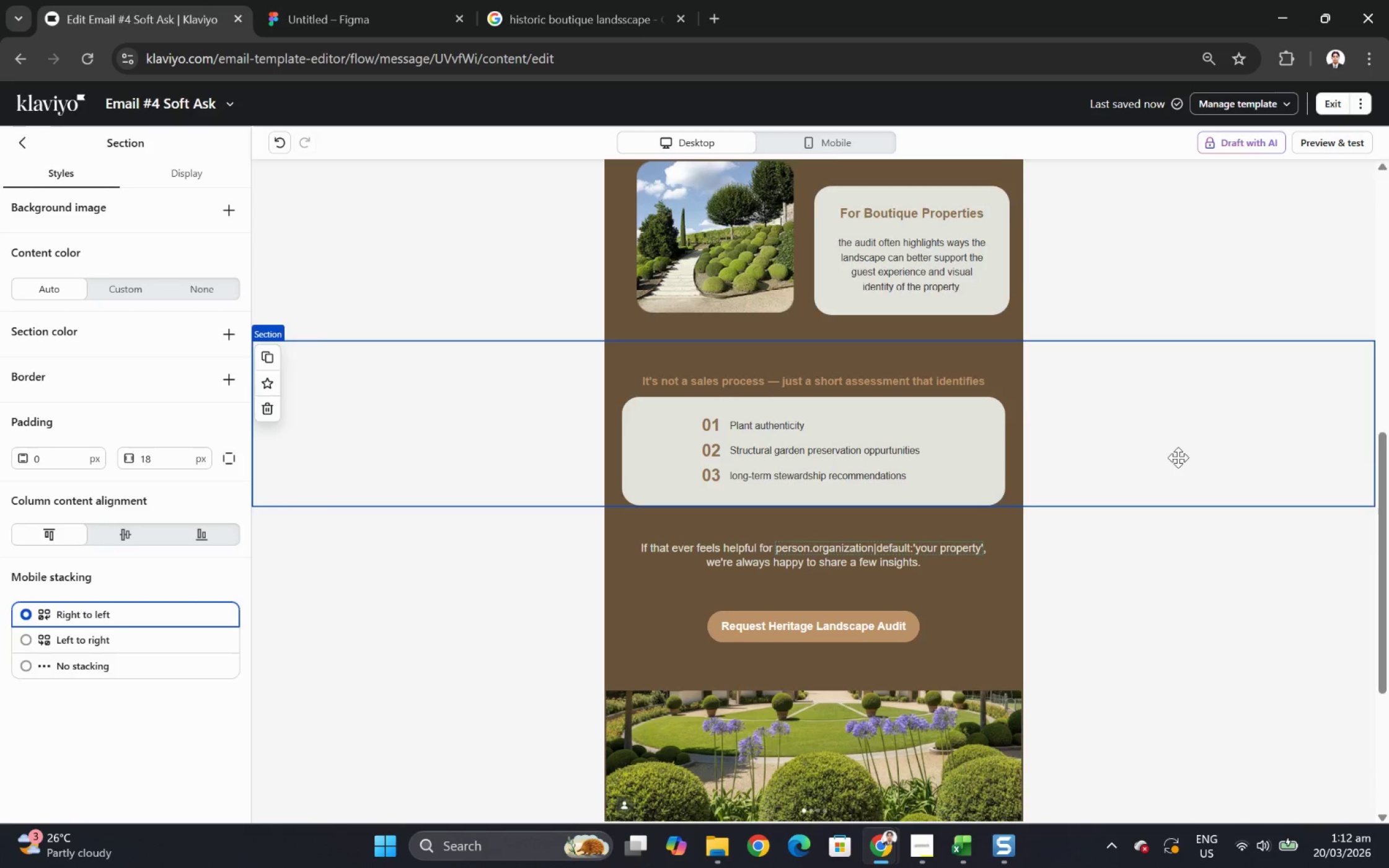 
scroll: coordinate [1178, 458], scroll_direction: up, amount: 3.0
 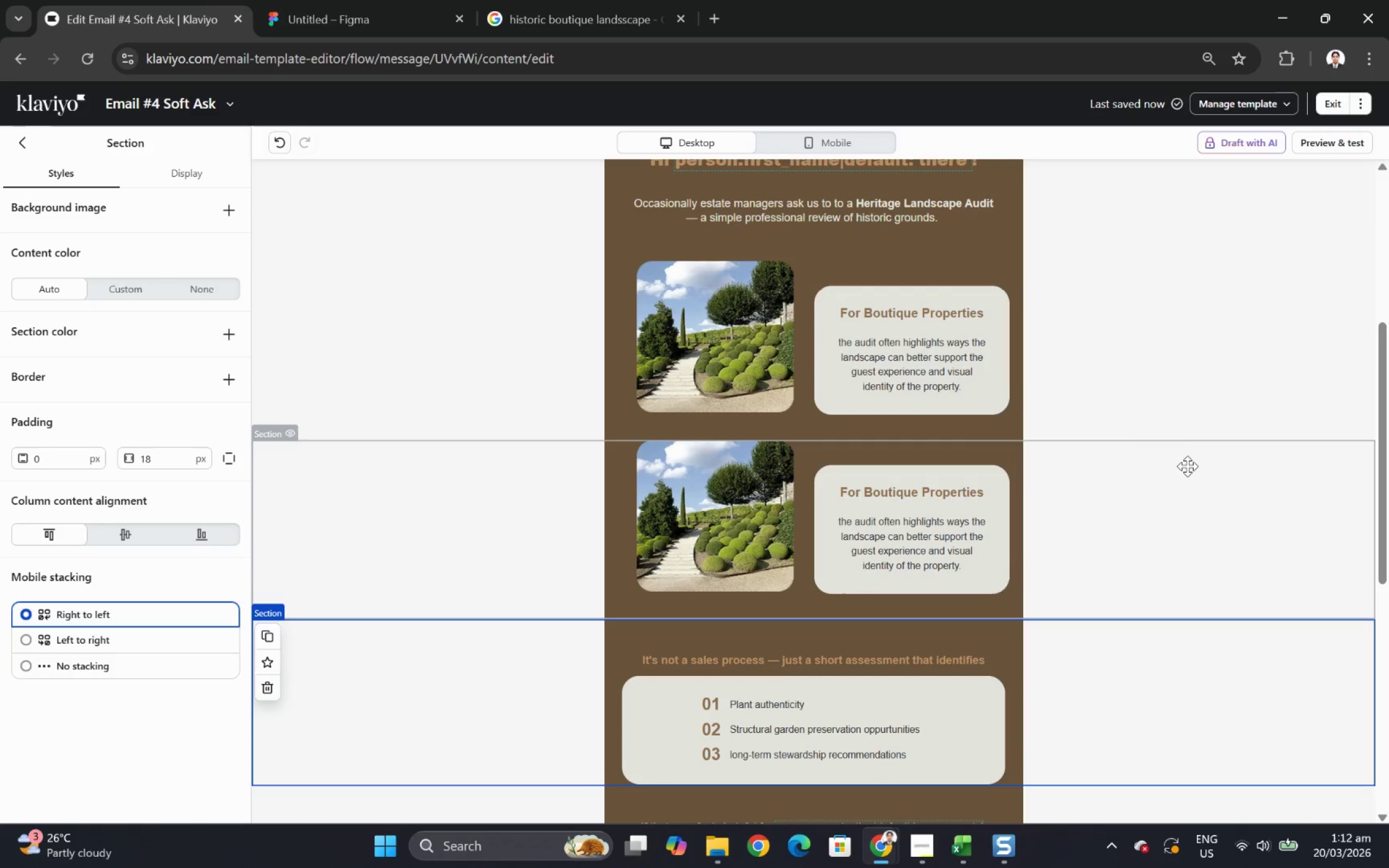 
hold_key(key=ControlLeft, duration=0.72)
scroll: coordinate [1188, 467], scroll_direction: down, amount: 3.0
 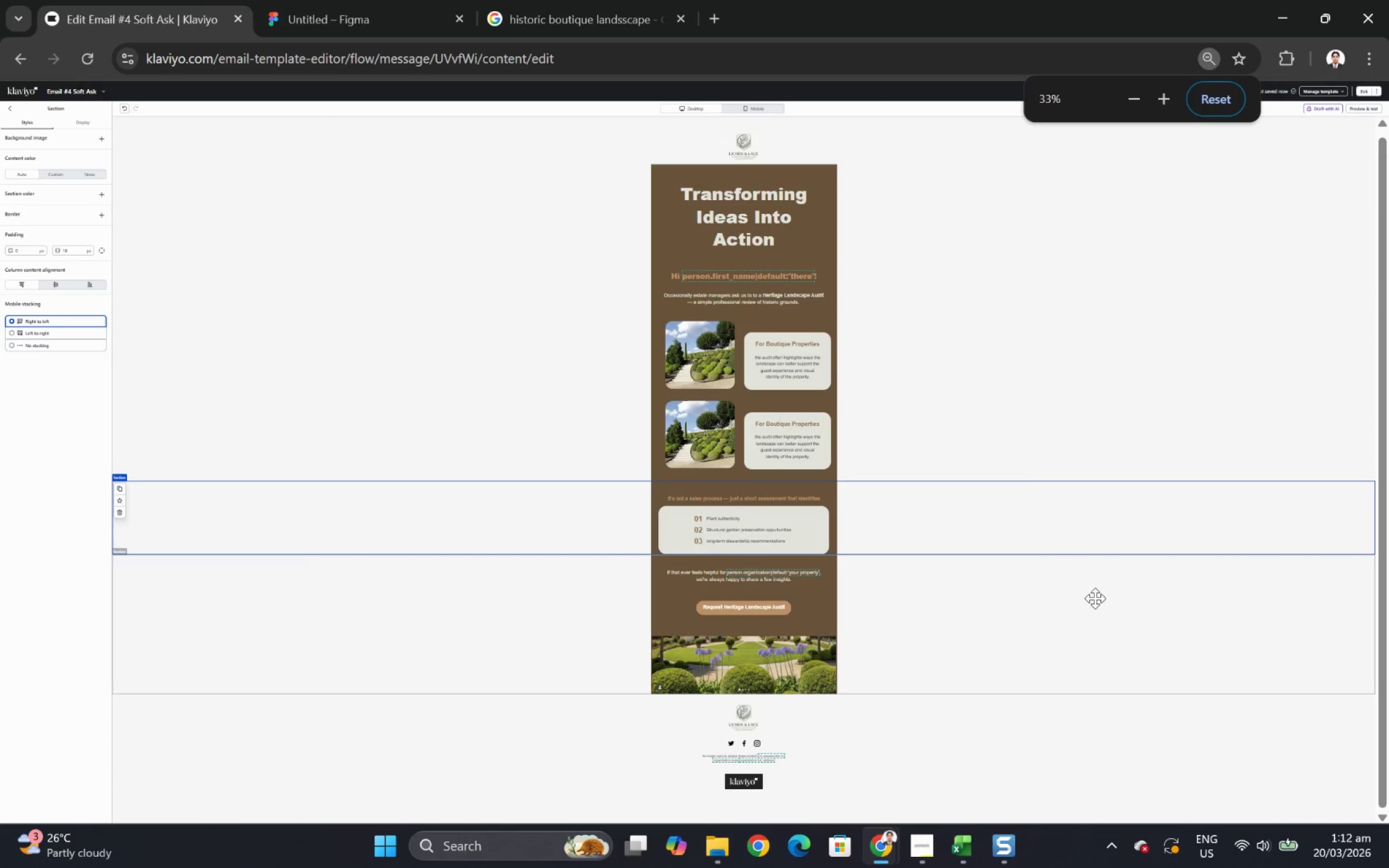 
left_click([1056, 664])
 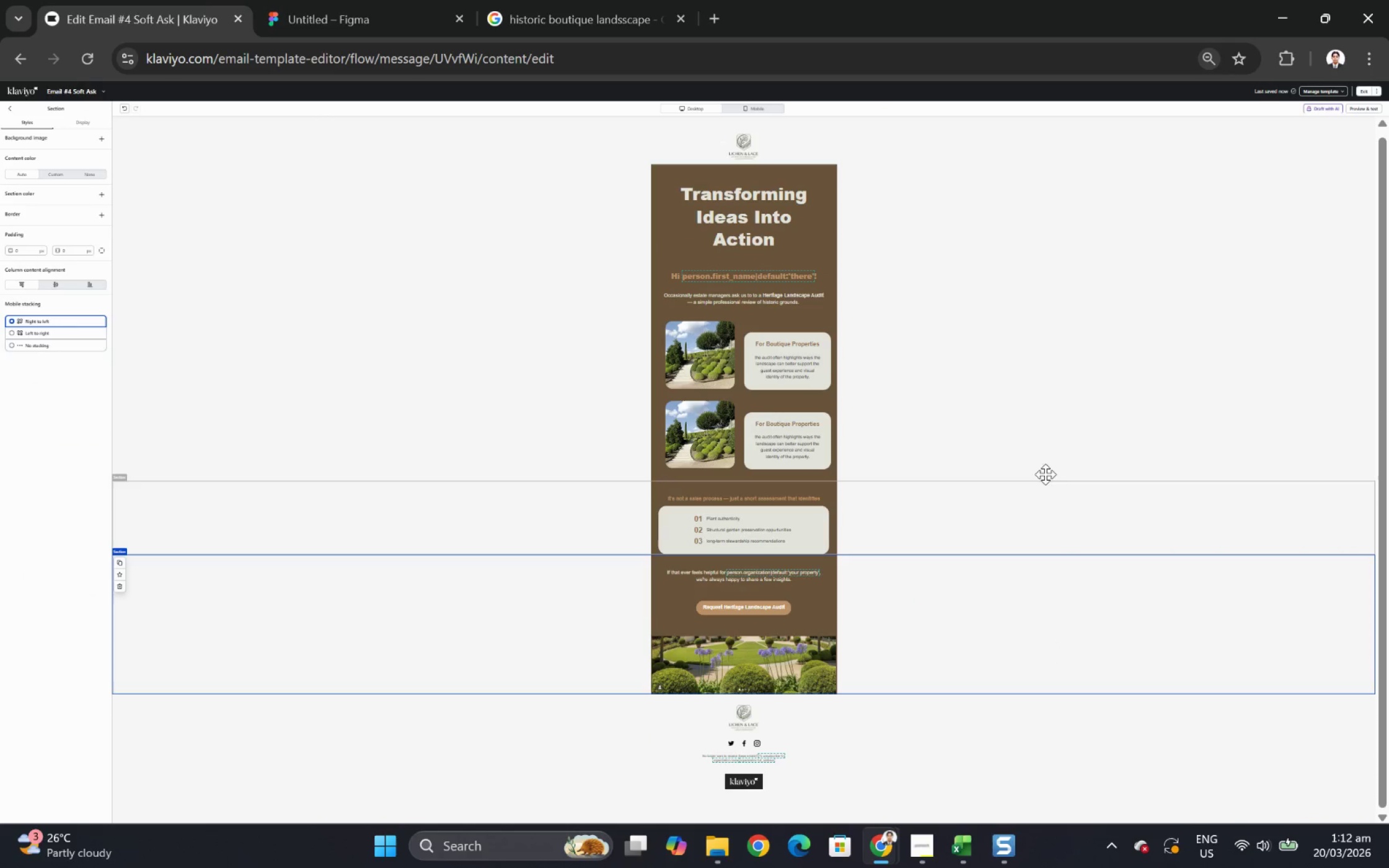 
hold_key(key=ControlLeft, duration=1.5)
 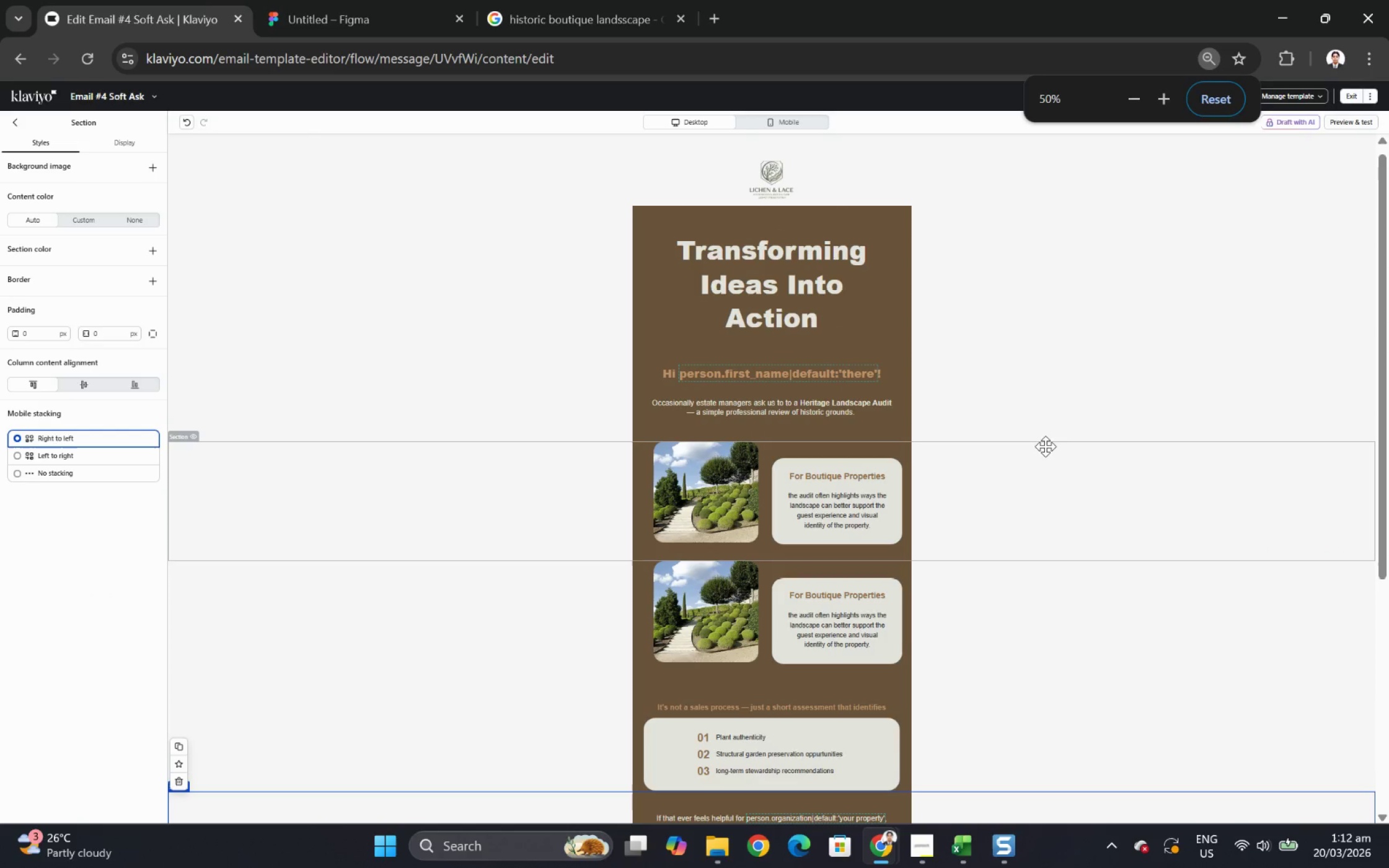 
hold_key(key=ControlLeft, duration=1.38)
scroll: coordinate [1075, 445], scroll_direction: up, amount: 2.0
 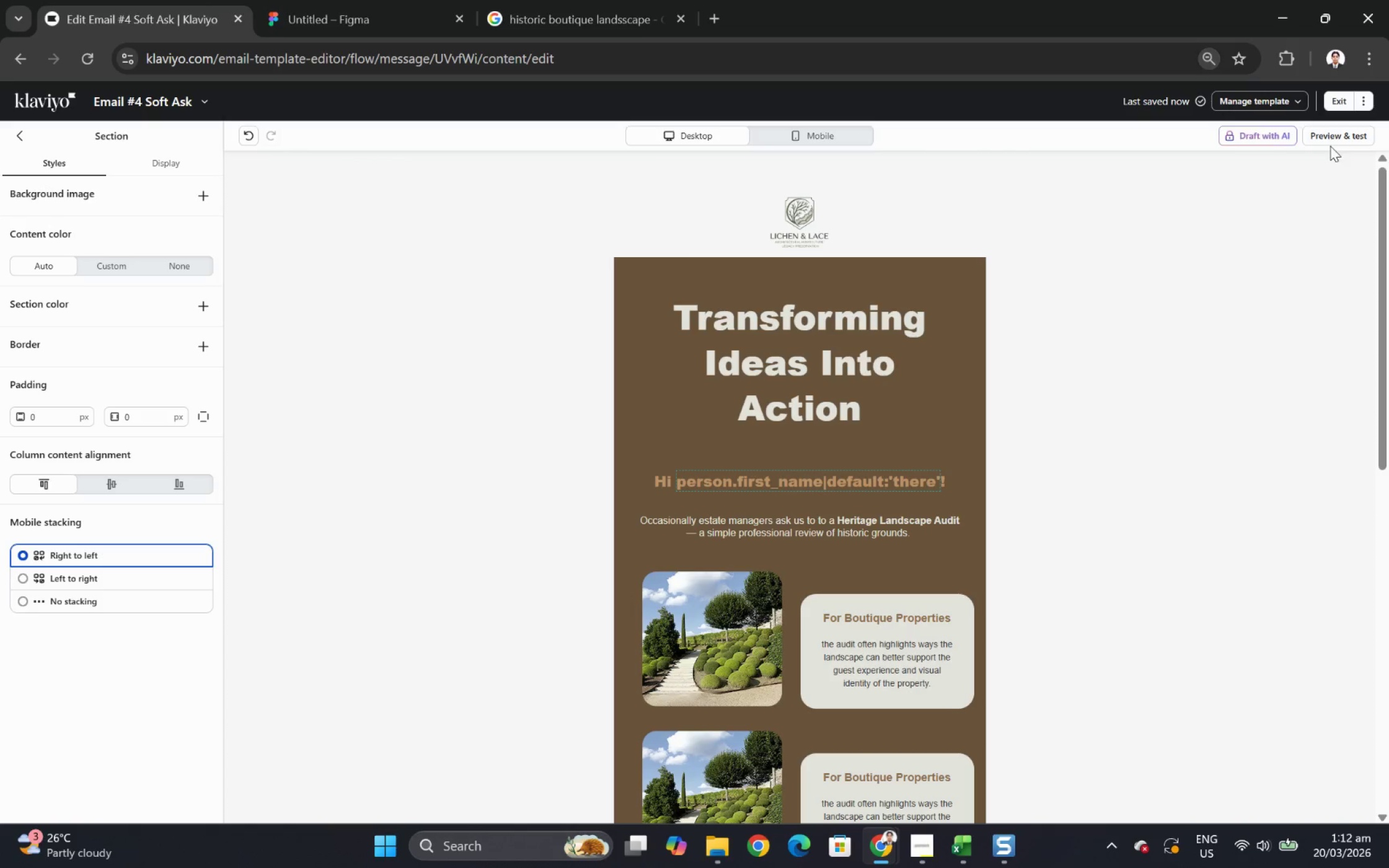 
left_click([1330, 139])
 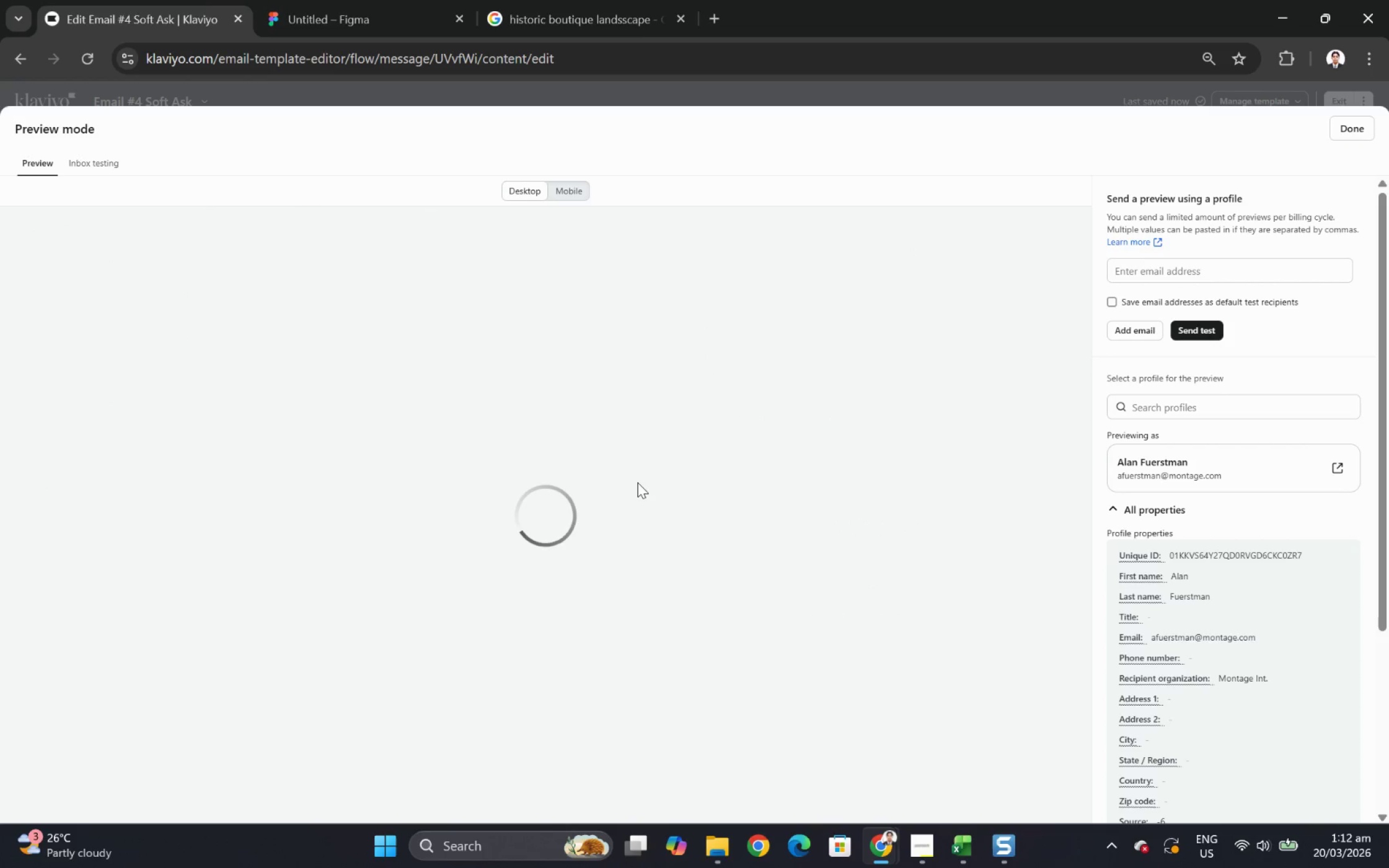 
scroll: coordinate [643, 475], scroll_direction: down, amount: 6.0
 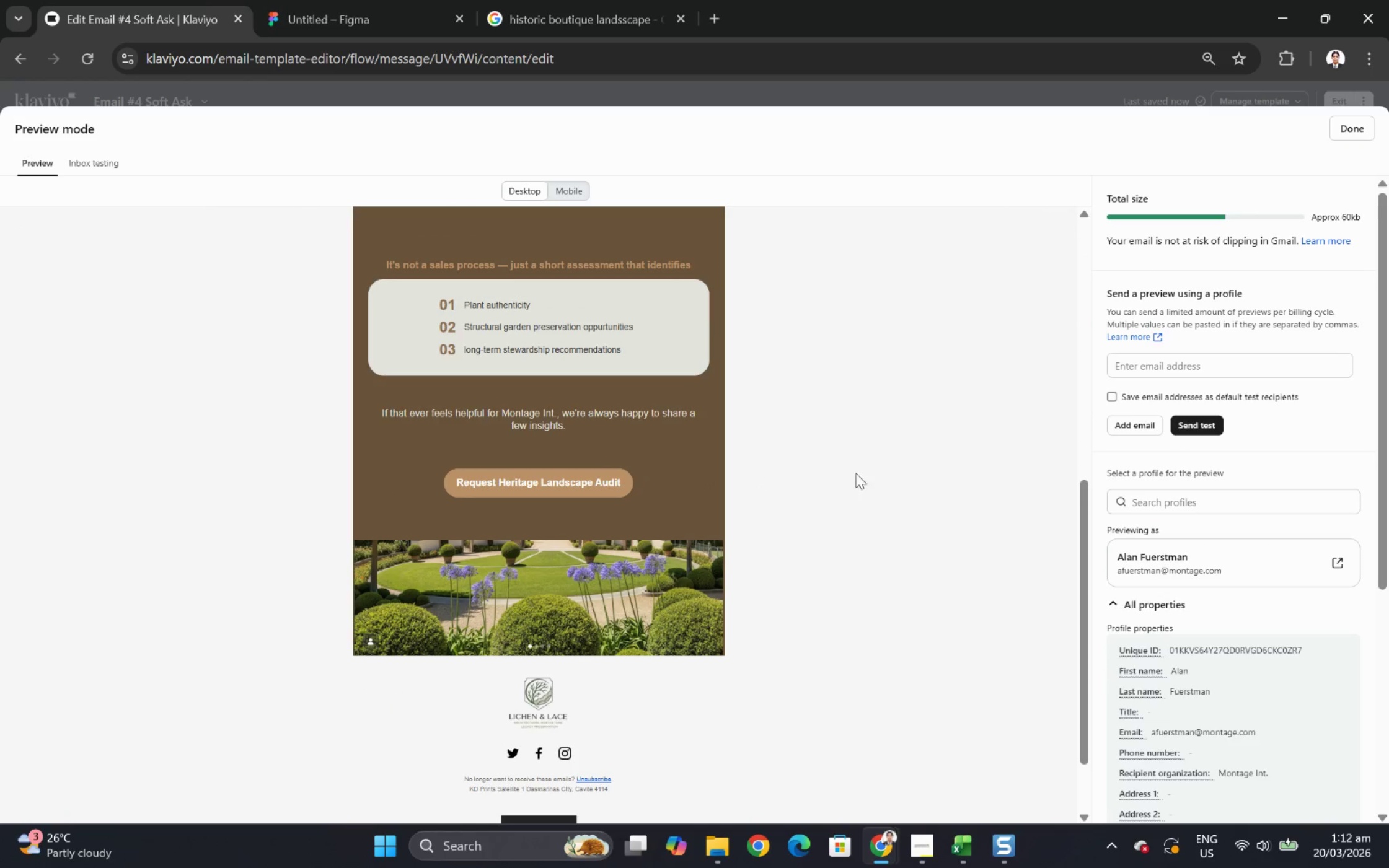 
scroll: coordinate [867, 473], scroll_direction: up, amount: 4.0
 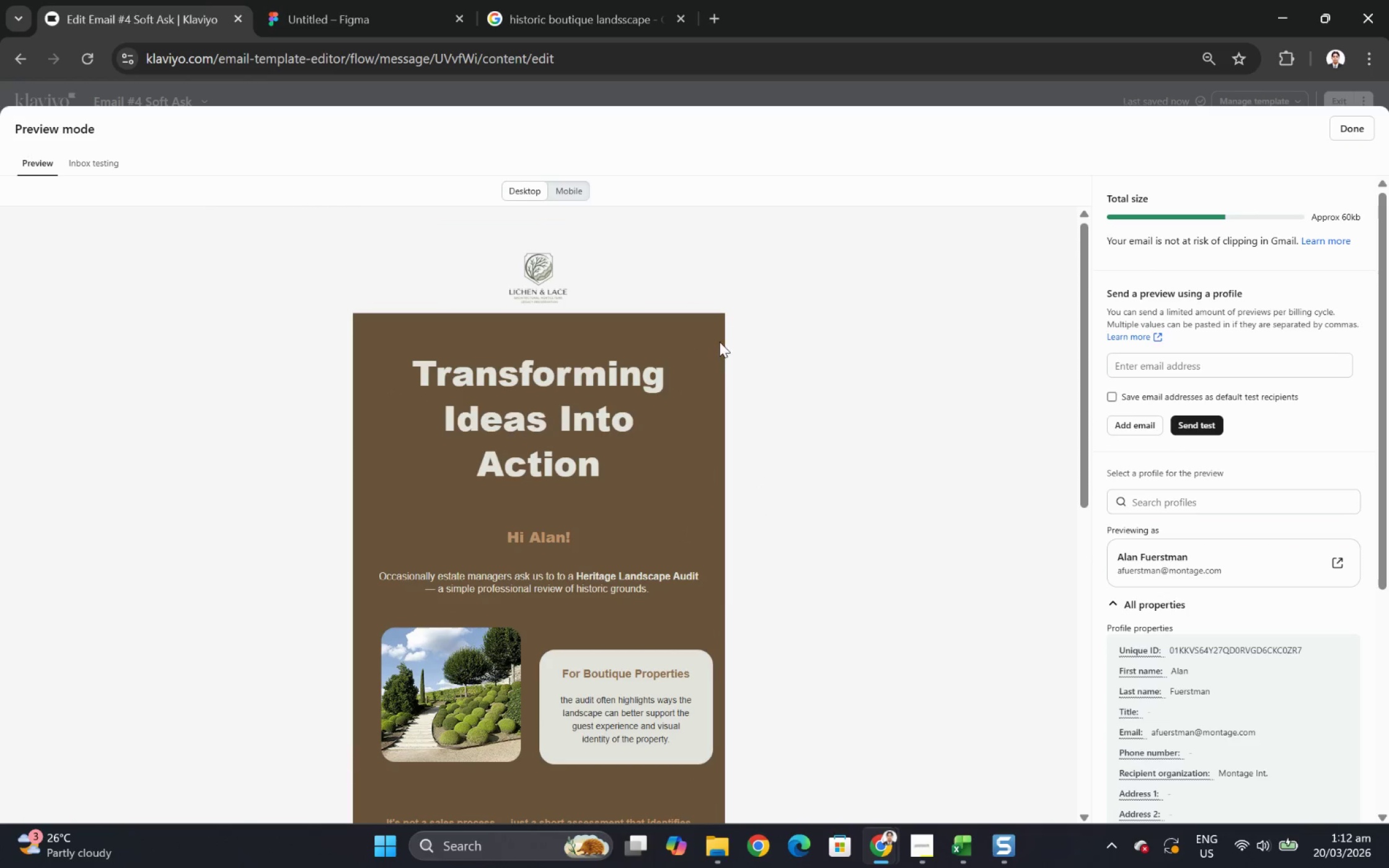 
left_click([575, 190])
 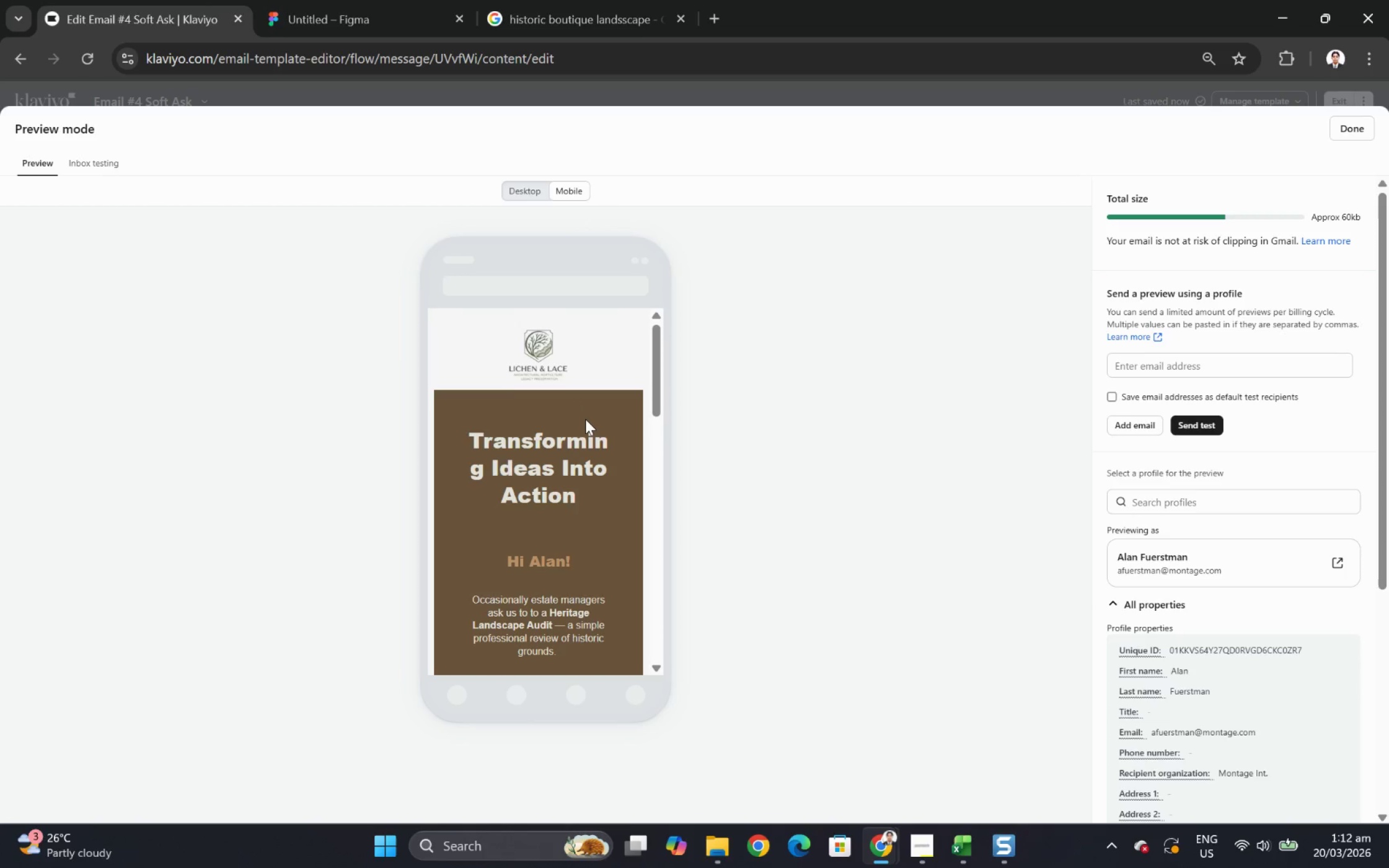 
scroll: coordinate [586, 421], scroll_direction: down, amount: 3.0
 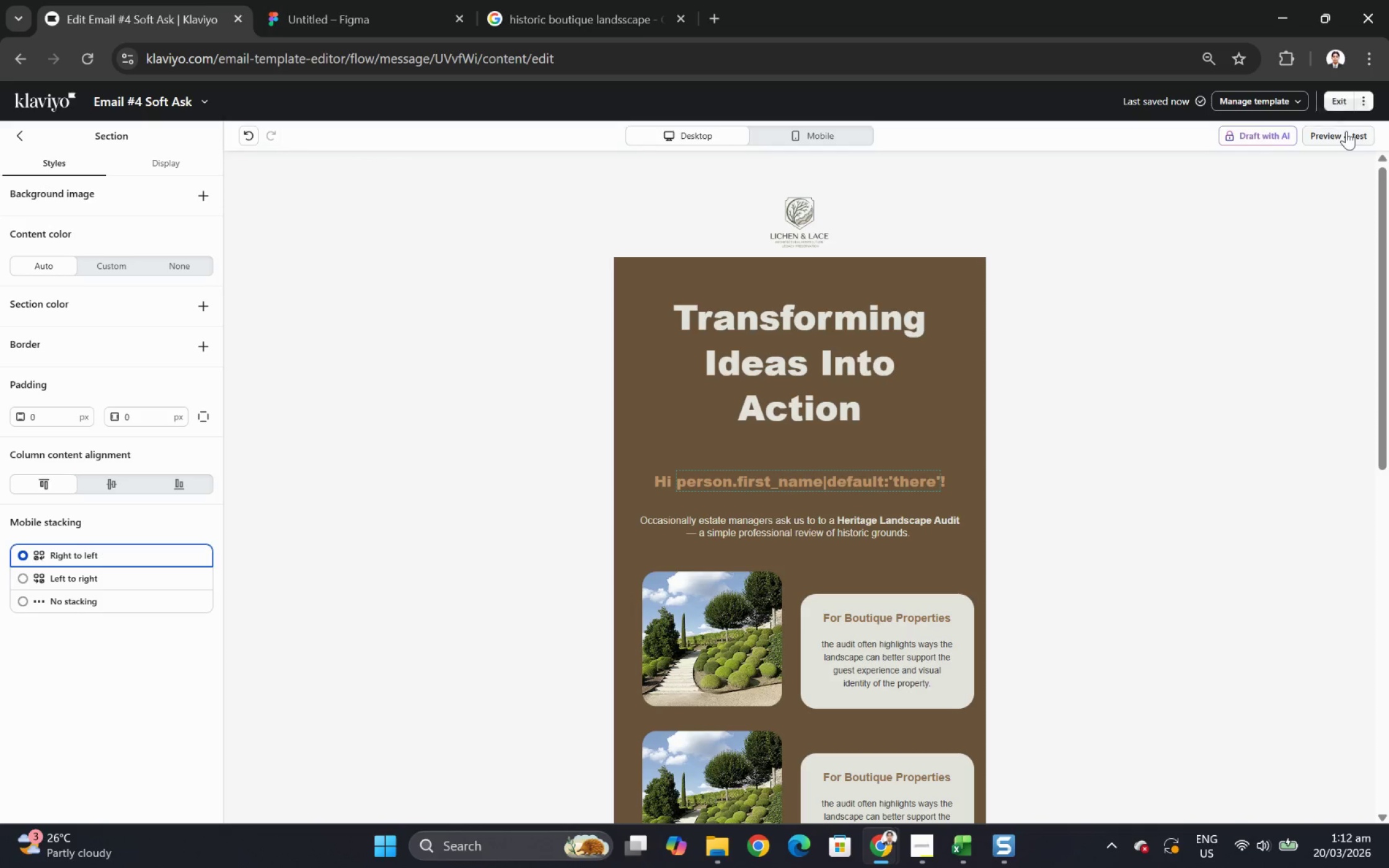 
left_click([833, 125])
 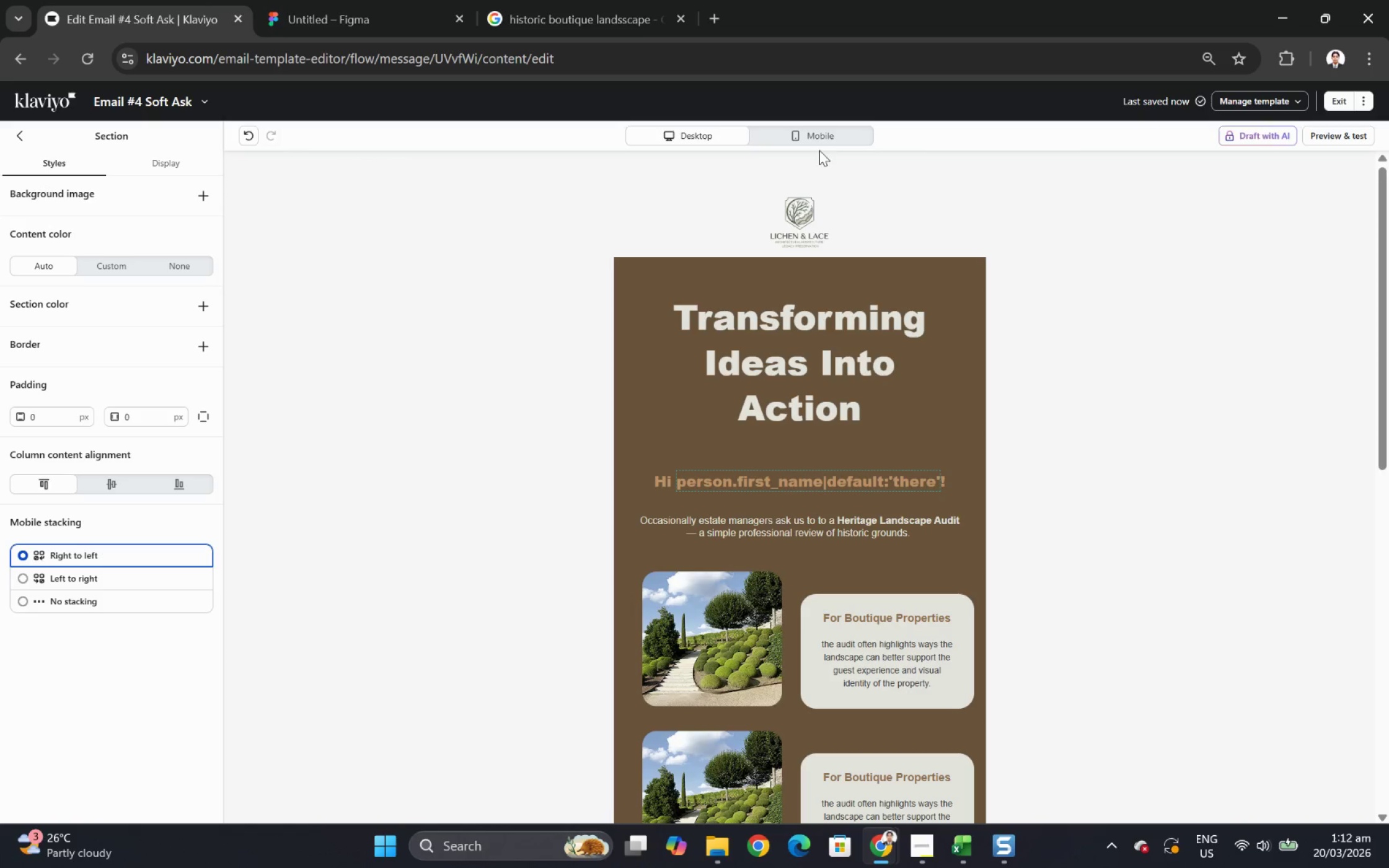 
left_click([822, 138])
 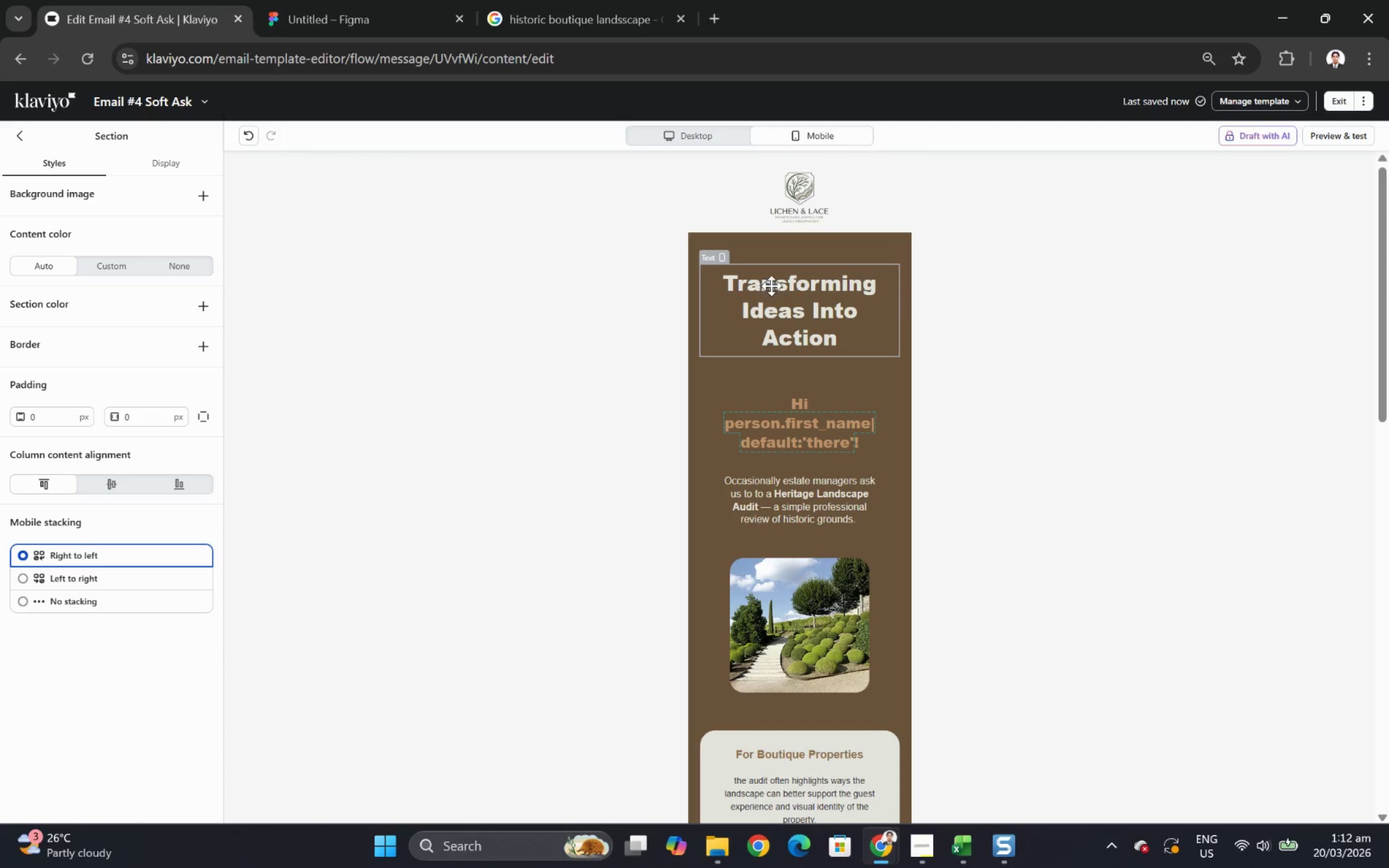 
double_click([774, 285])
 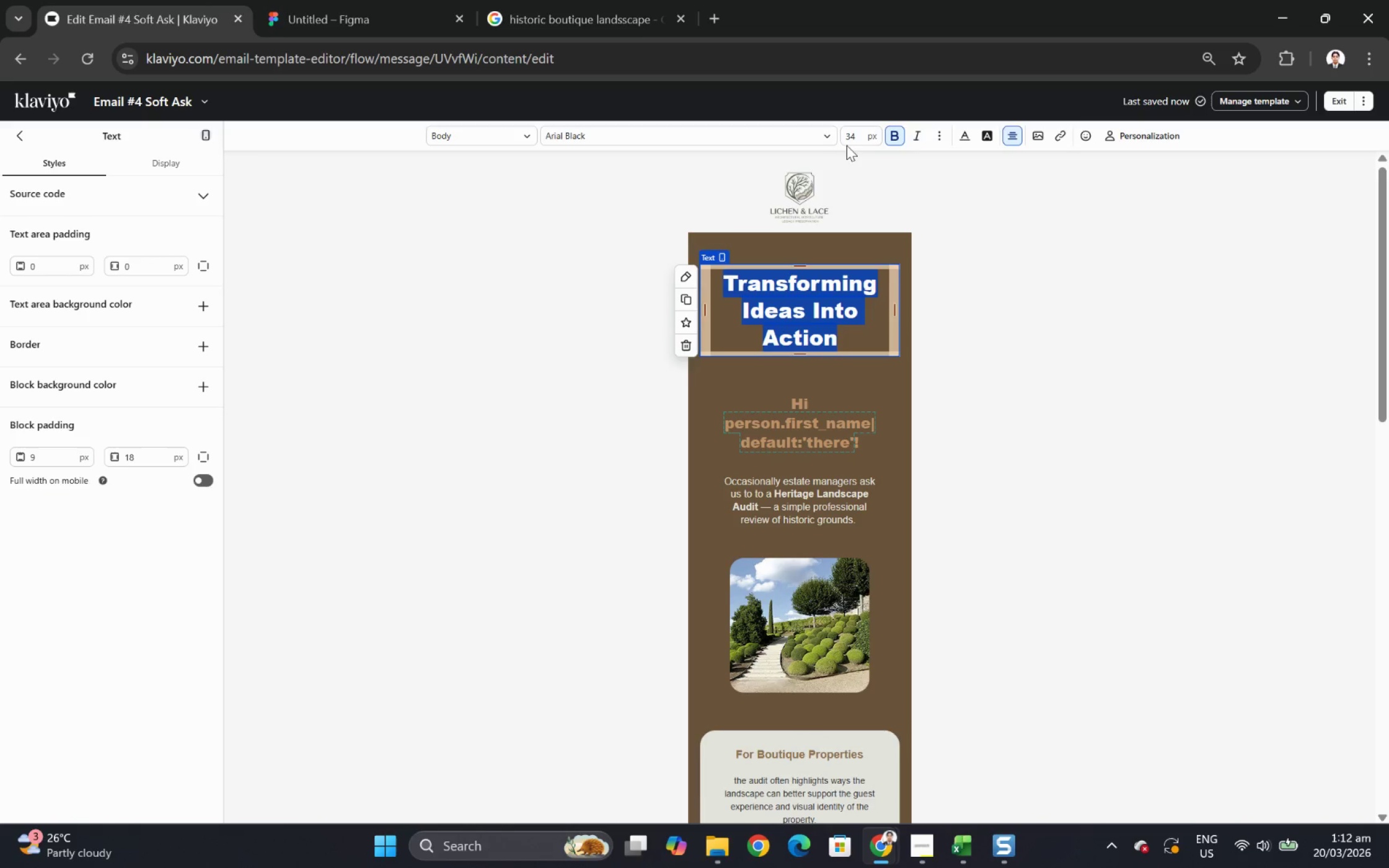 
left_click([850, 139])
 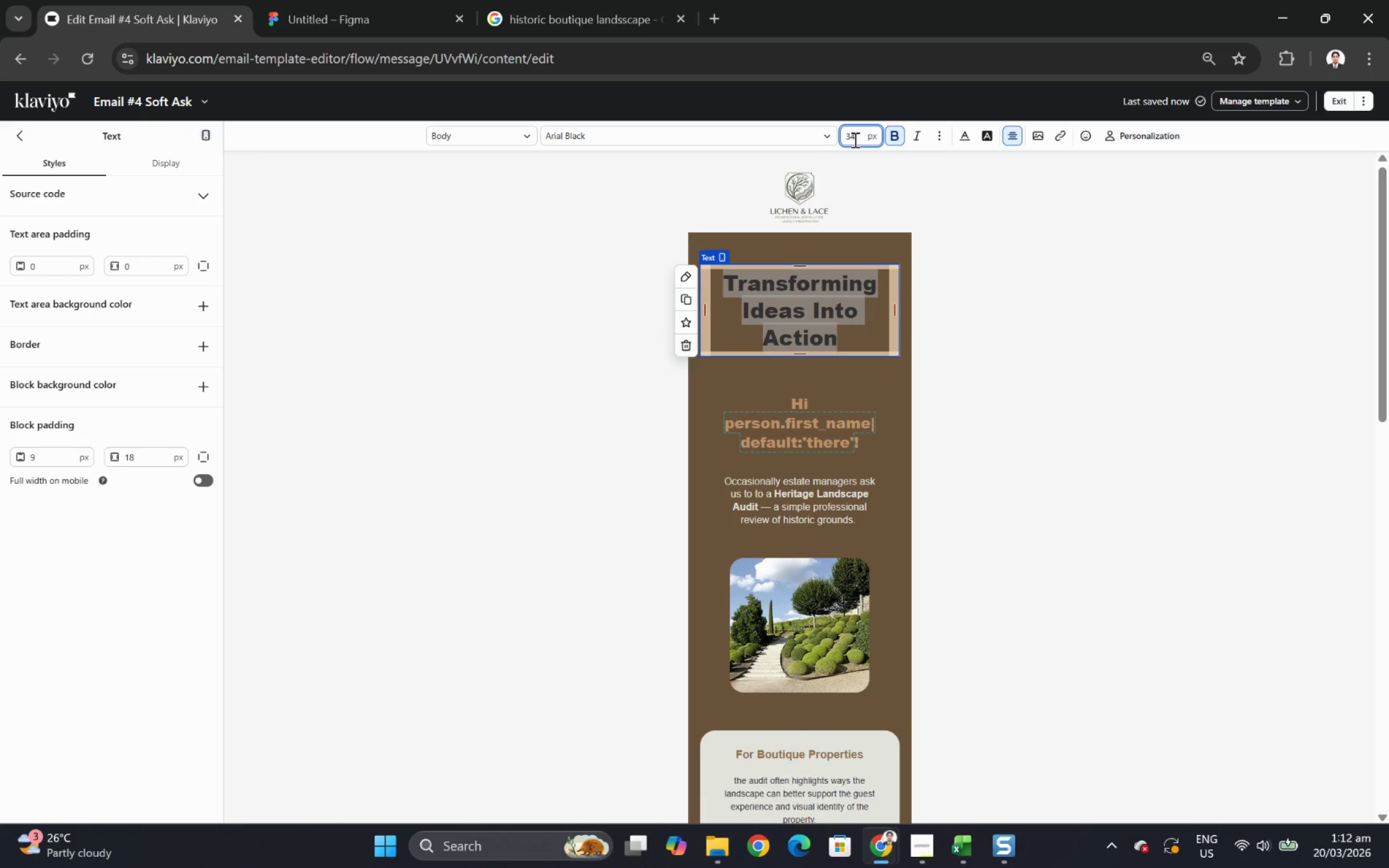 
left_click([853, 139])
 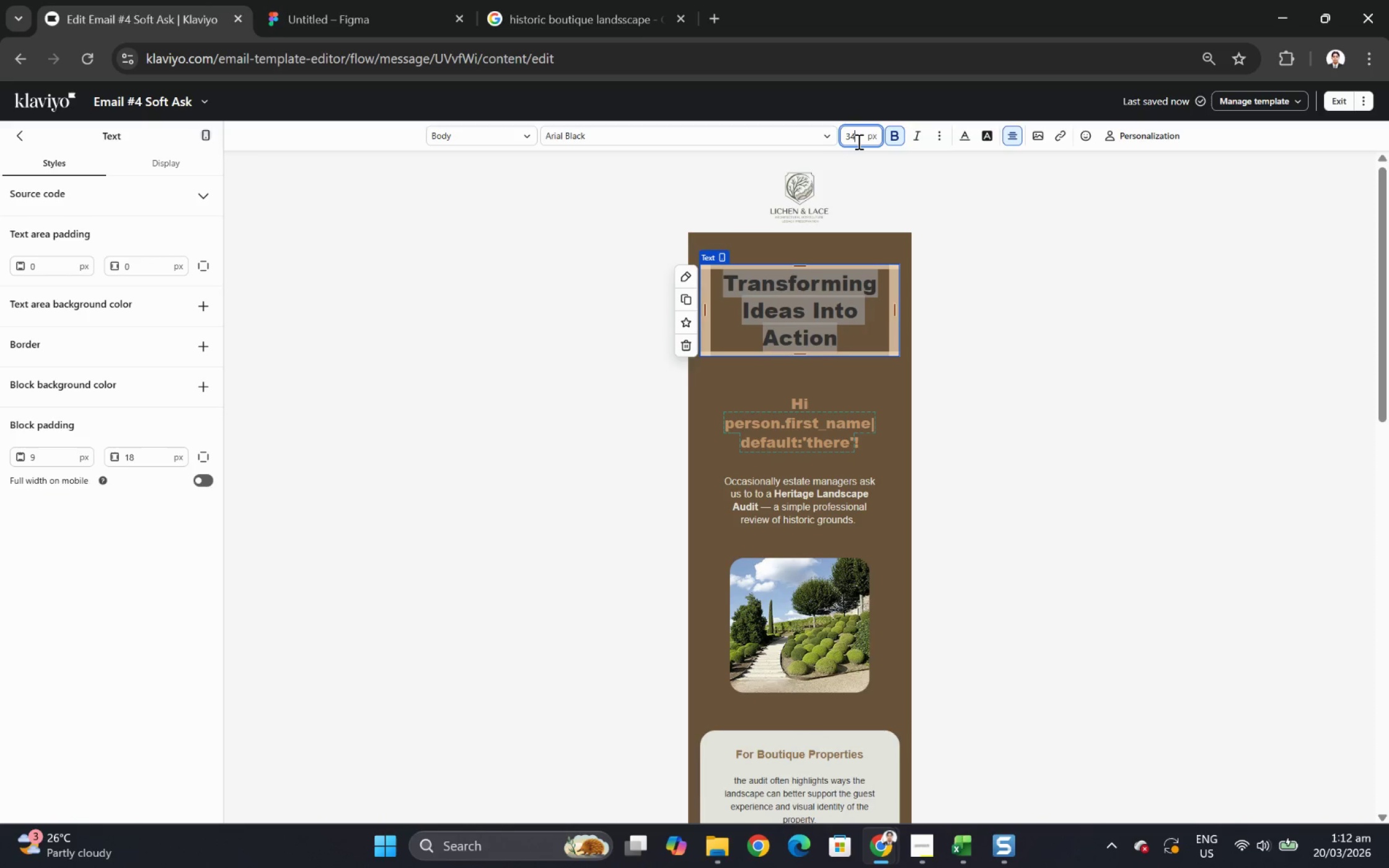 
key(Backspace)
 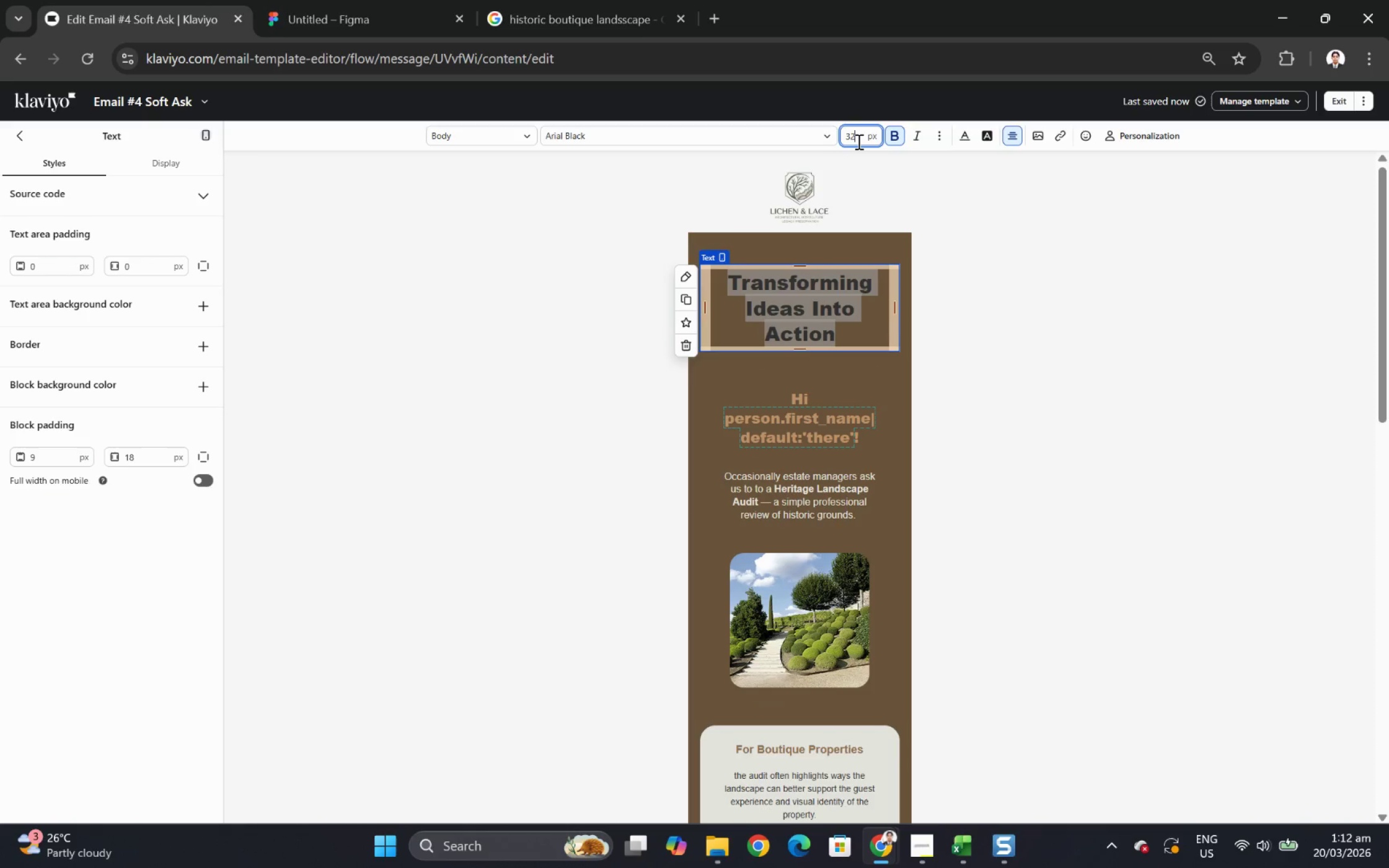 
key(2)
 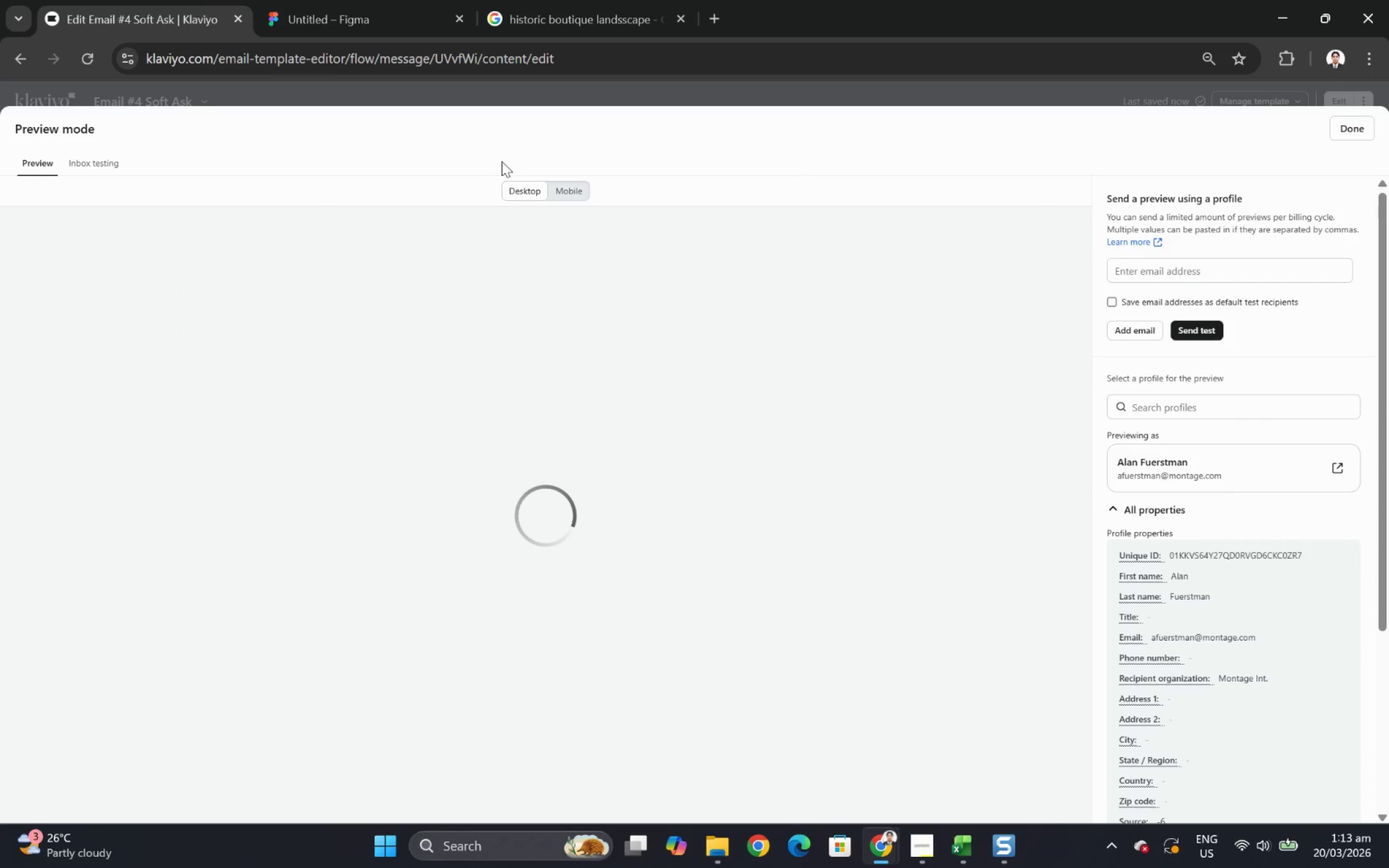 
wait(5.44)
 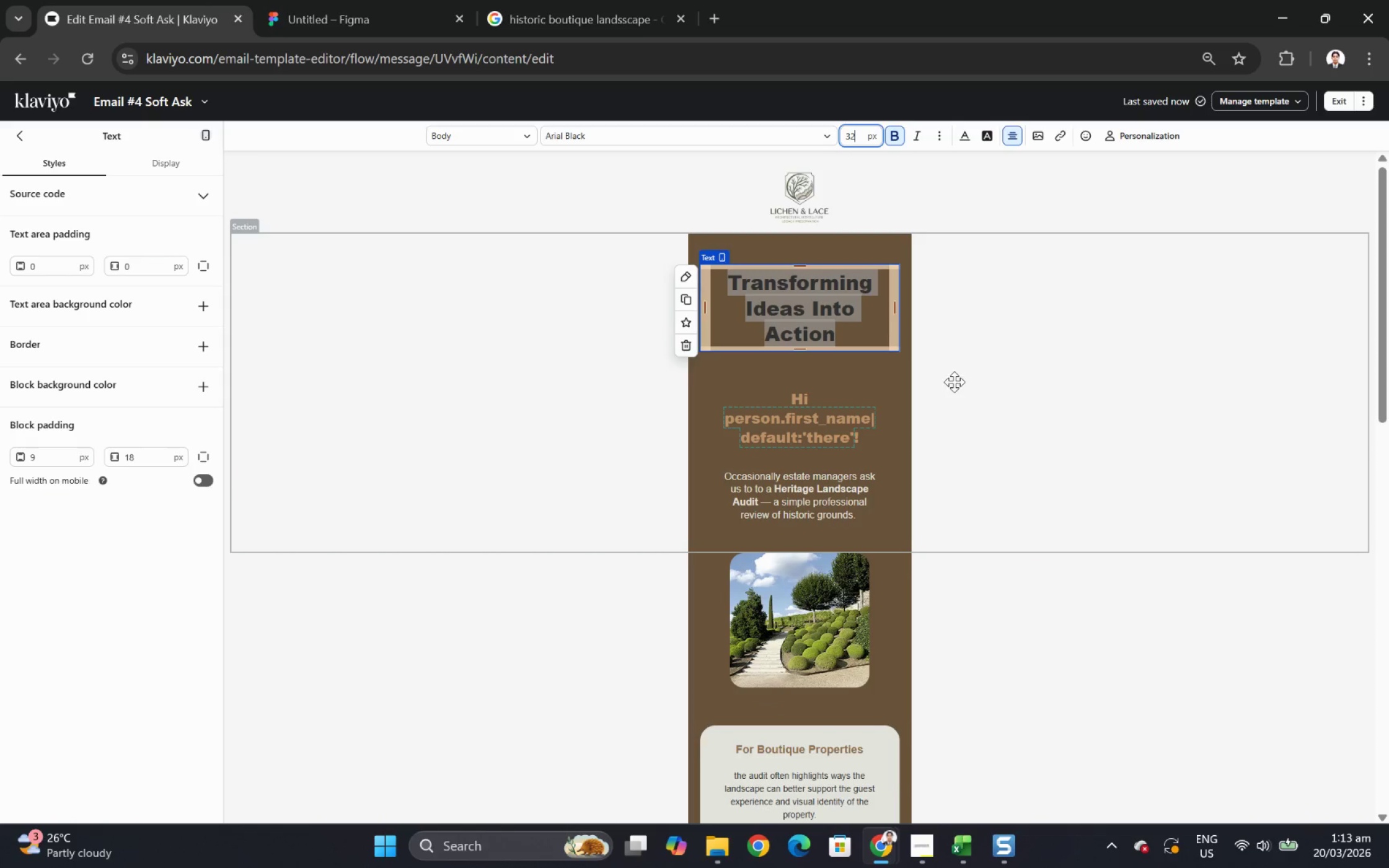 
left_click([562, 189])
 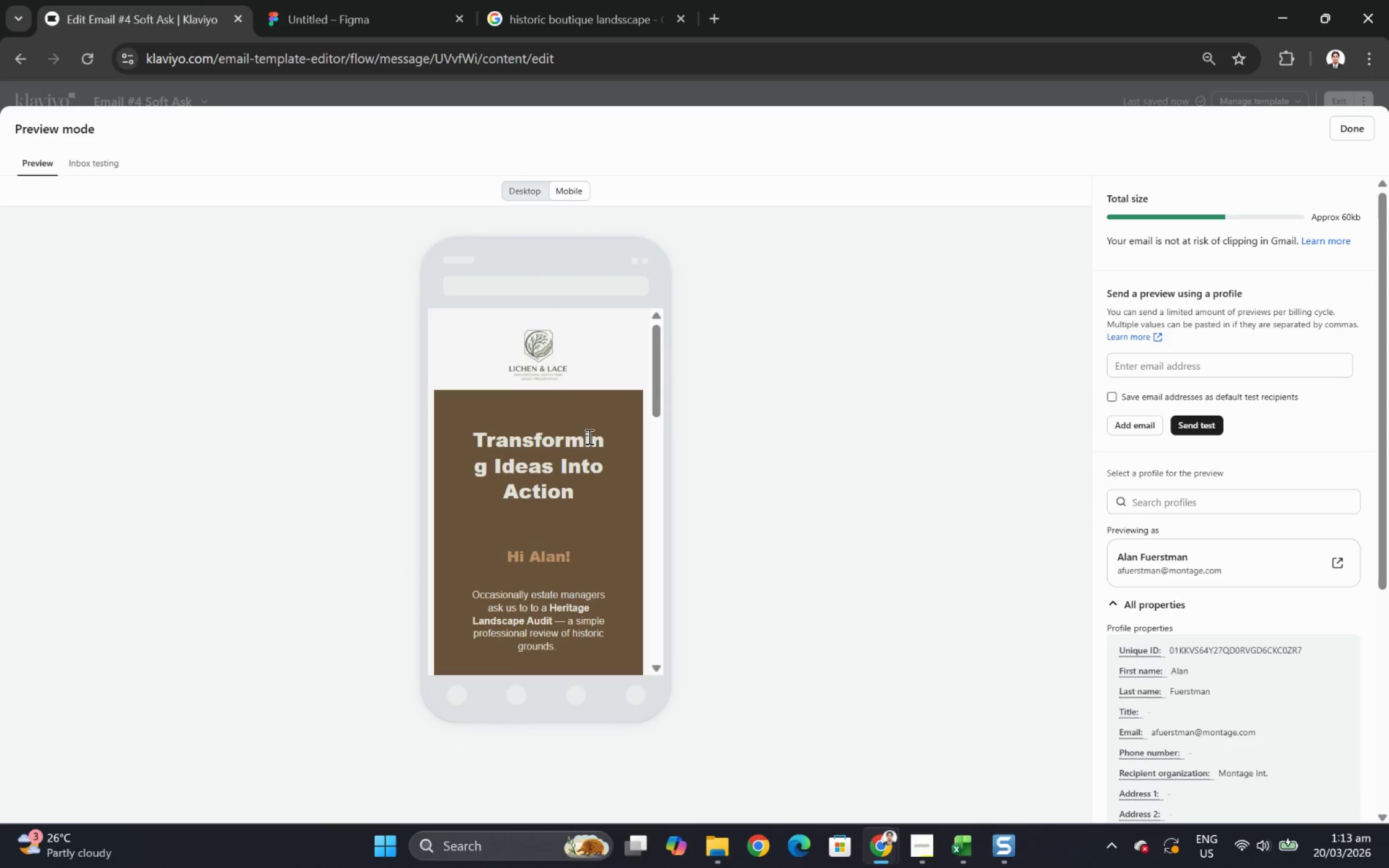 
scroll: coordinate [603, 441], scroll_direction: down, amount: 6.0
 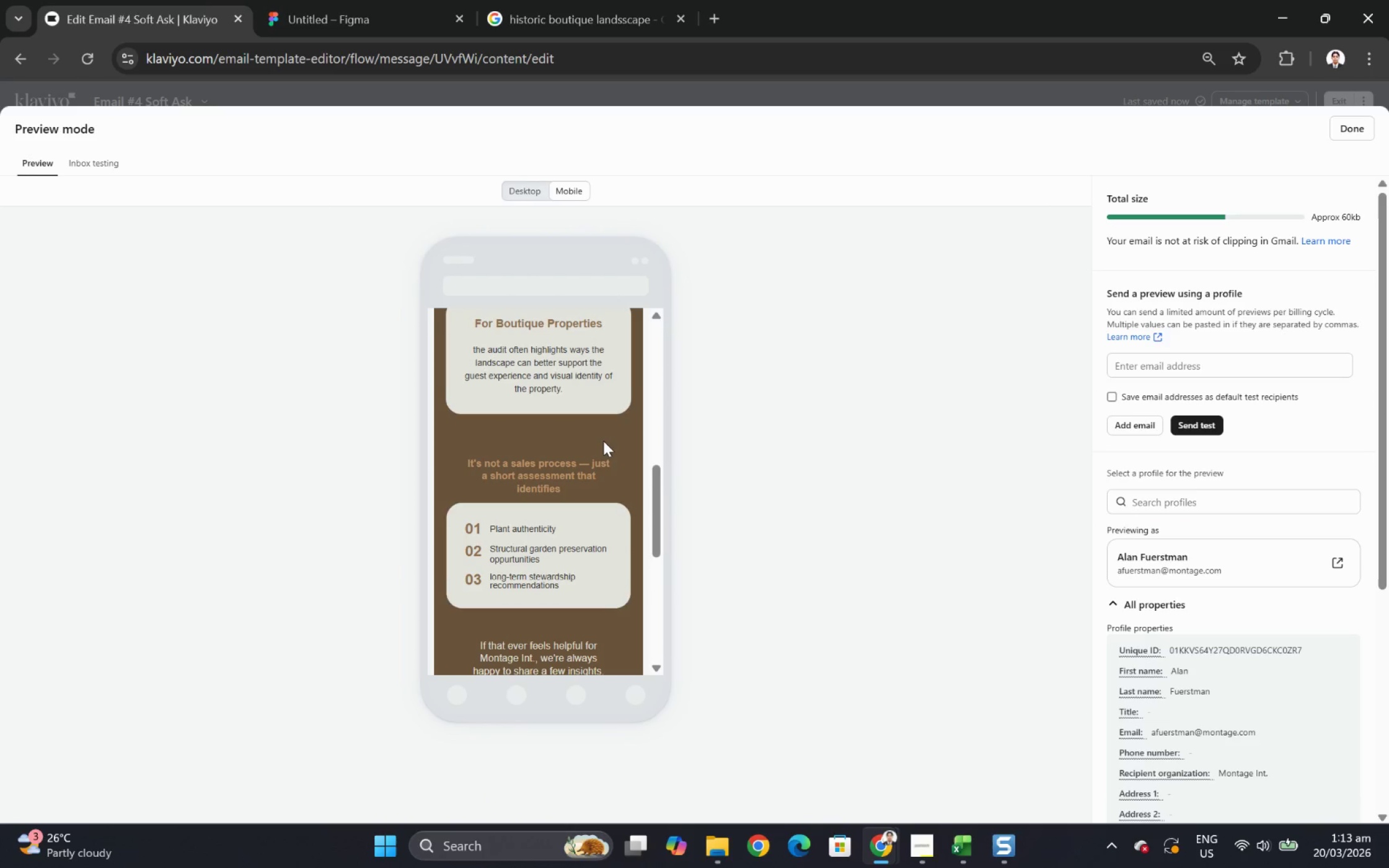 
scroll: coordinate [603, 441], scroll_direction: up, amount: 3.0
 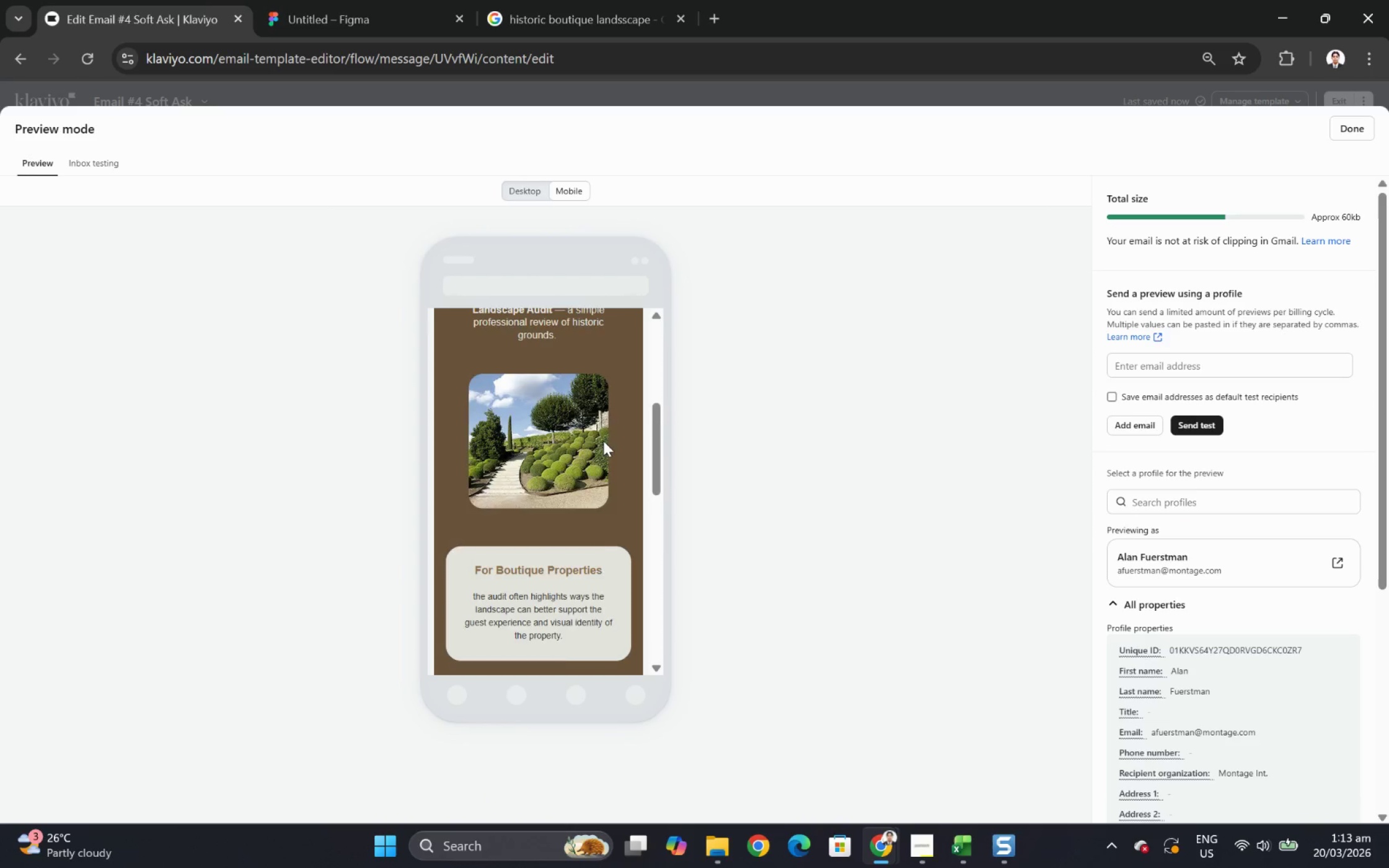 
scroll: coordinate [603, 441], scroll_direction: down, amount: 4.0
 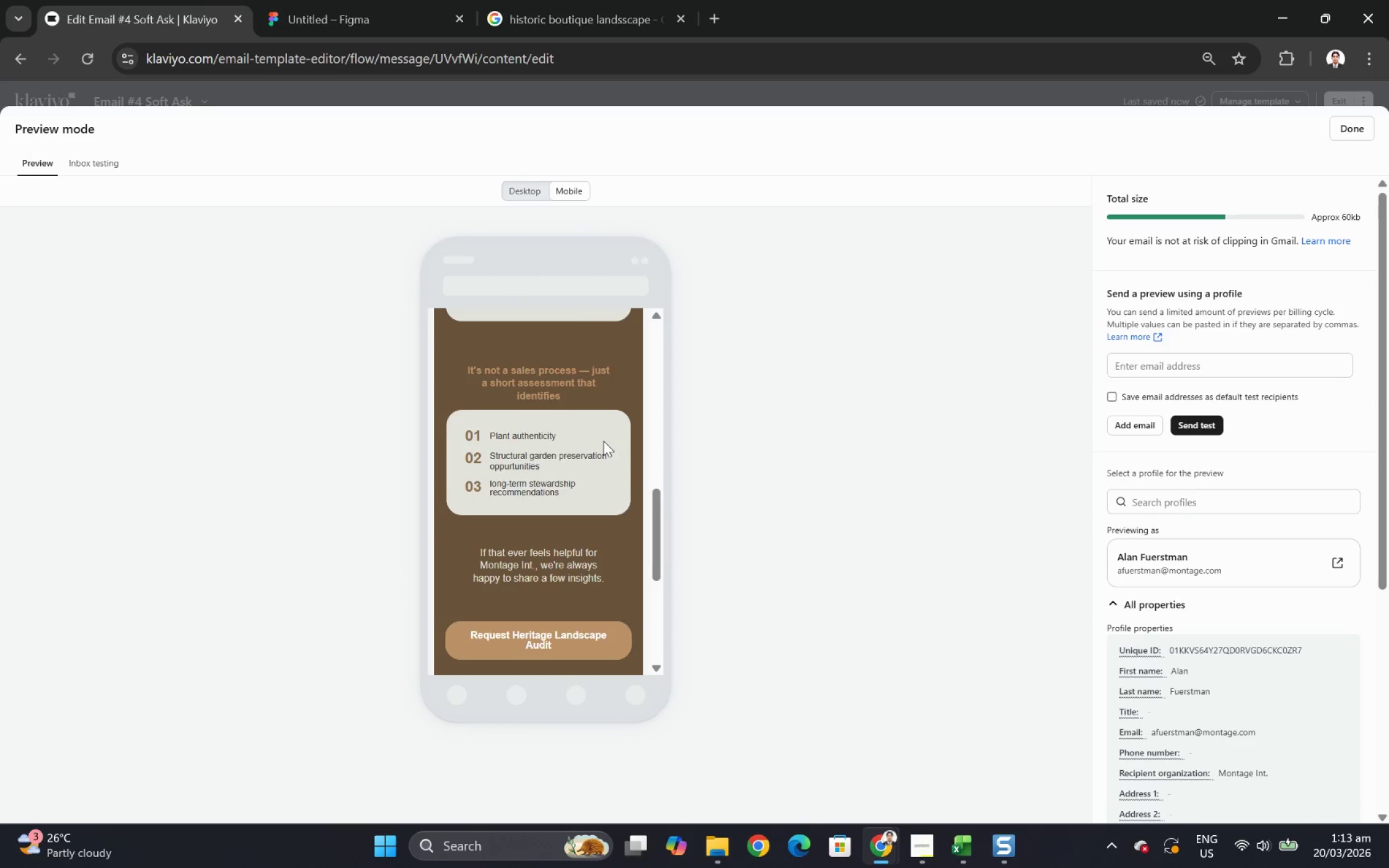 
scroll: coordinate [603, 441], scroll_direction: up, amount: 2.0
 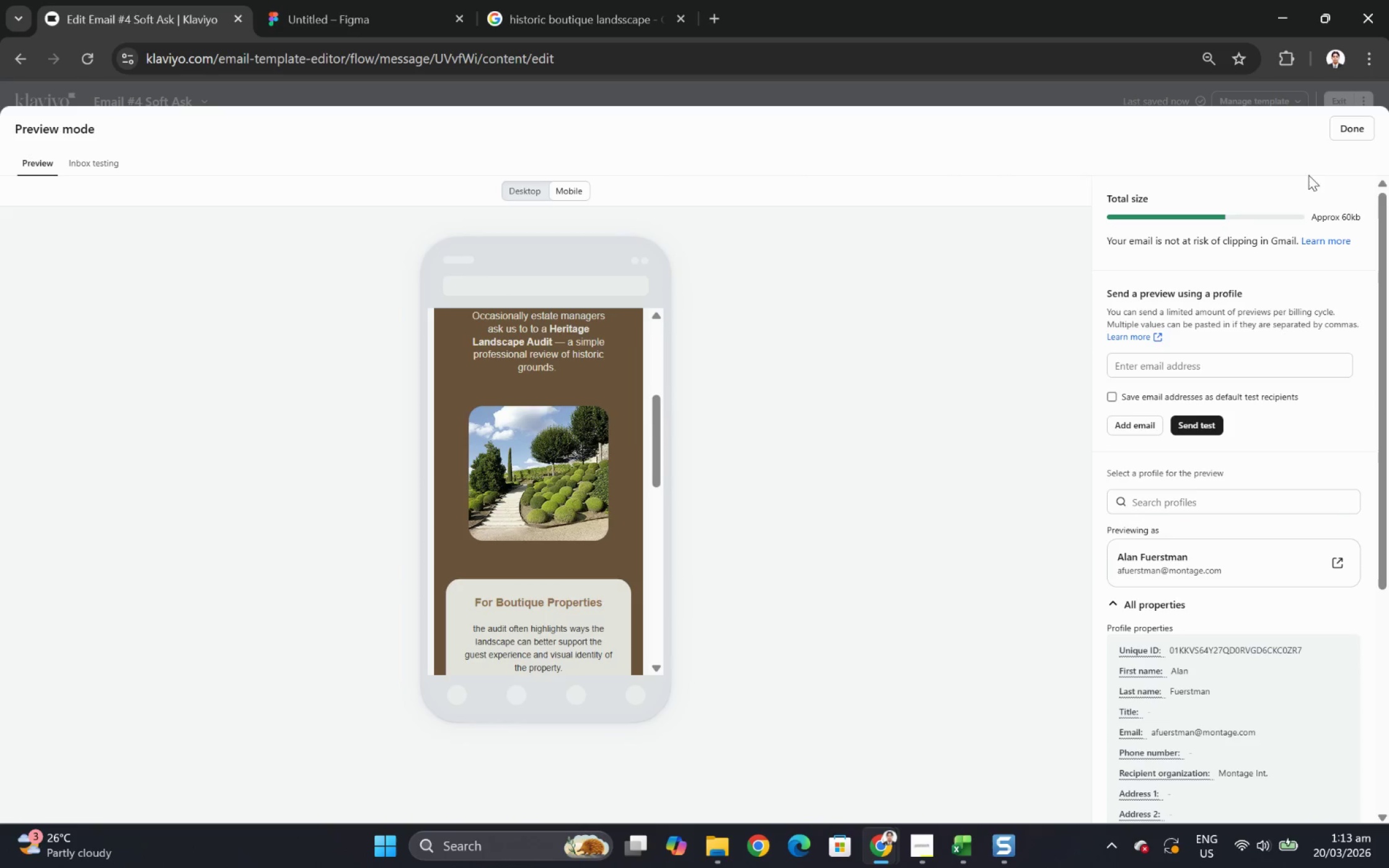 
left_click([1357, 126])
 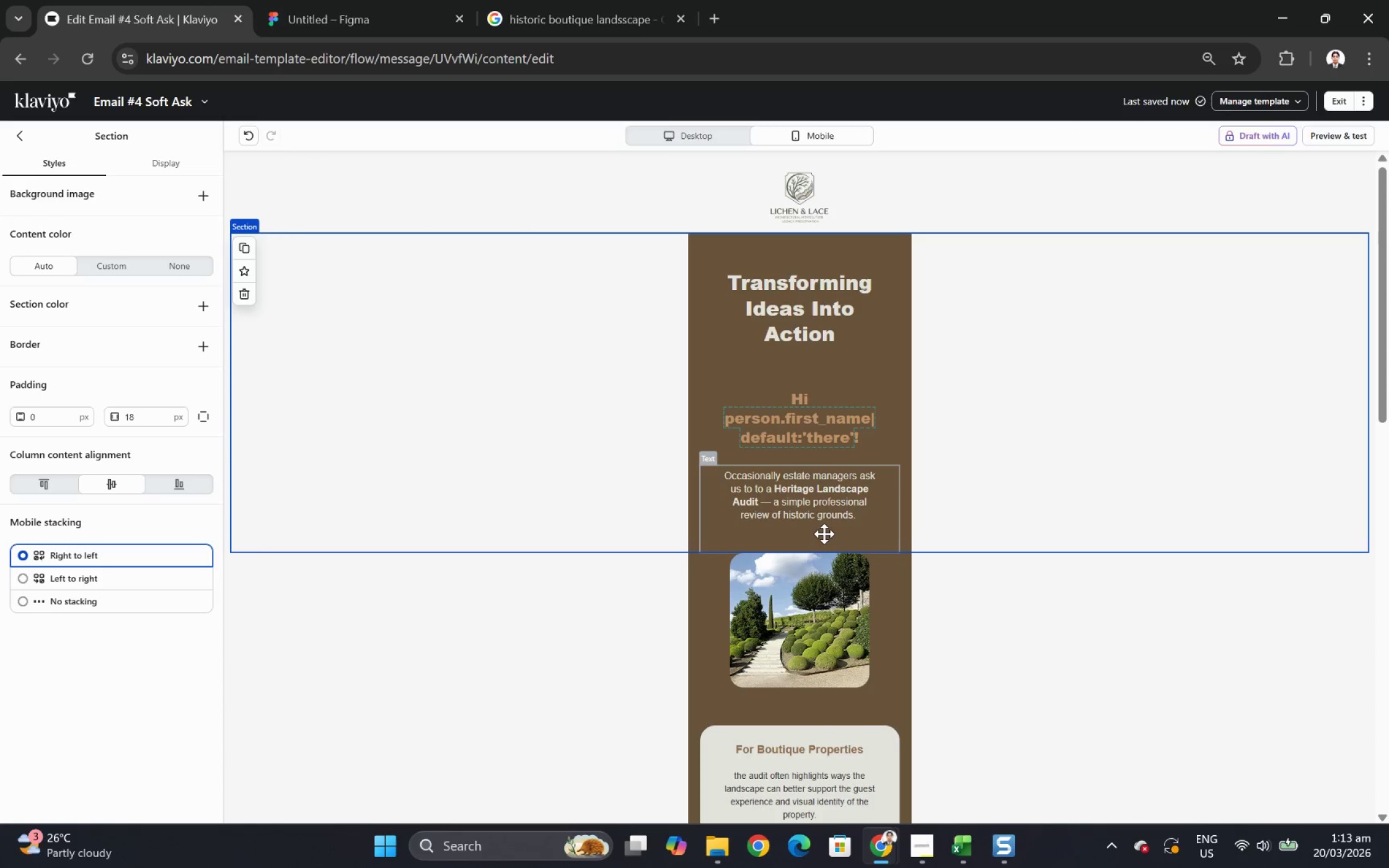 
left_click([826, 535])
 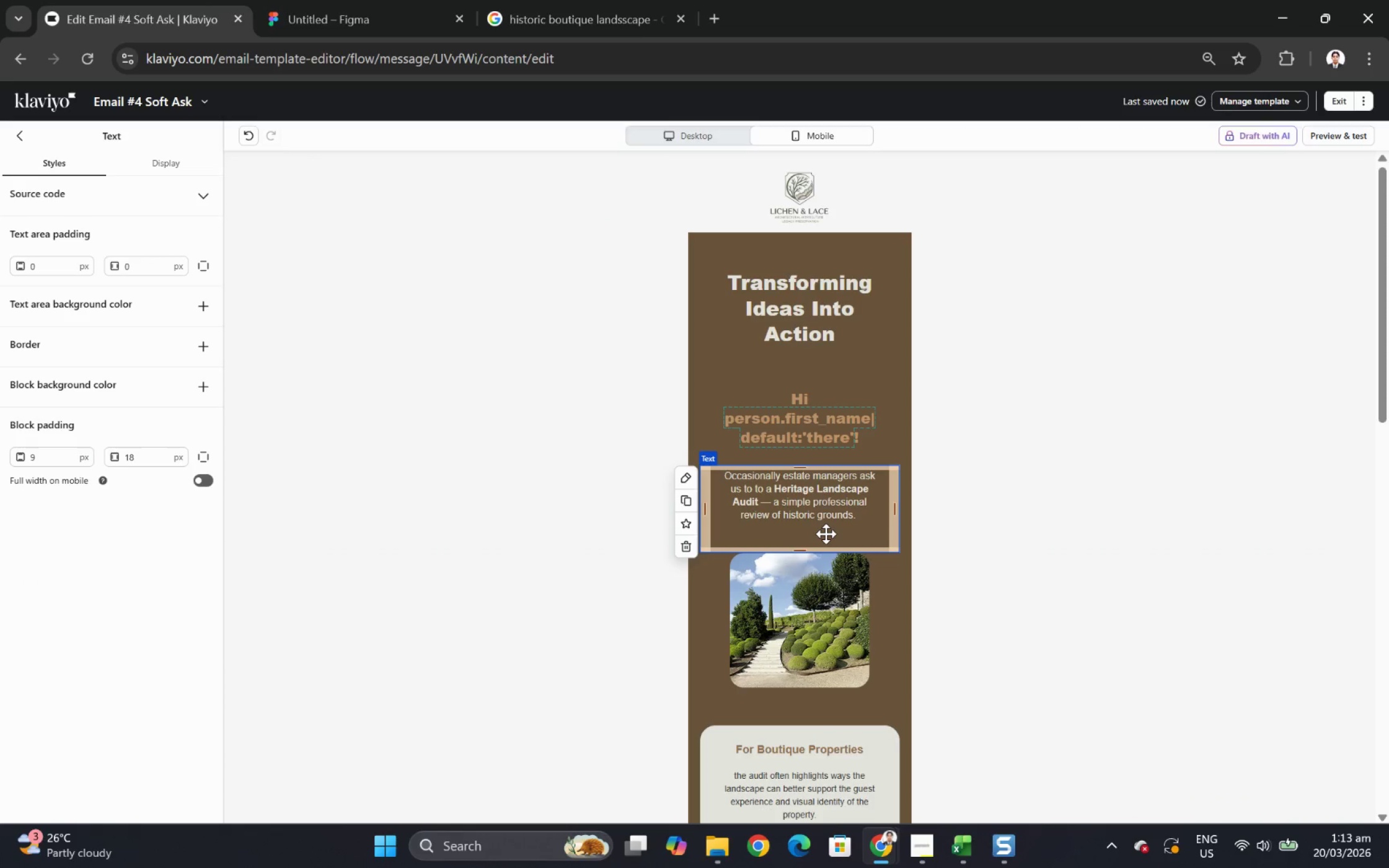 
left_click([826, 533])
 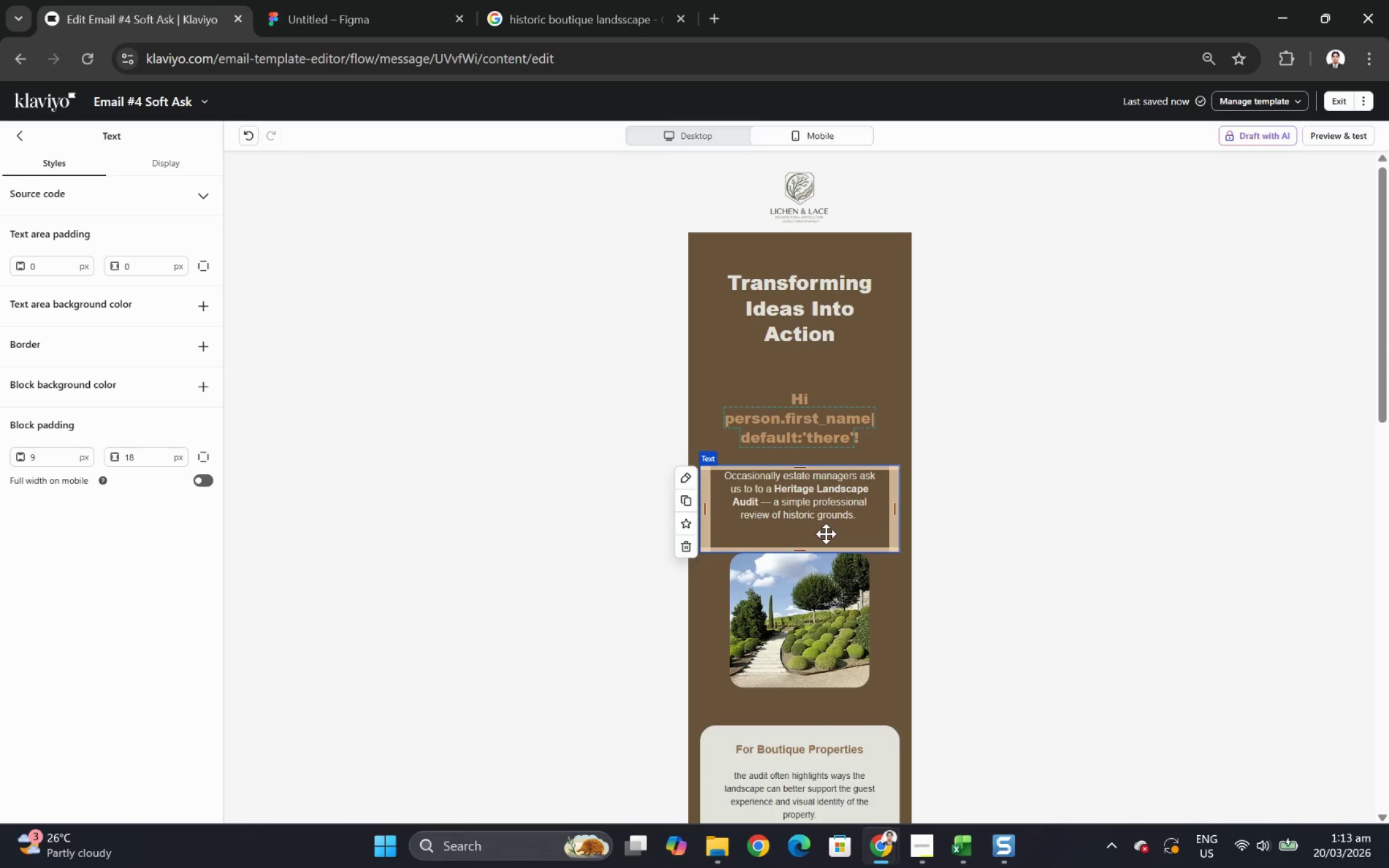 
double_click([826, 533])
 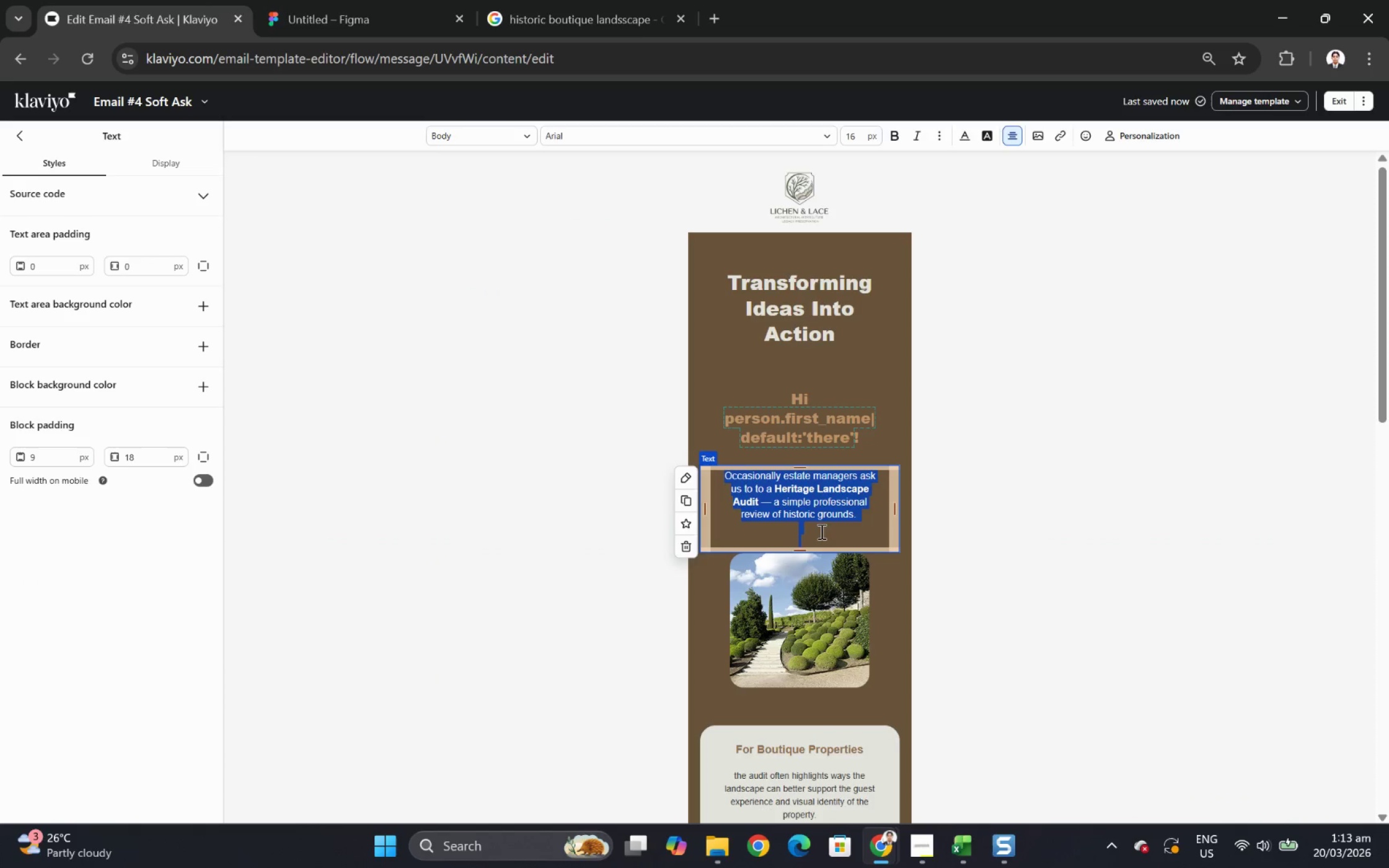 
left_click([821, 535])
 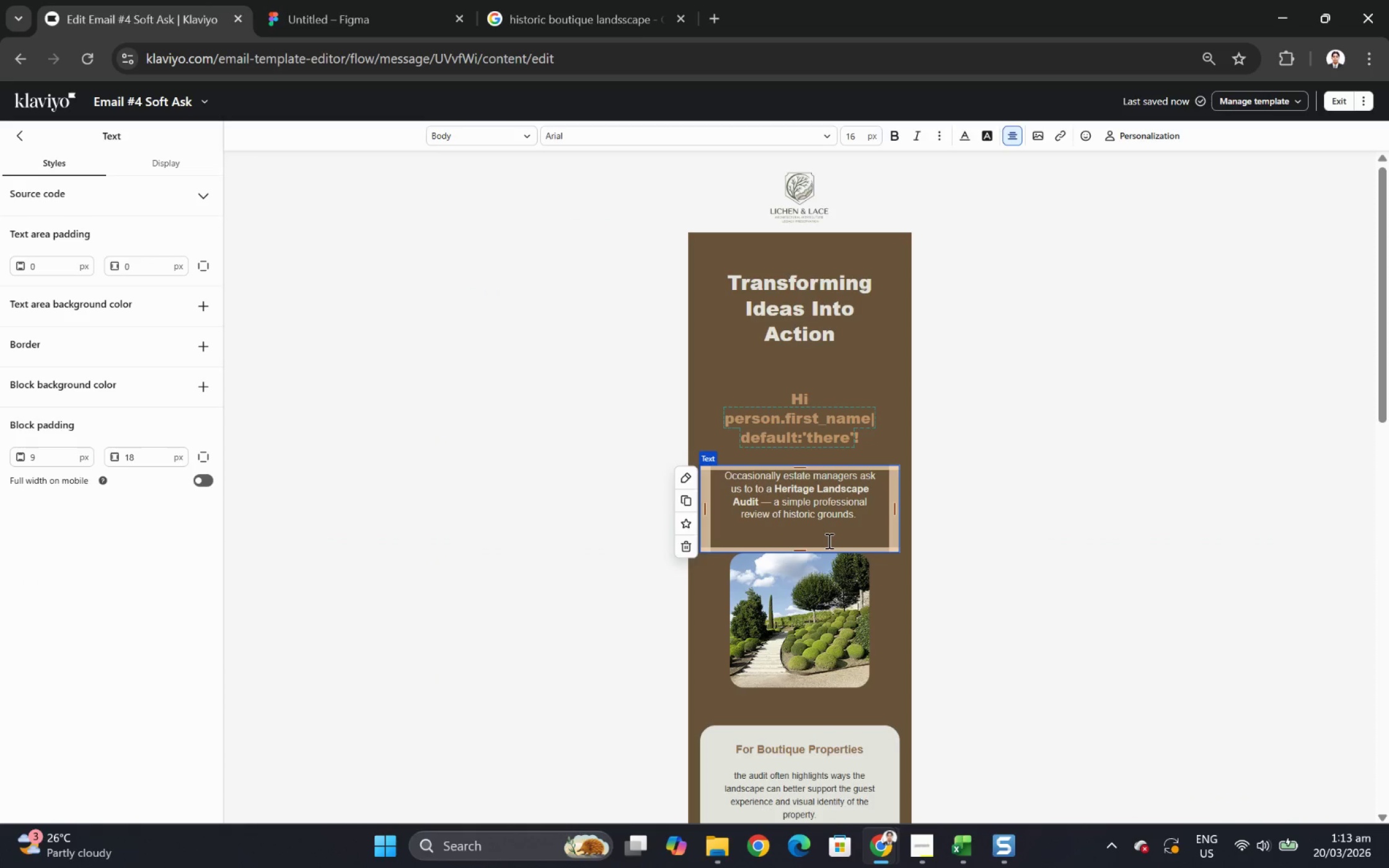 
key(Backspace)
 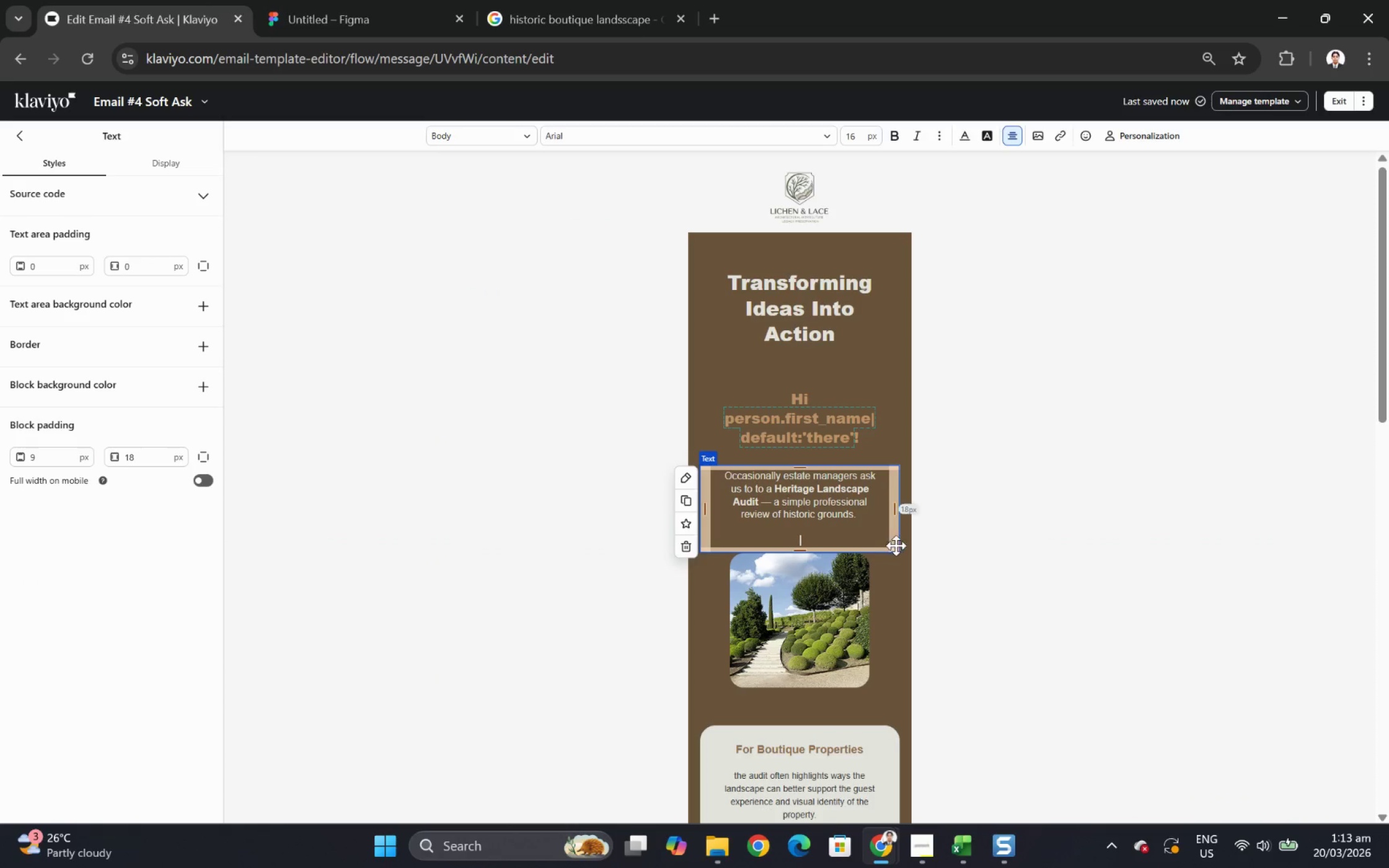 
key(Backspace)
 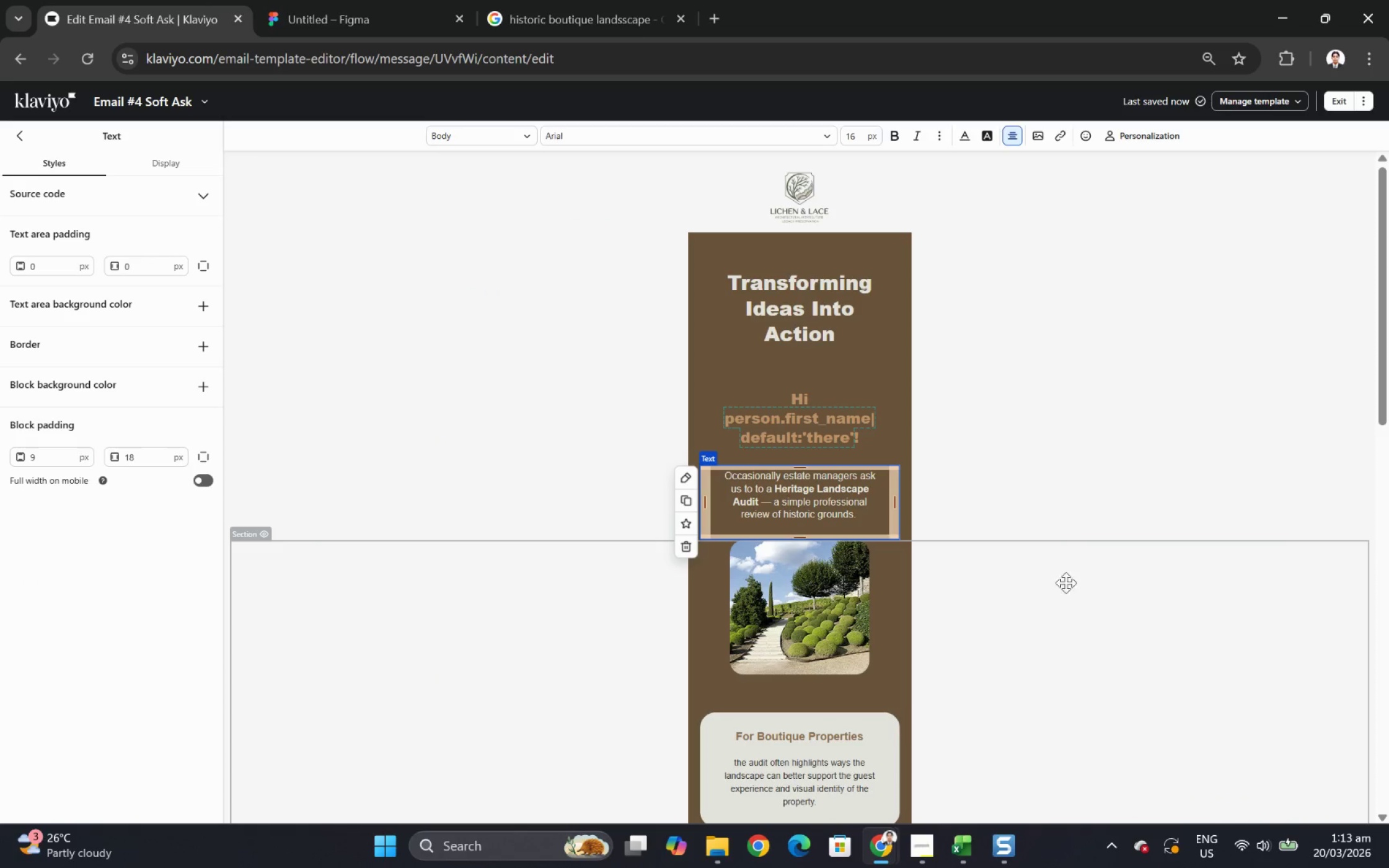 
left_click([1107, 613])
 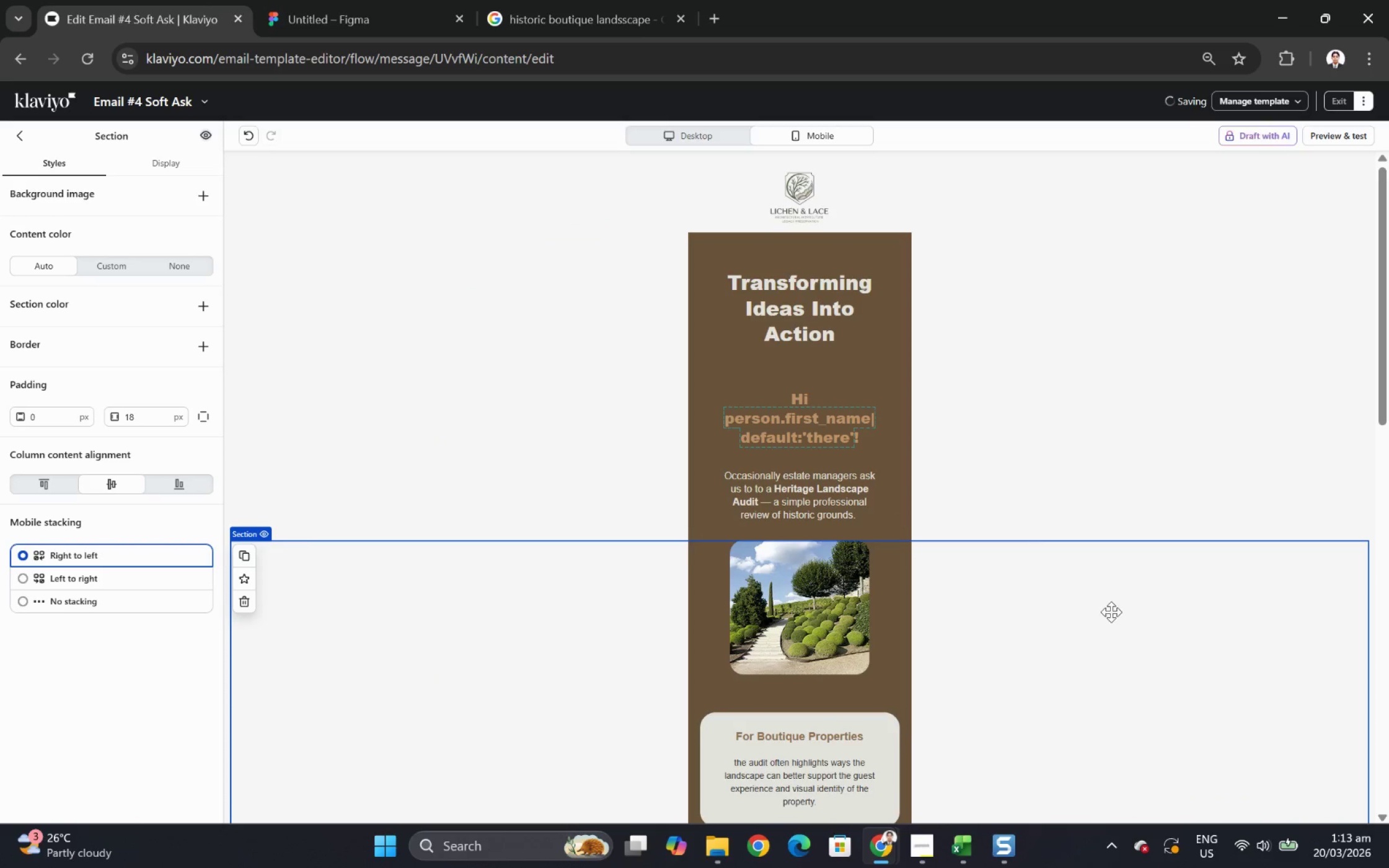 
scroll: coordinate [1028, 558], scroll_direction: down, amount: 2.0
 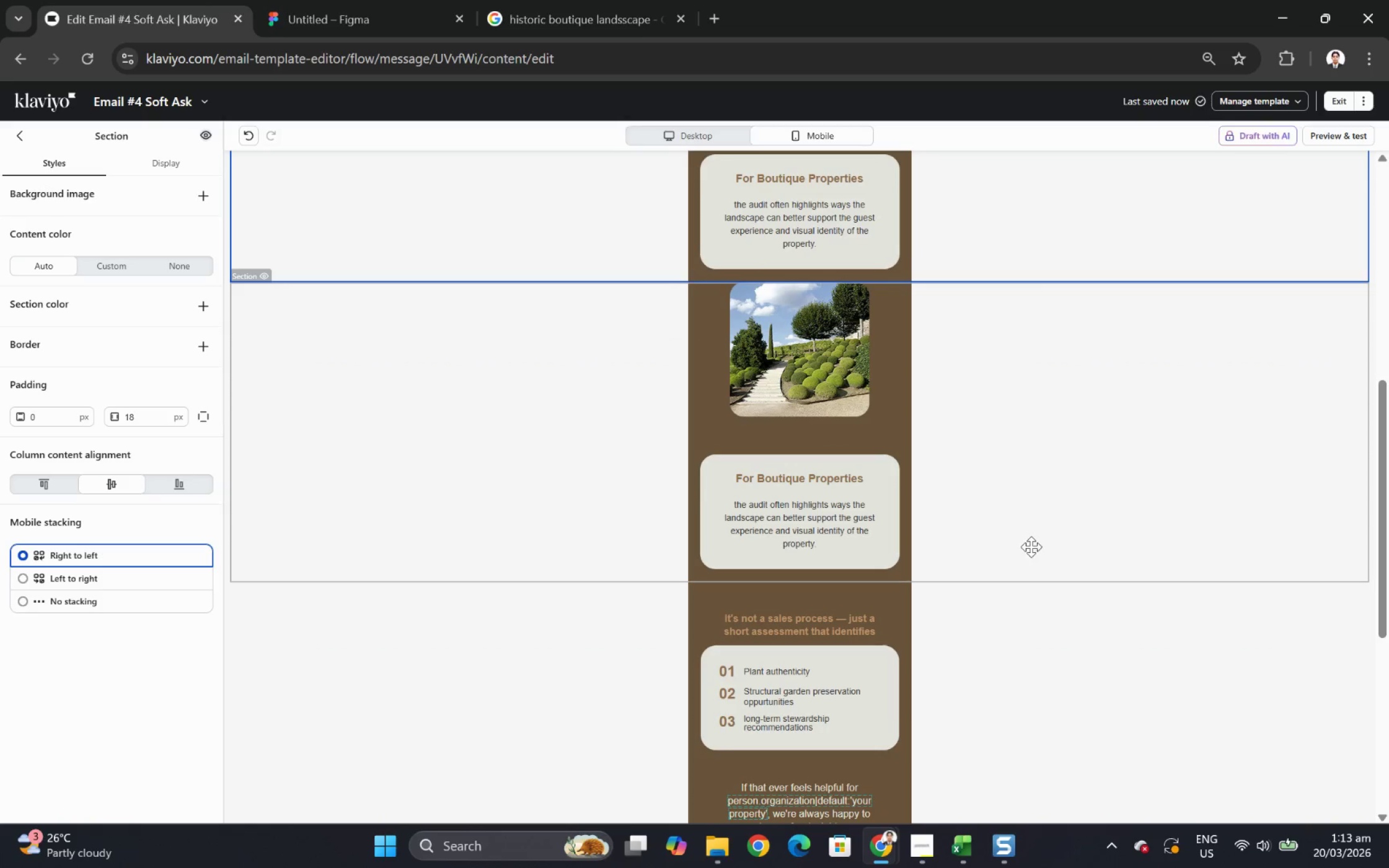 
scroll: coordinate [1000, 480], scroll_direction: up, amount: 3.0
 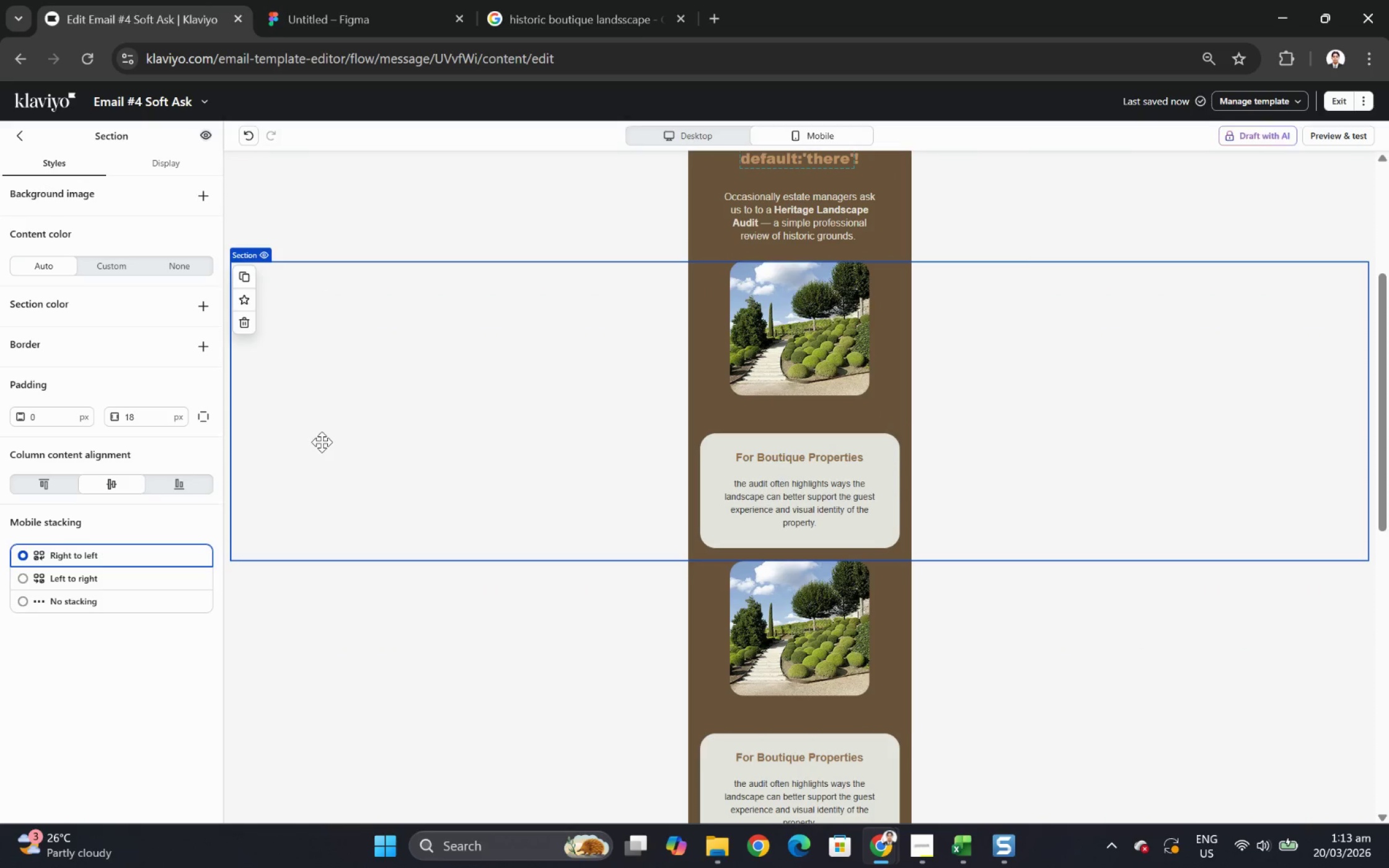 
left_click([322, 442])
 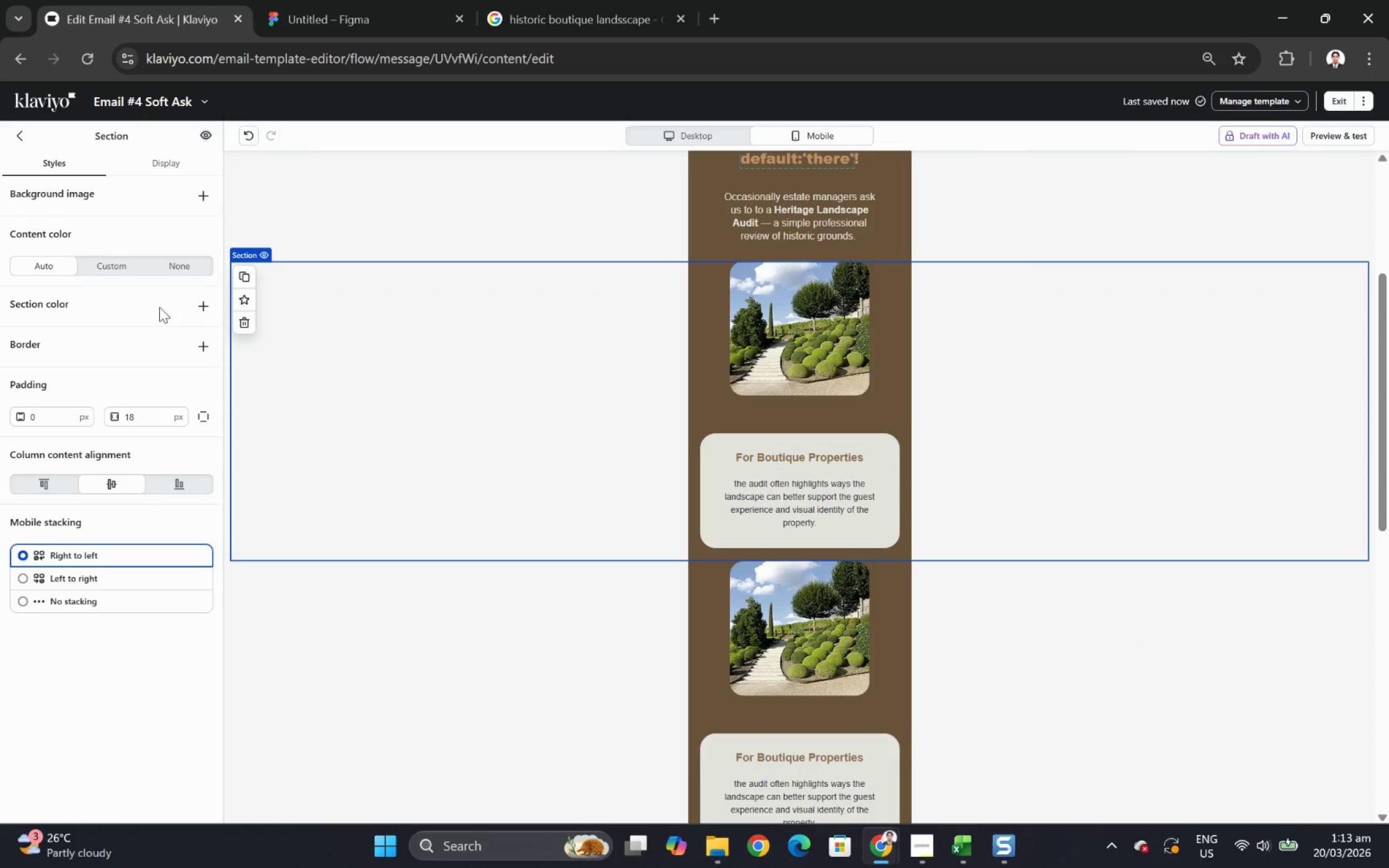 
left_click([539, 491])
 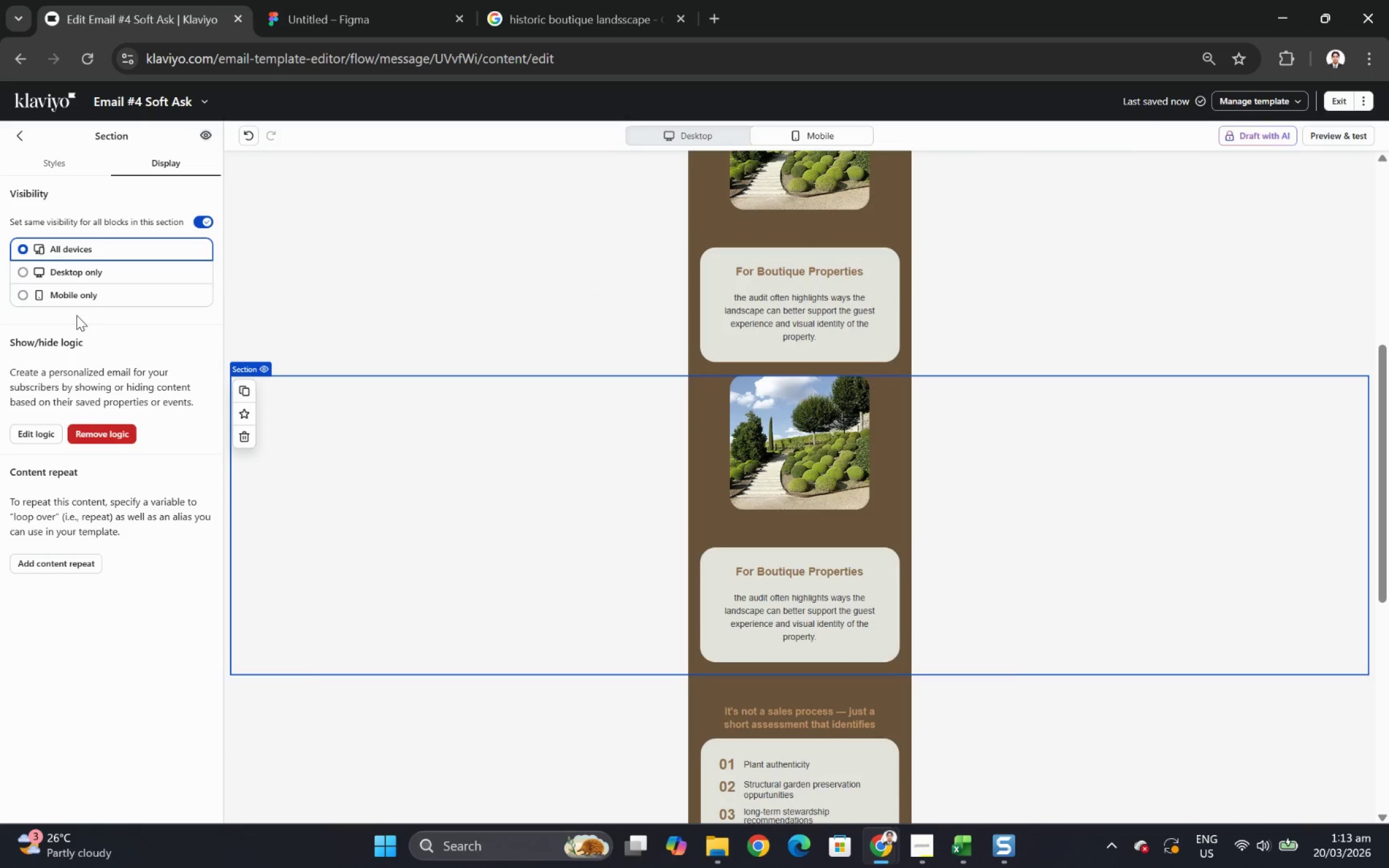 
scroll: coordinate [544, 489], scroll_direction: down, amount: 2.0
 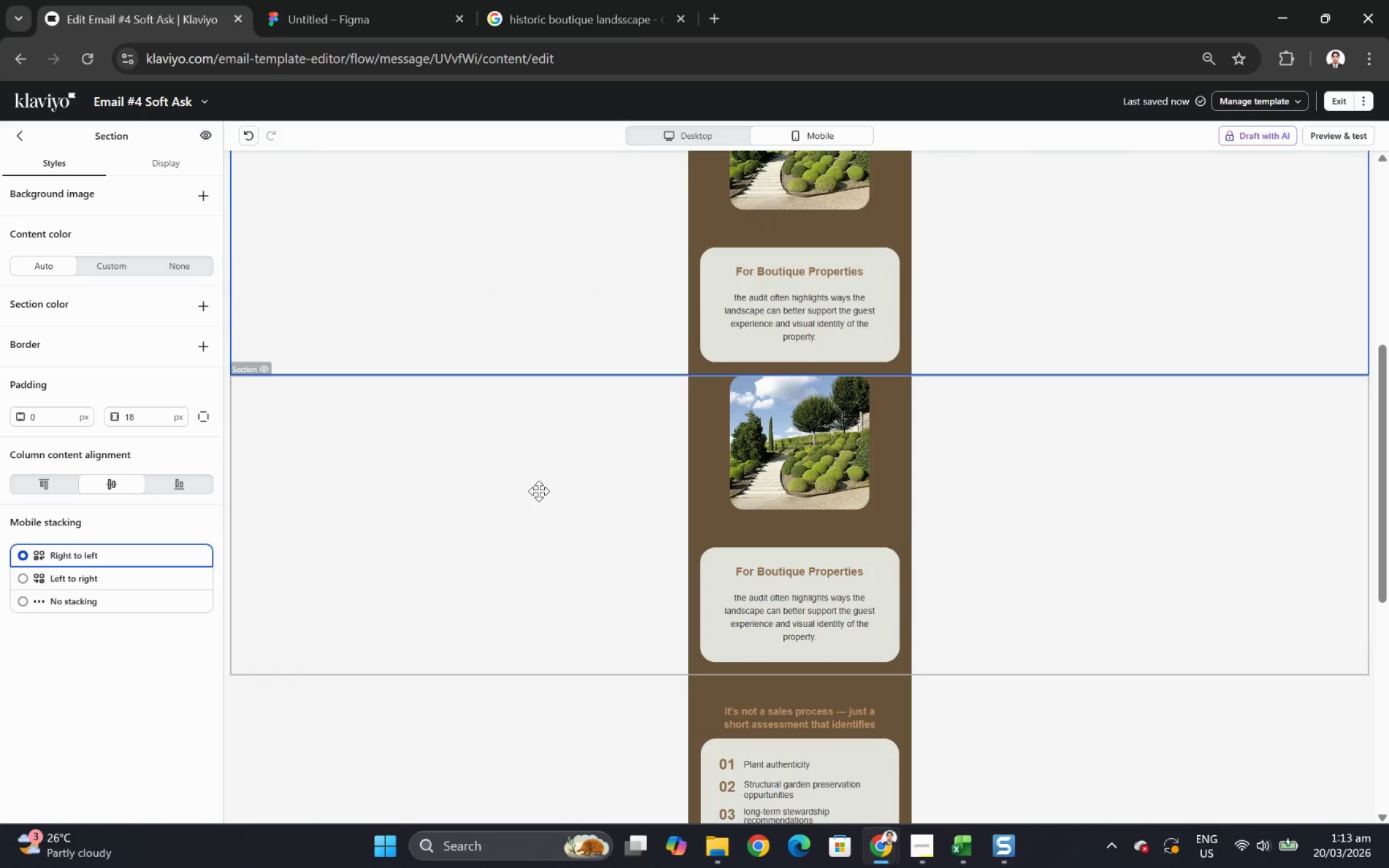 
left_click([44, 429])
 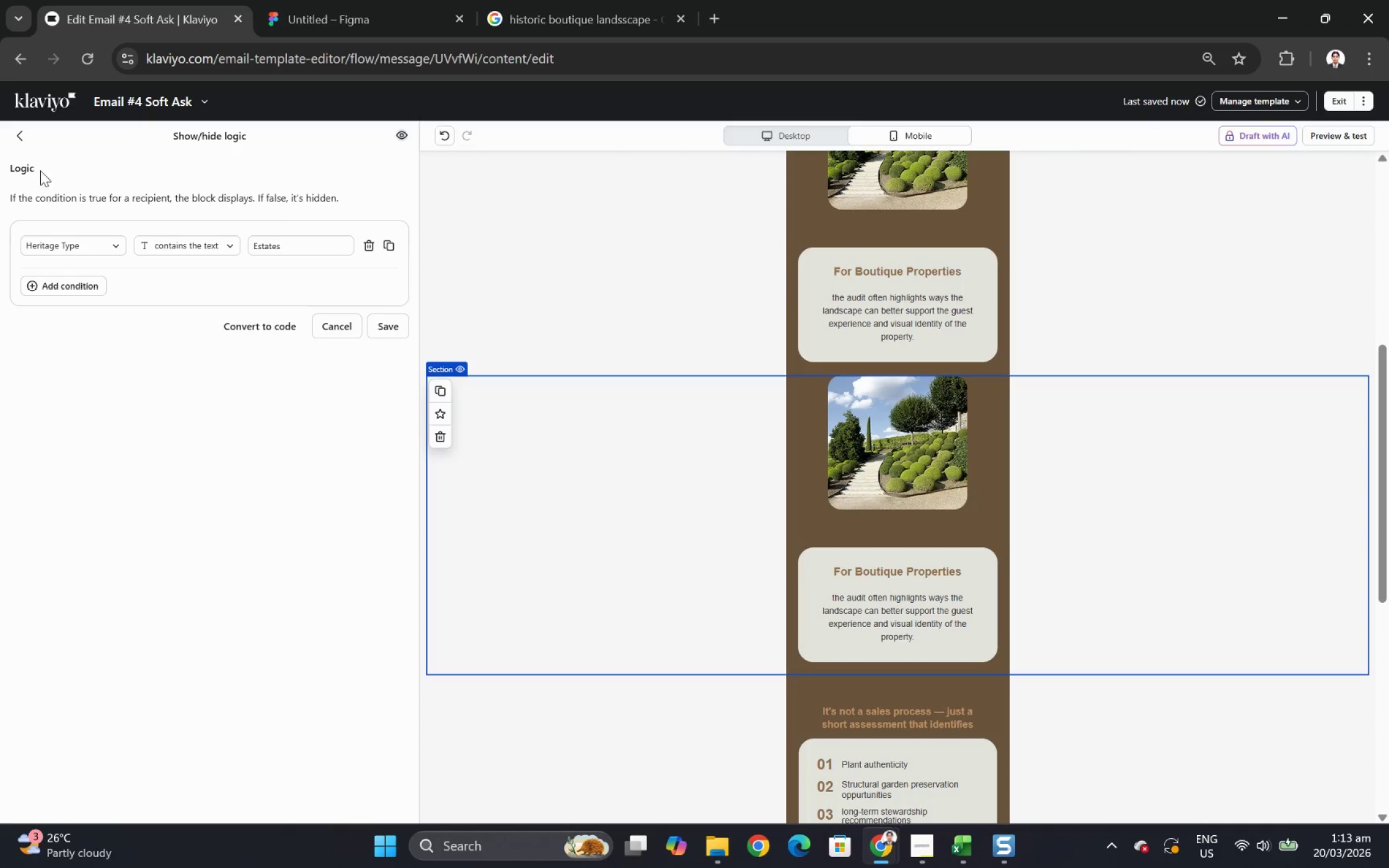 
left_click([20, 133])
 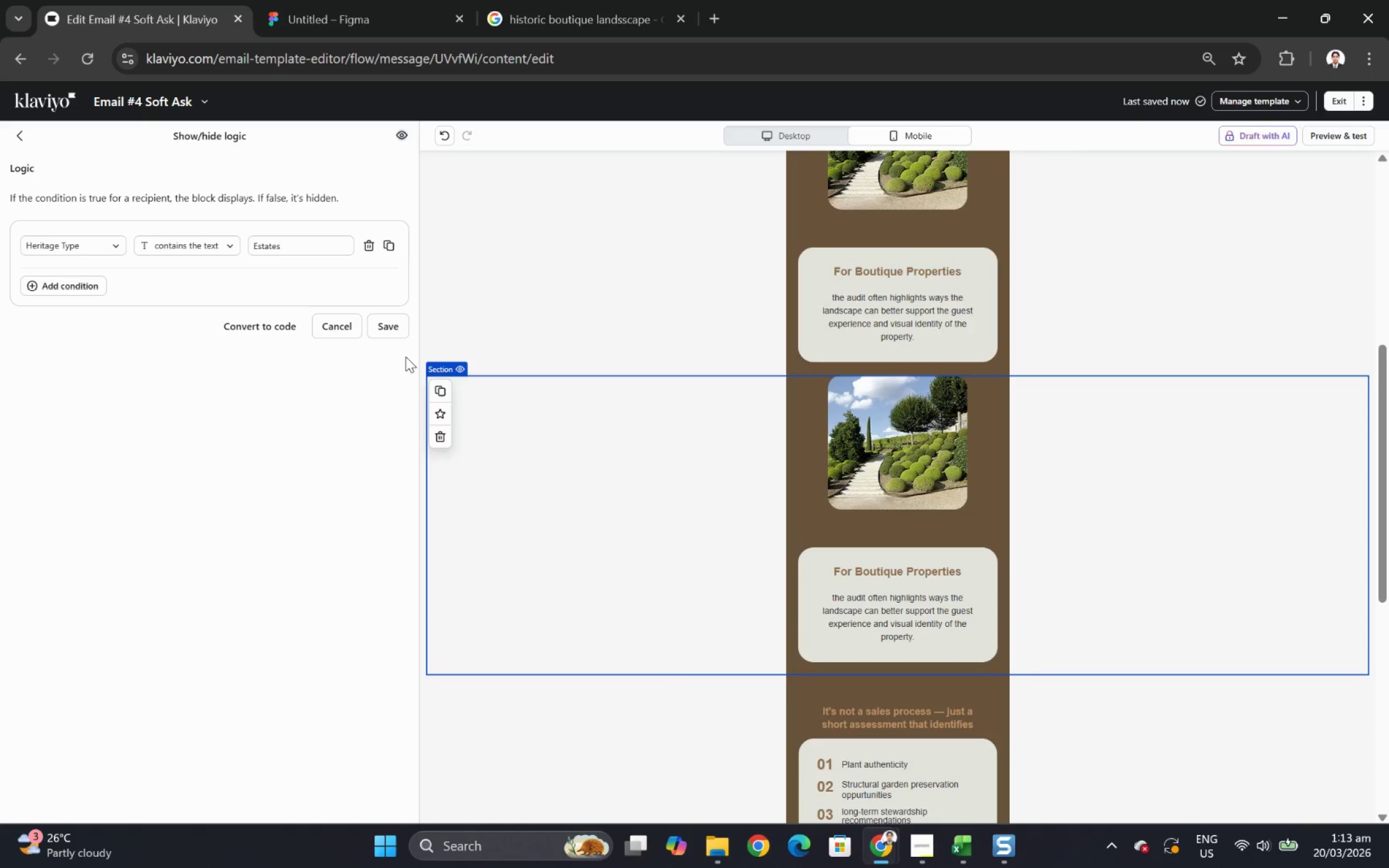 
left_click([349, 329])
 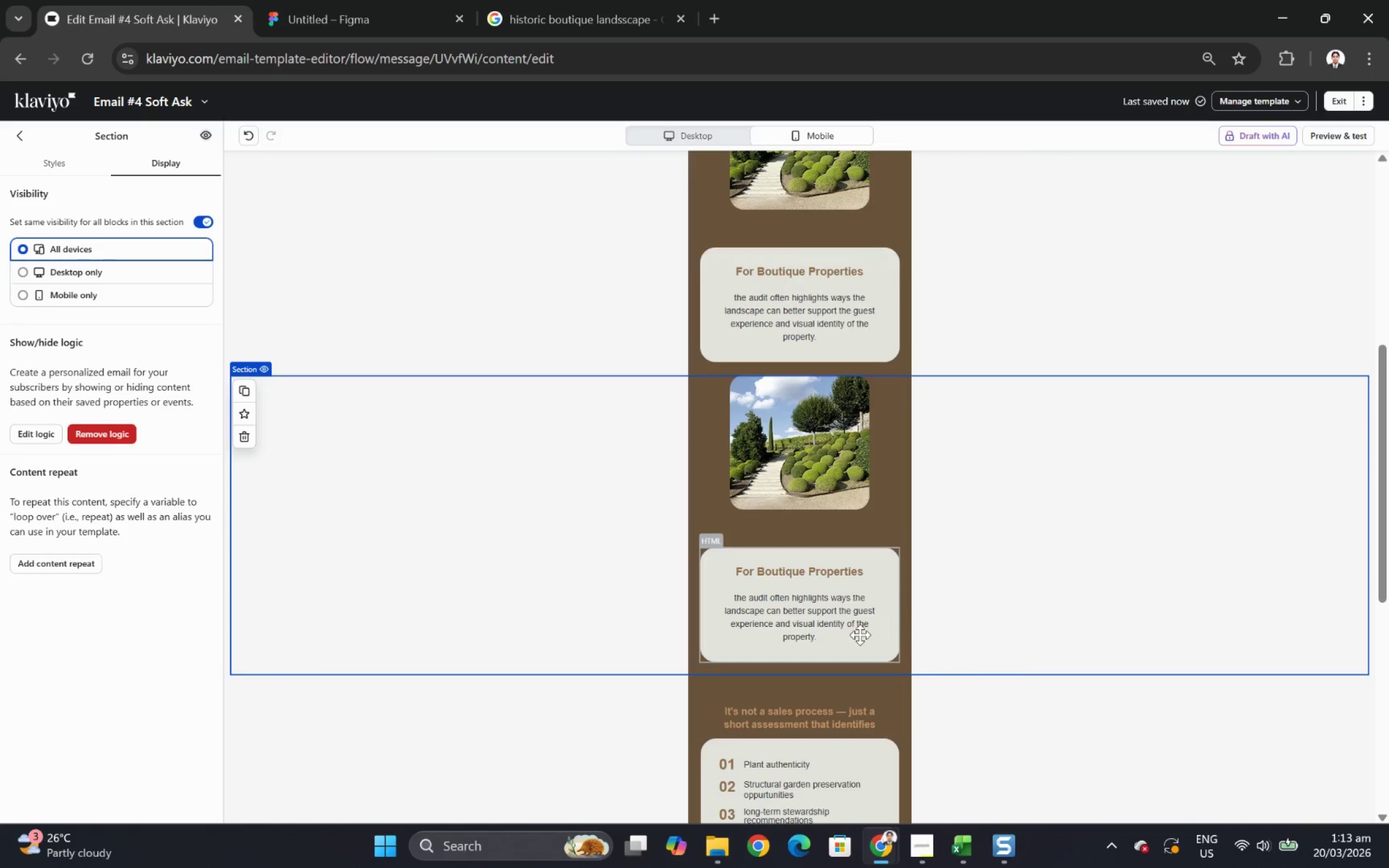 
left_click([847, 630])
 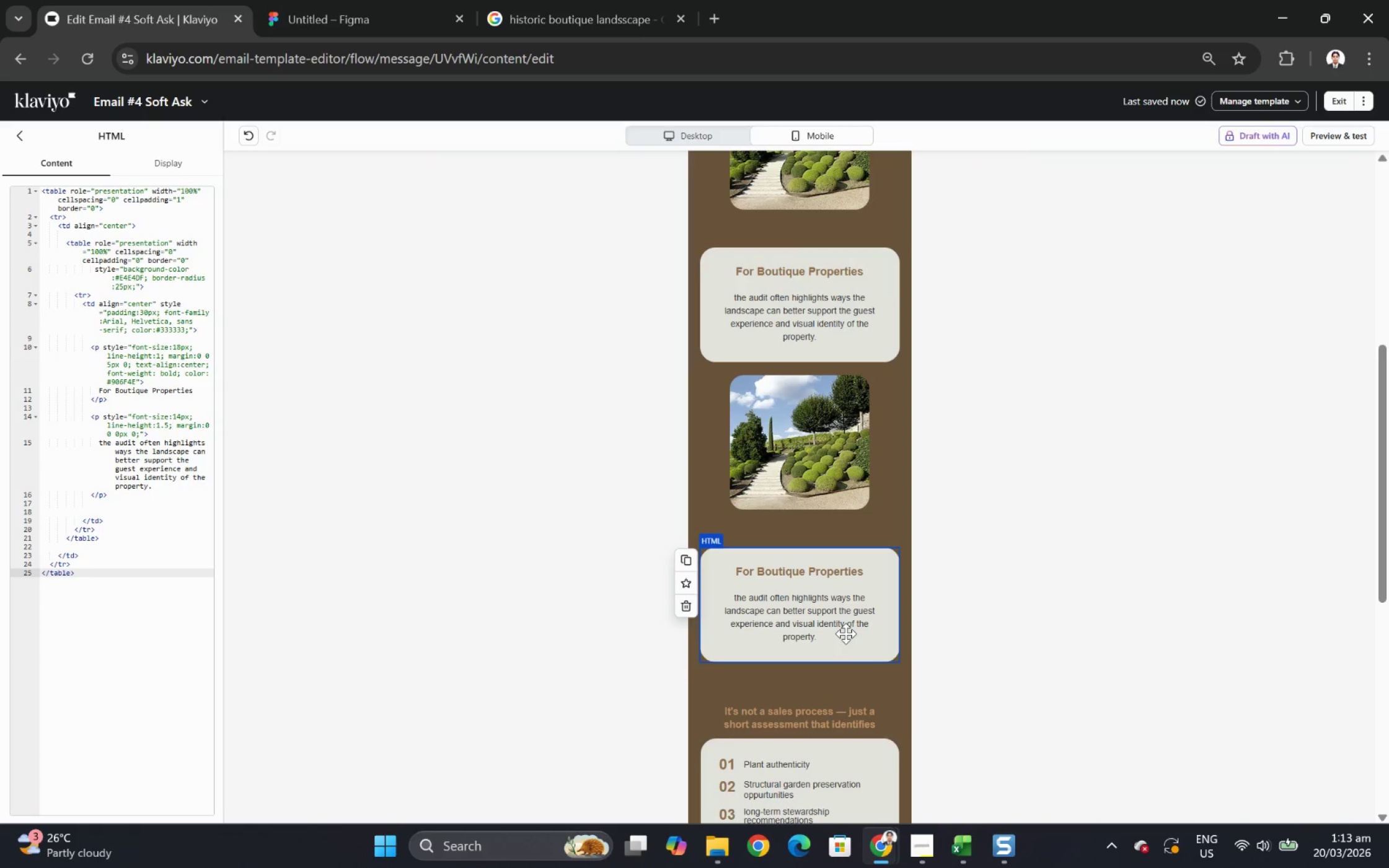 
double_click([845, 631])
 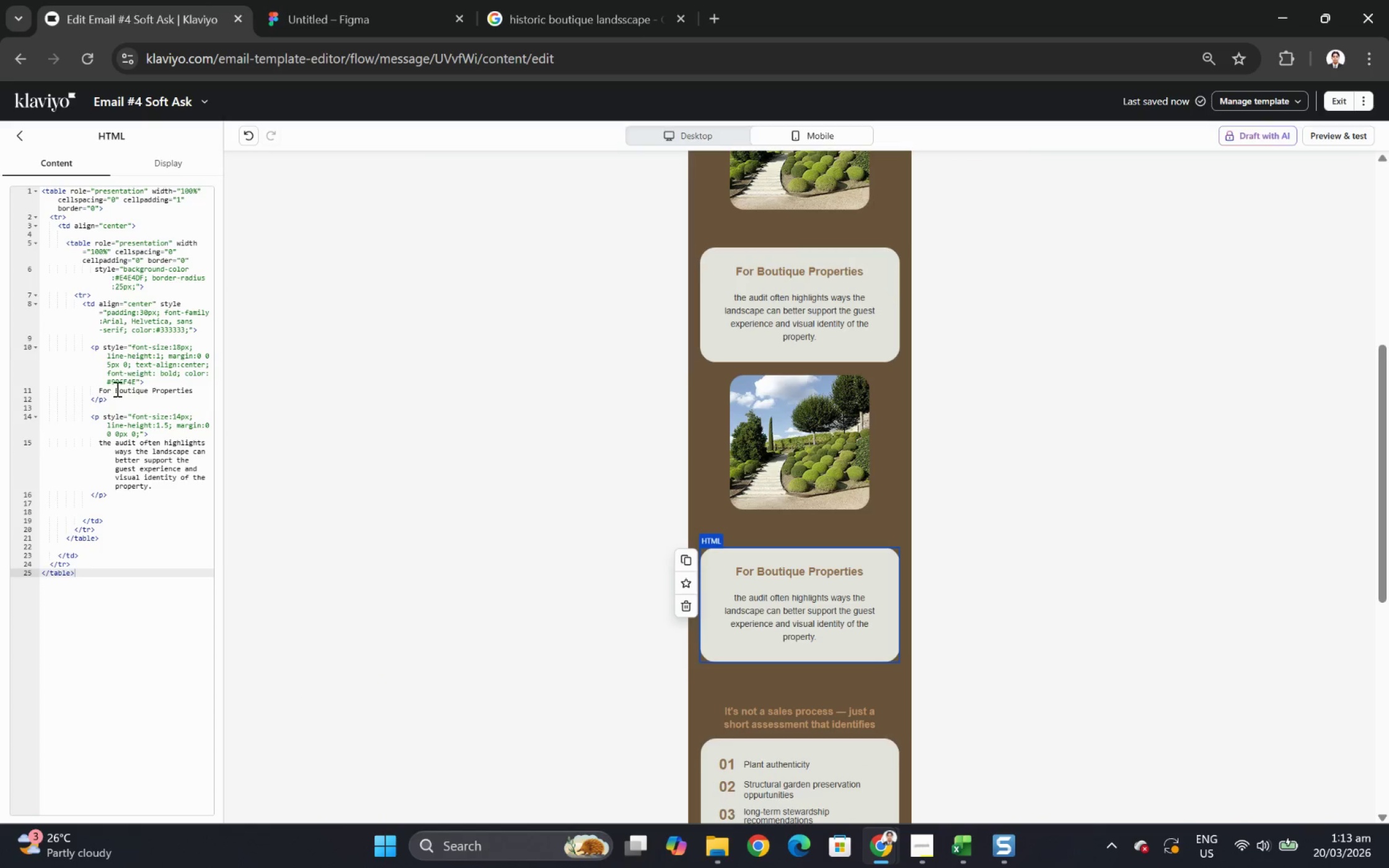 
left_click_drag(start_coordinate=[115, 388], to_coordinate=[193, 390])
 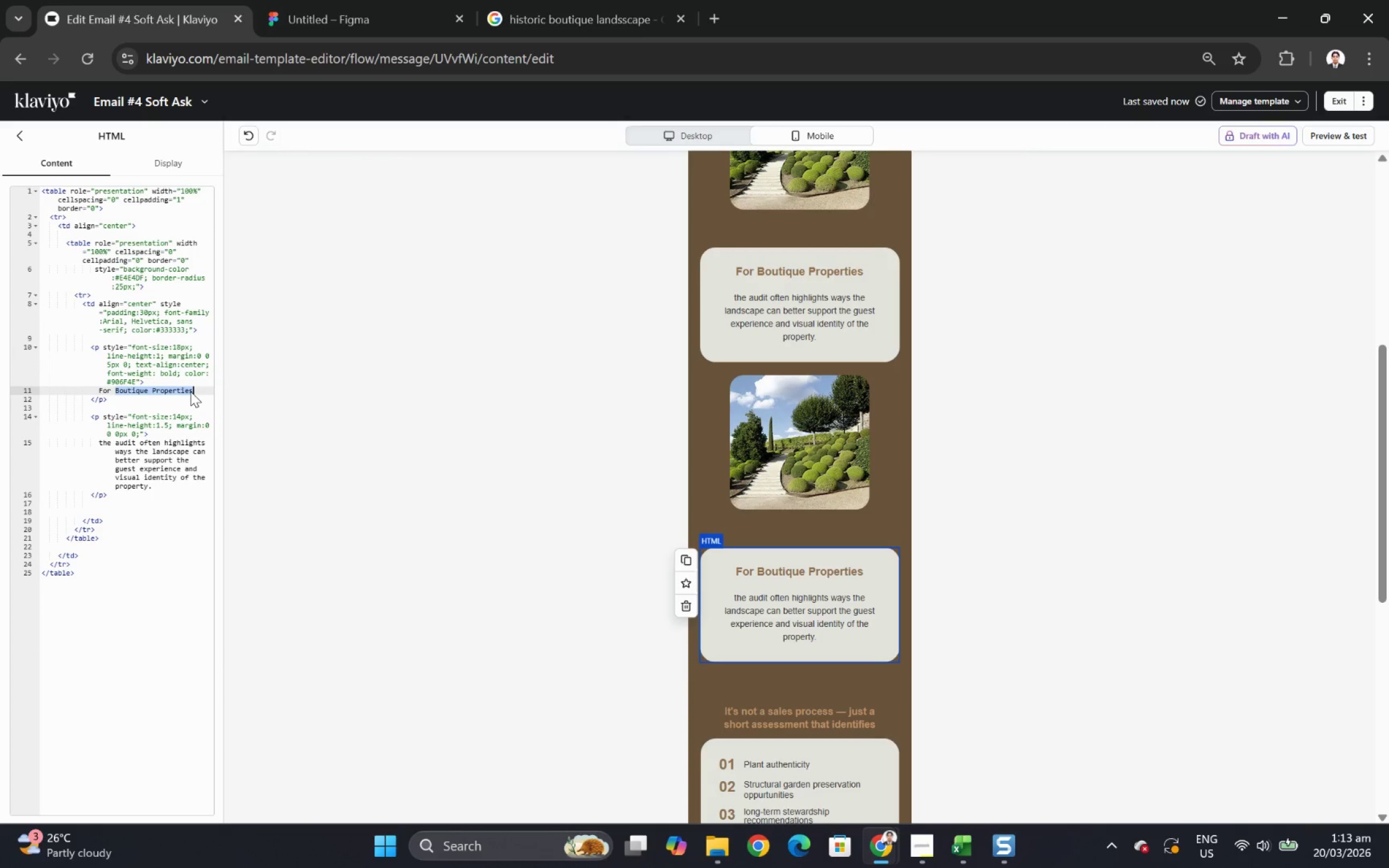 
type(Private Estates)
 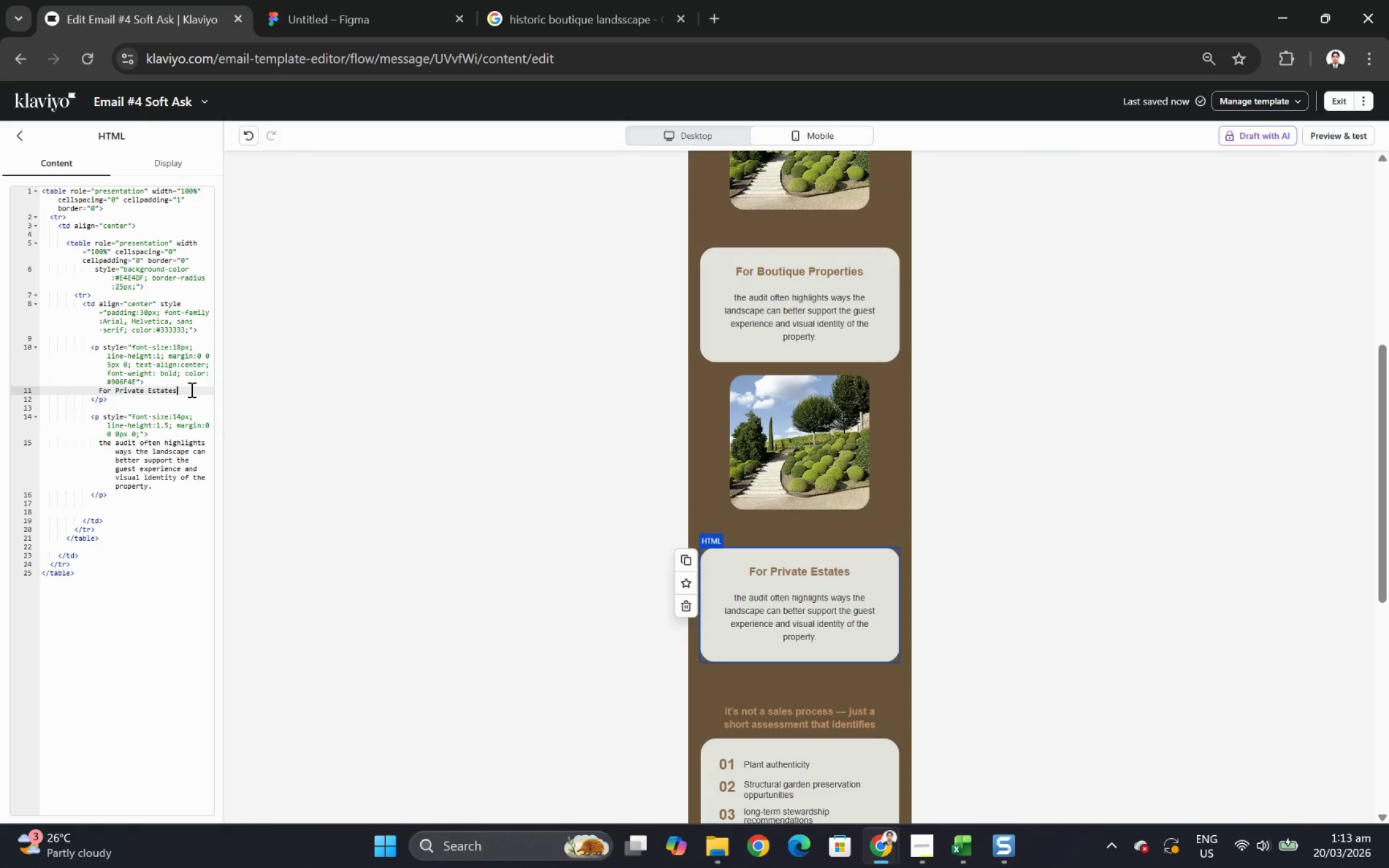 
left_click([156, 452])
 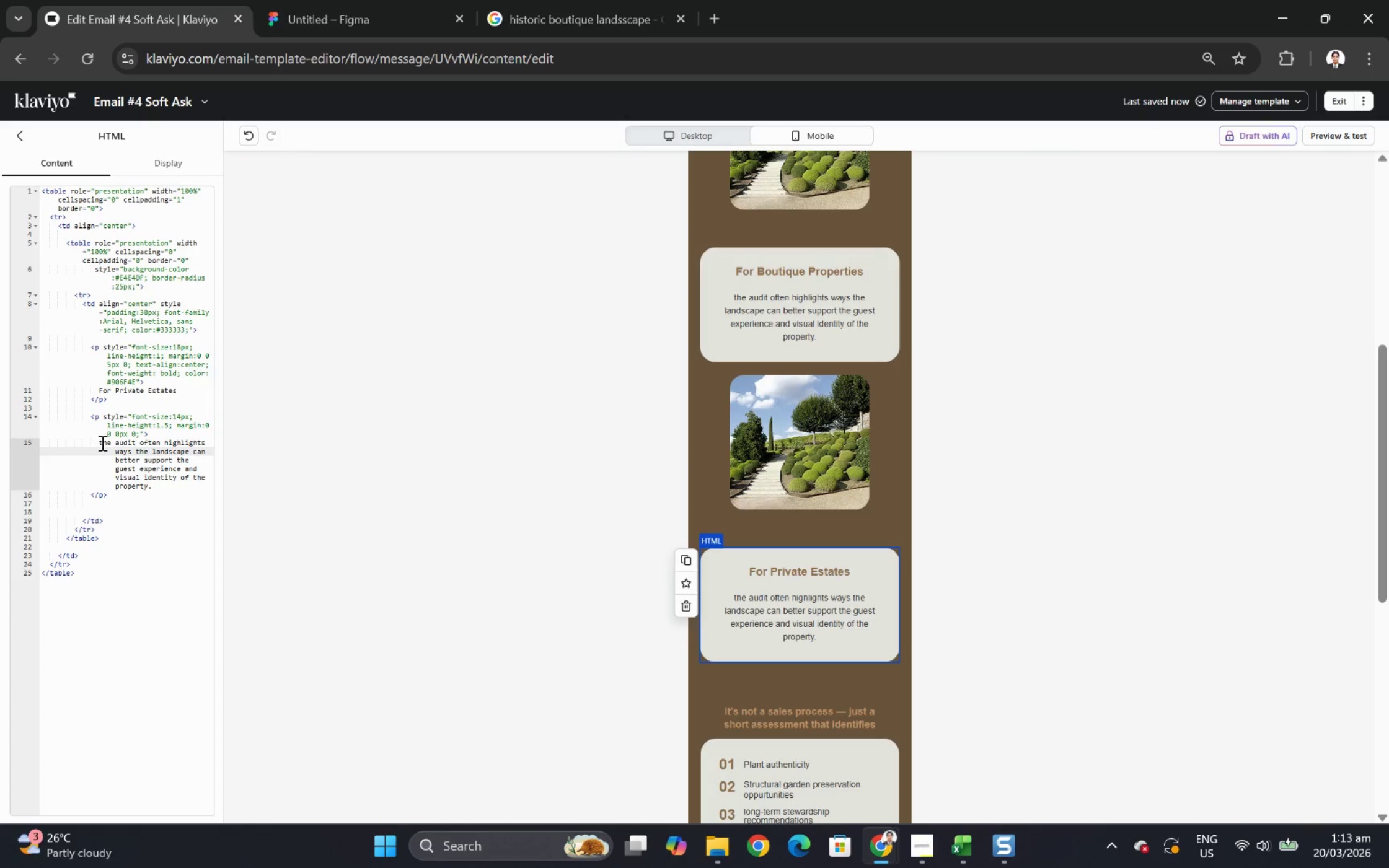 
left_click_drag(start_coordinate=[99, 442], to_coordinate=[164, 485])
 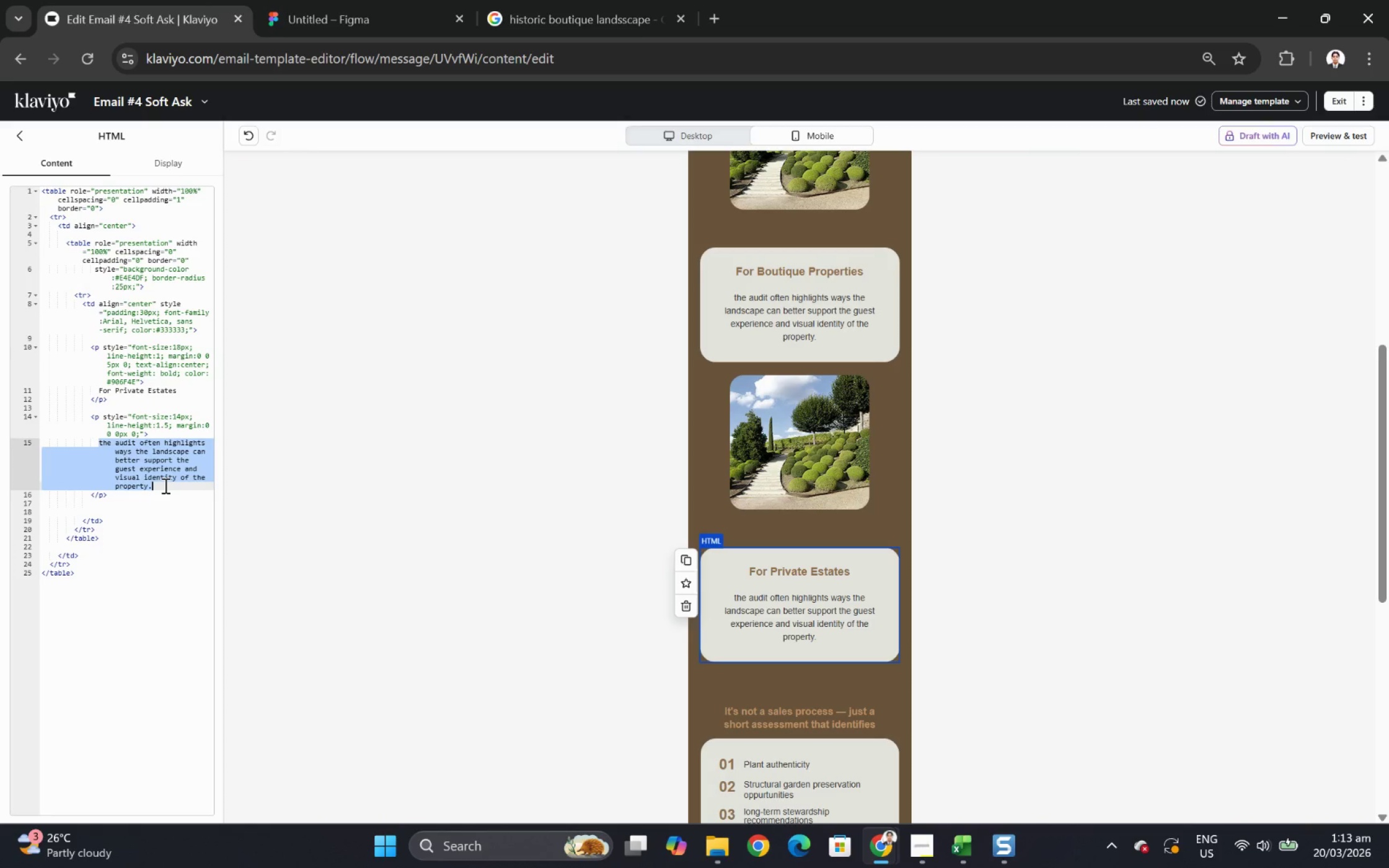 
type(it can help owners maintain the historical integrity and long-yerm legacy of the grounds.)
 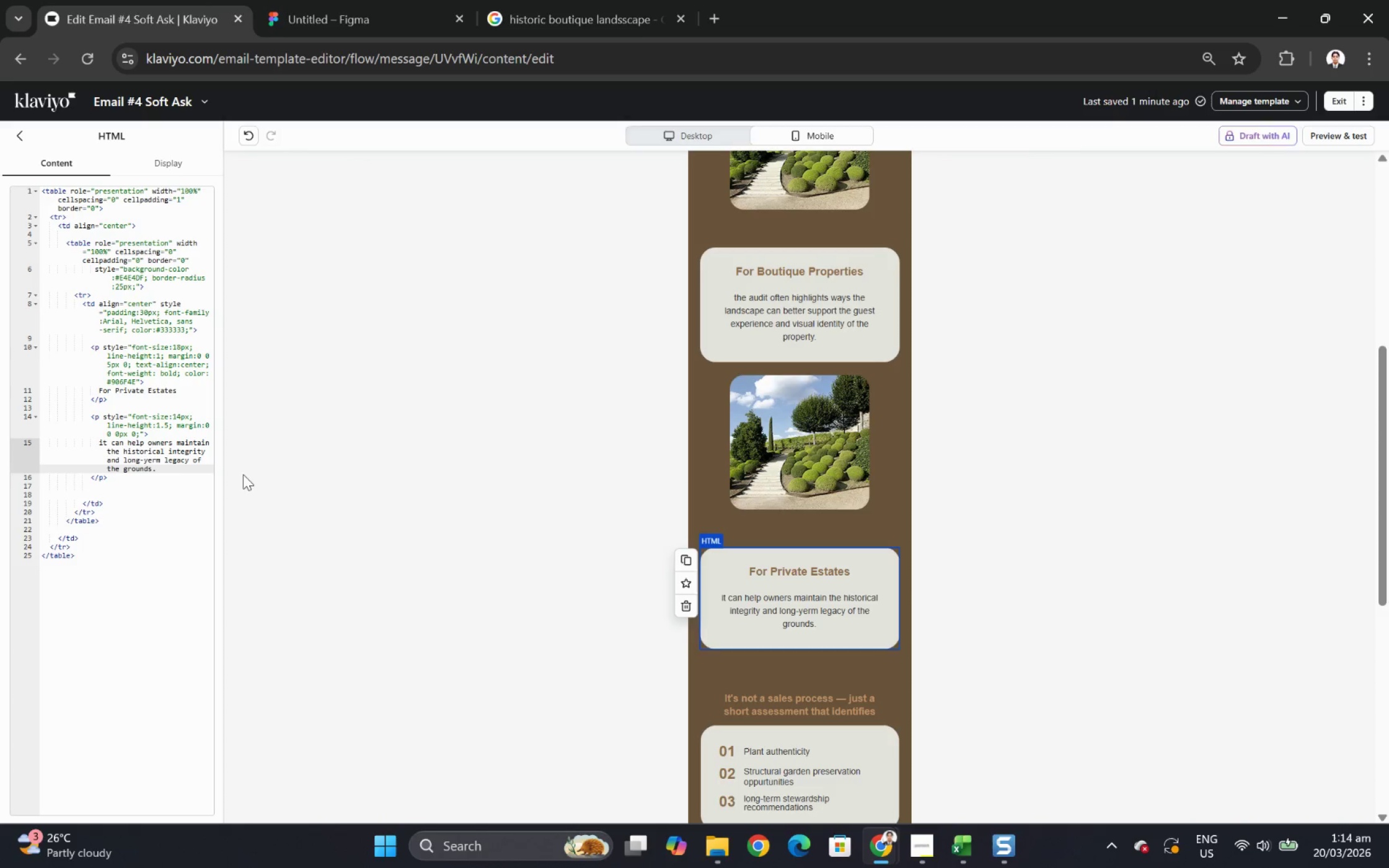 
left_click([1091, 693])
 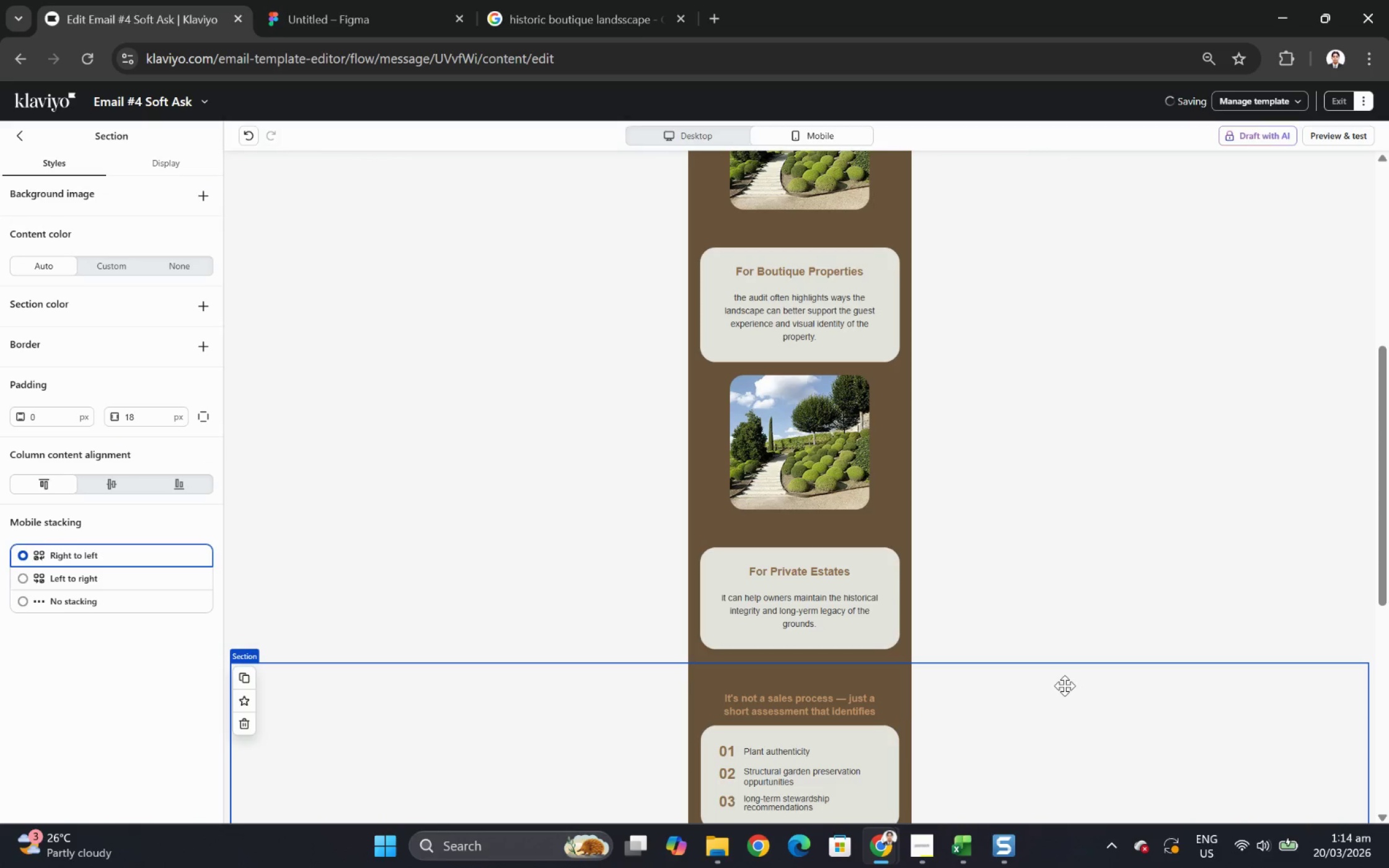 
scroll: coordinate [1062, 680], scroll_direction: down, amount: 2.0
 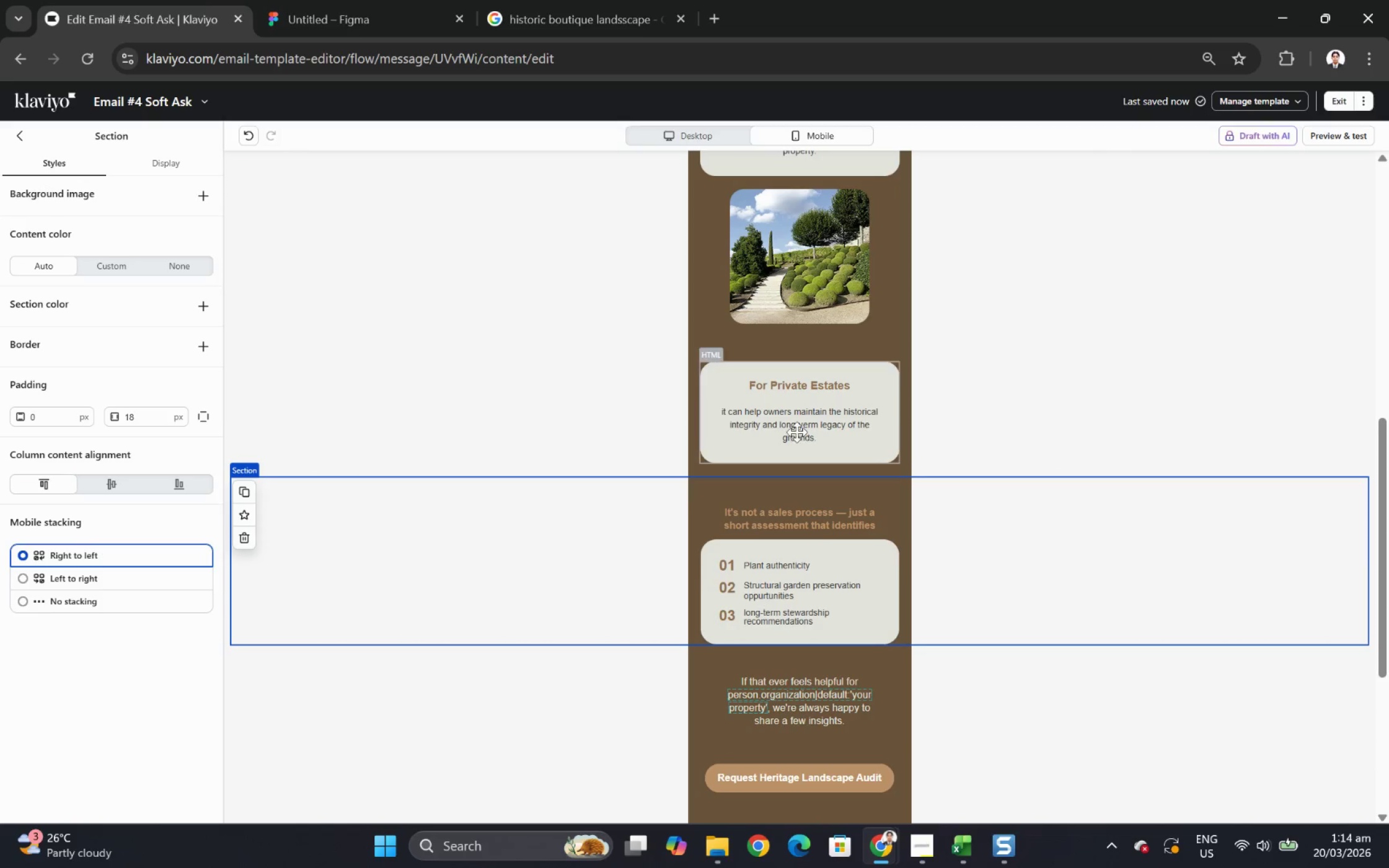 
left_click([796, 429])
 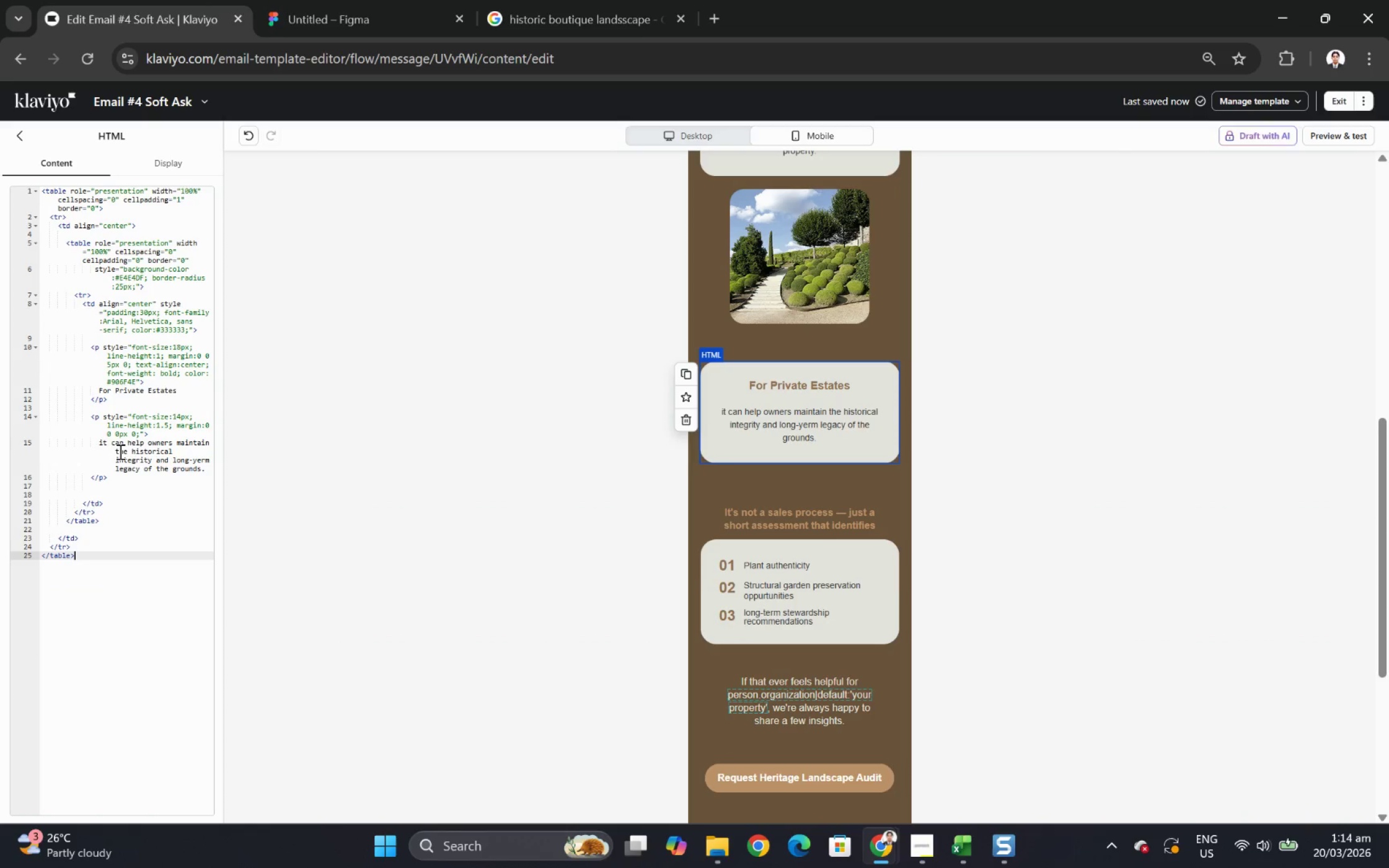 
left_click([105, 443])
 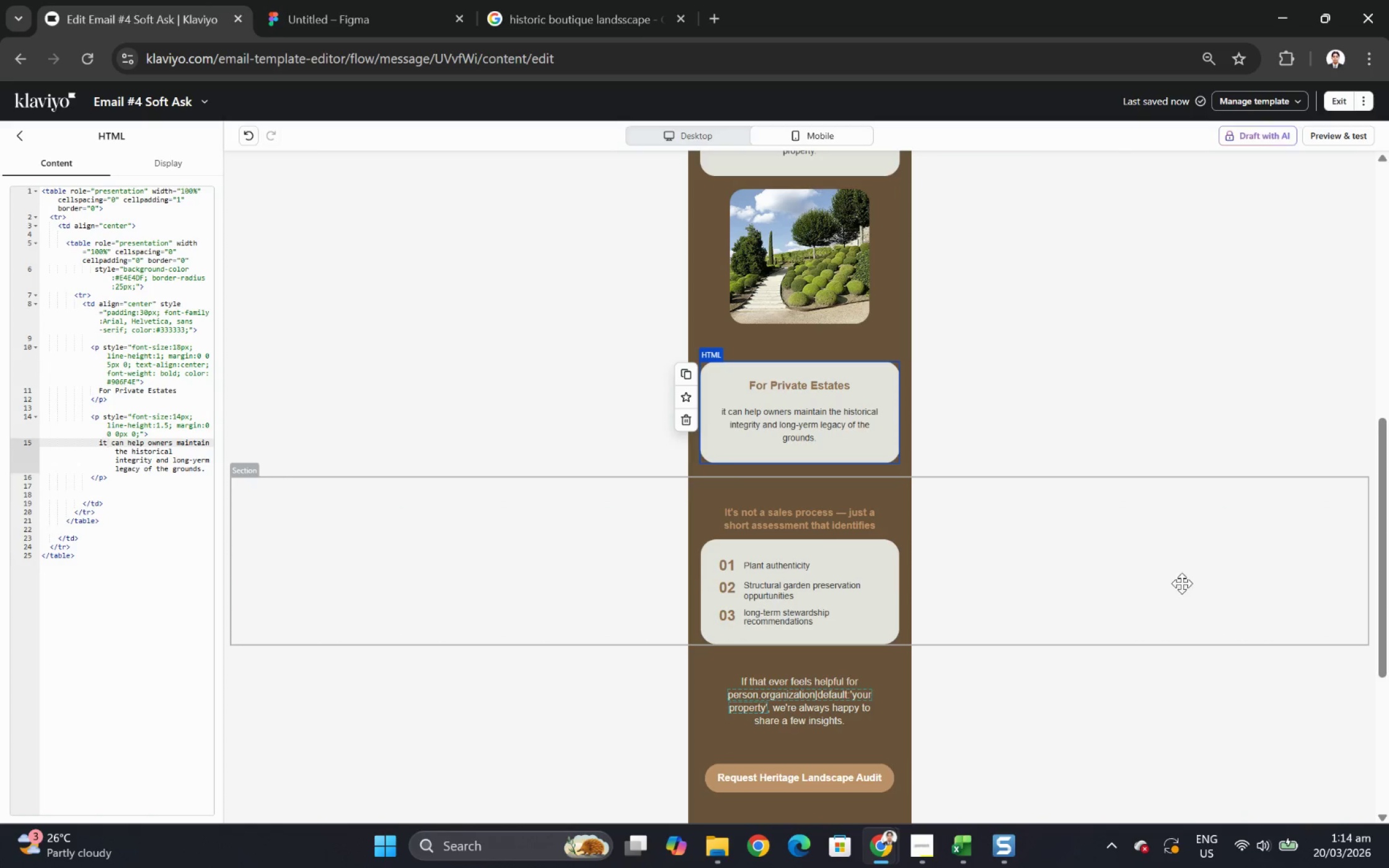 
scroll: coordinate [1139, 722], scroll_direction: down, amount: 1.0
 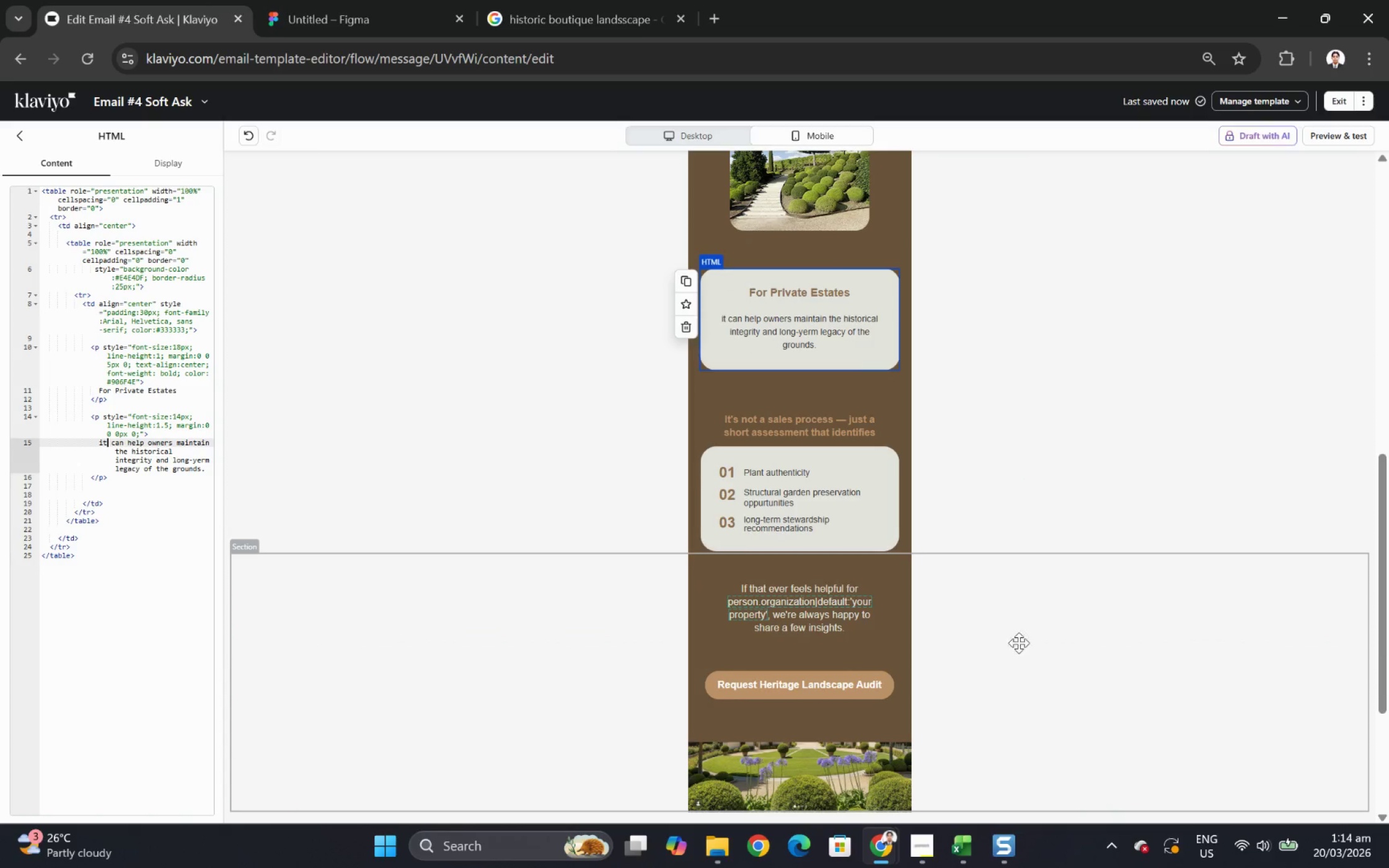 
left_click([810, 525])
 